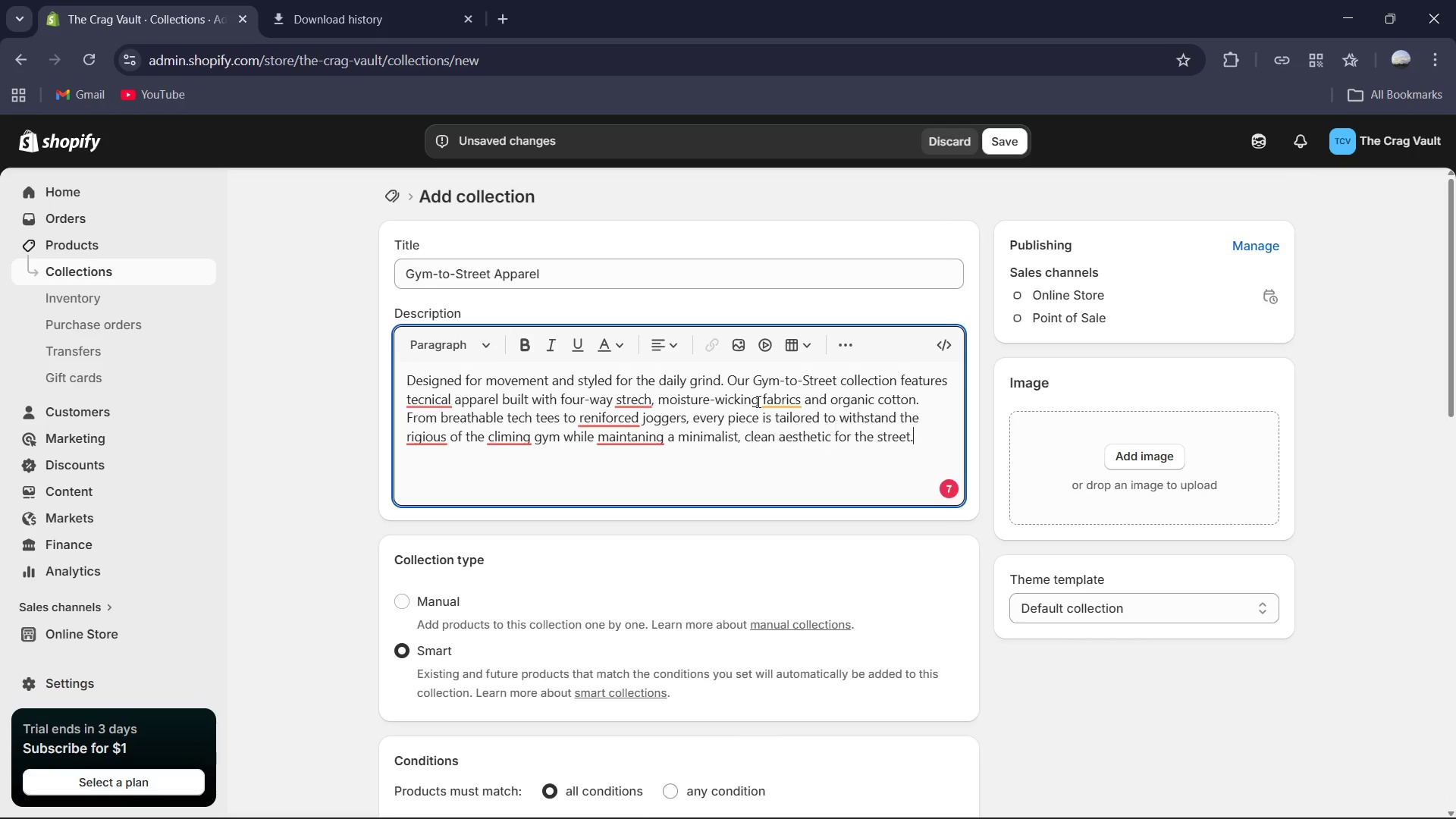 
left_click([801, 403])
 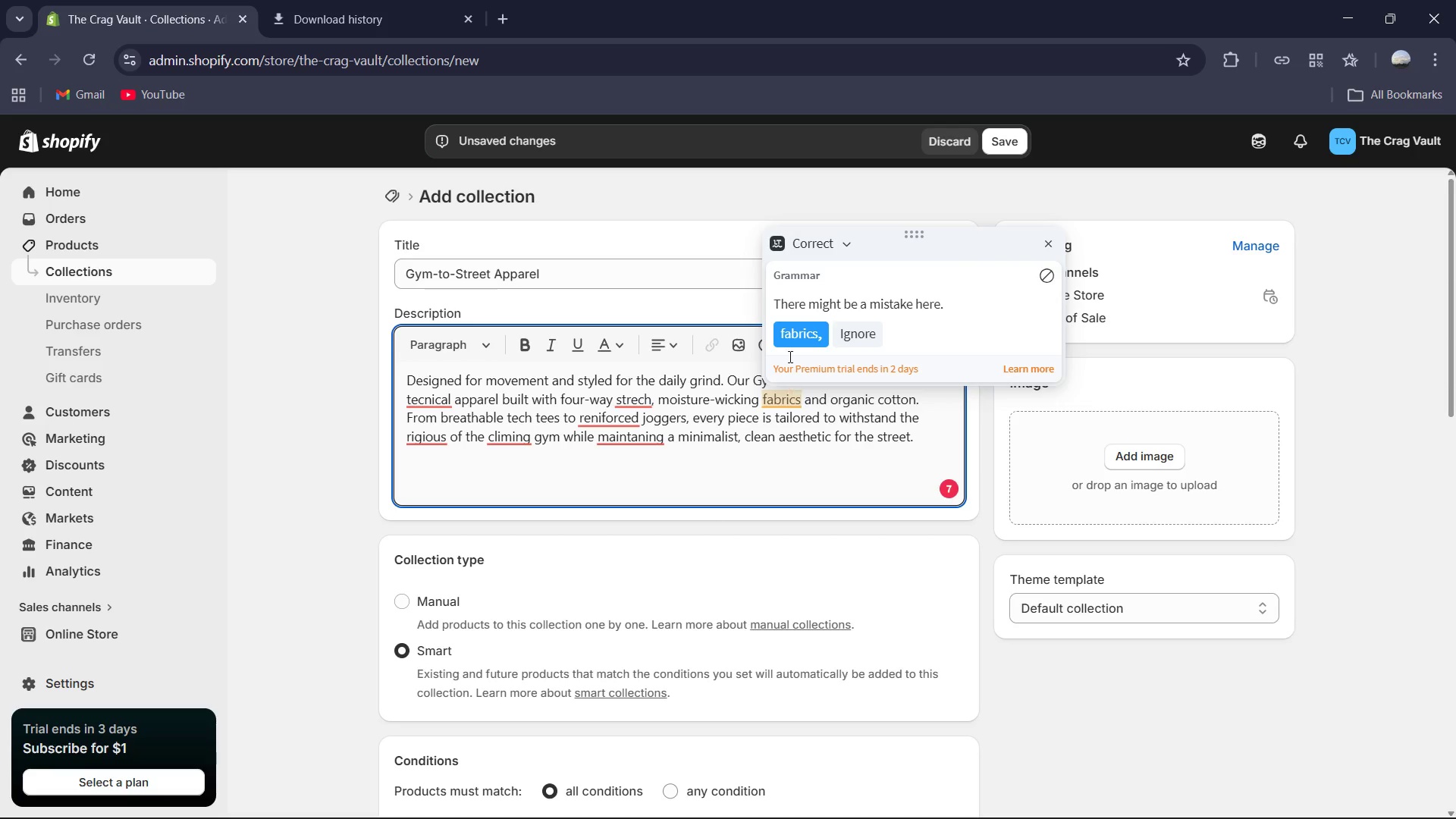 
left_click([789, 328])
 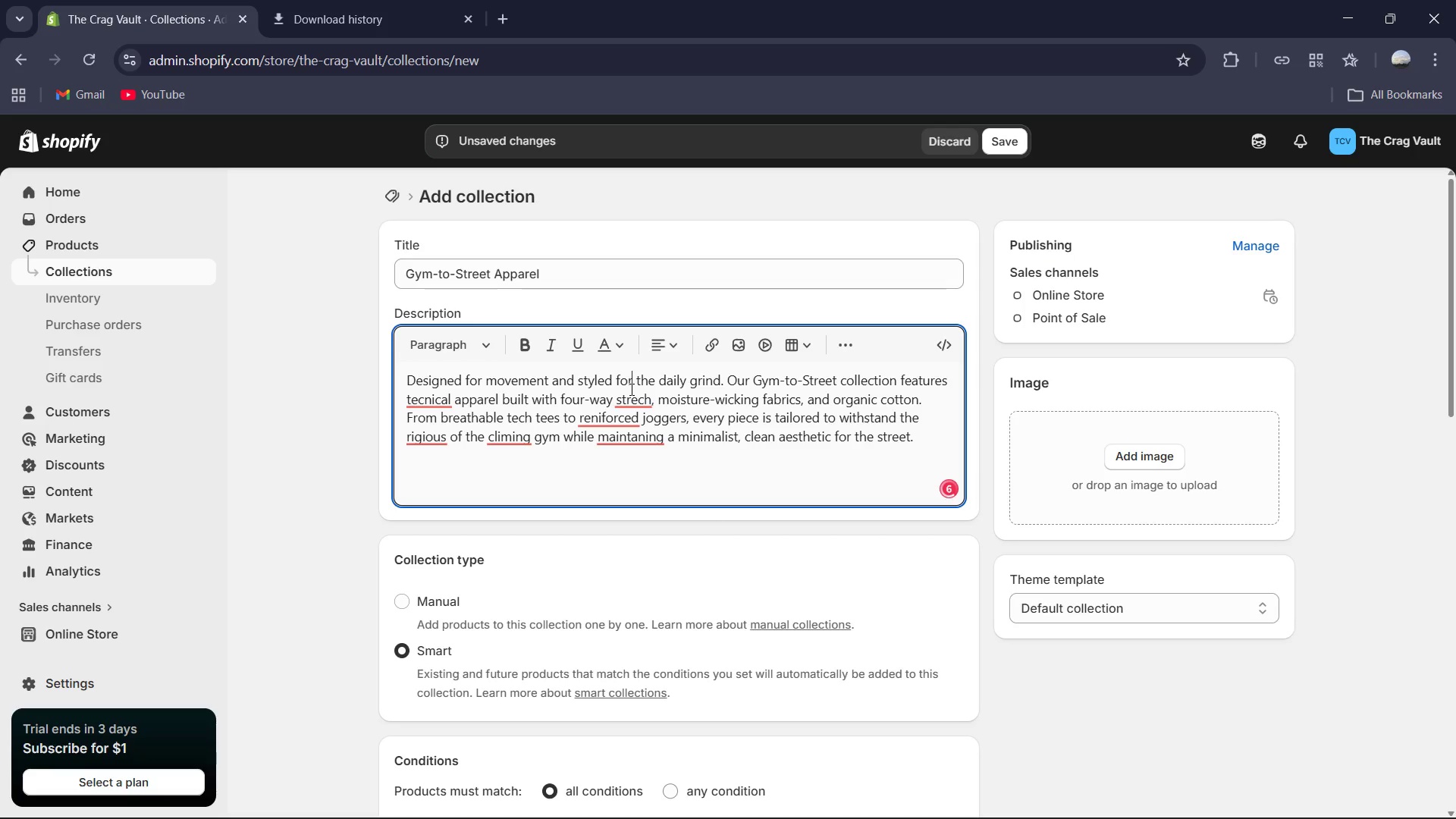 
double_click([633, 396])
 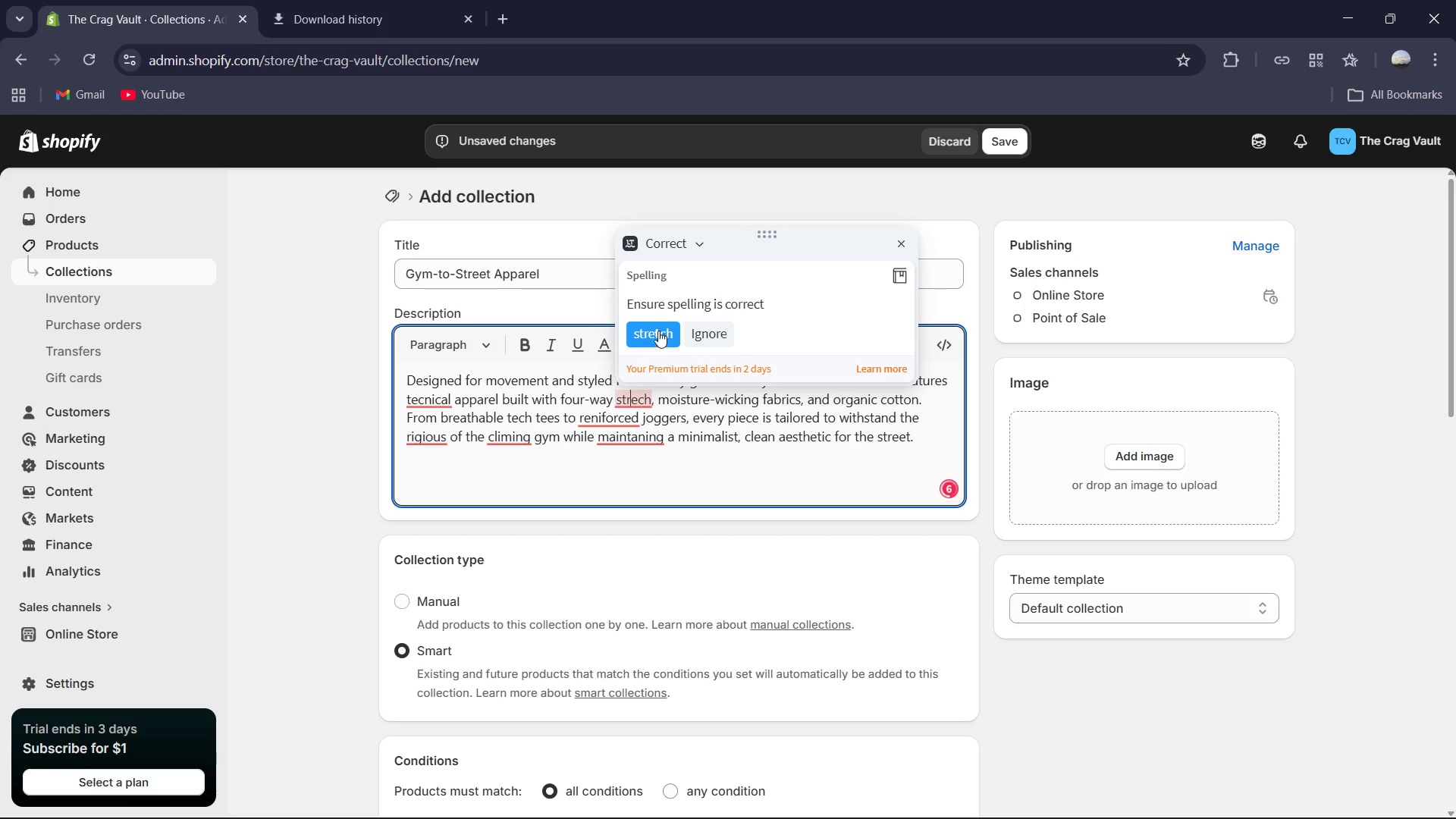 
left_click([658, 331])
 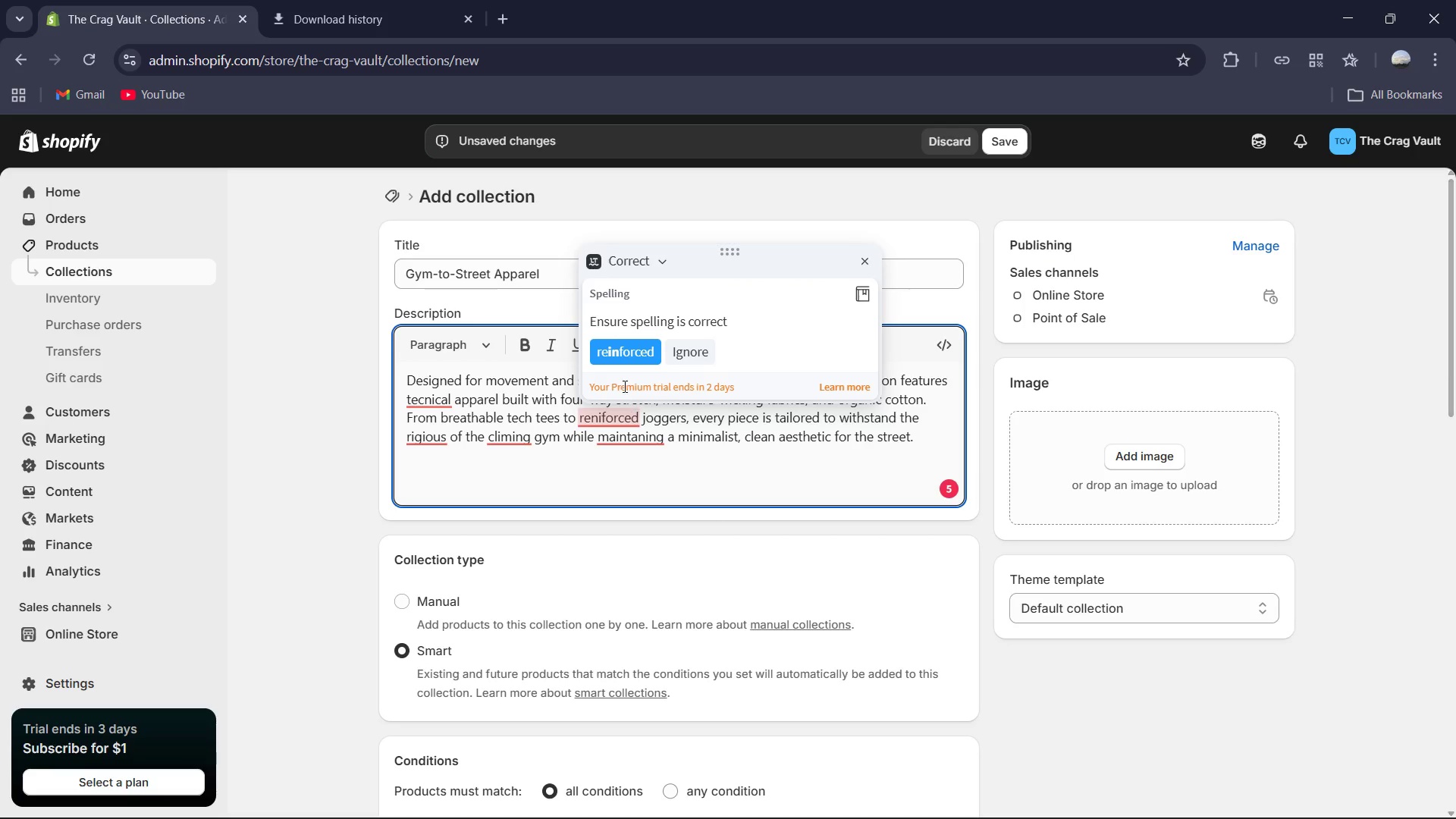 
left_click([632, 360])
 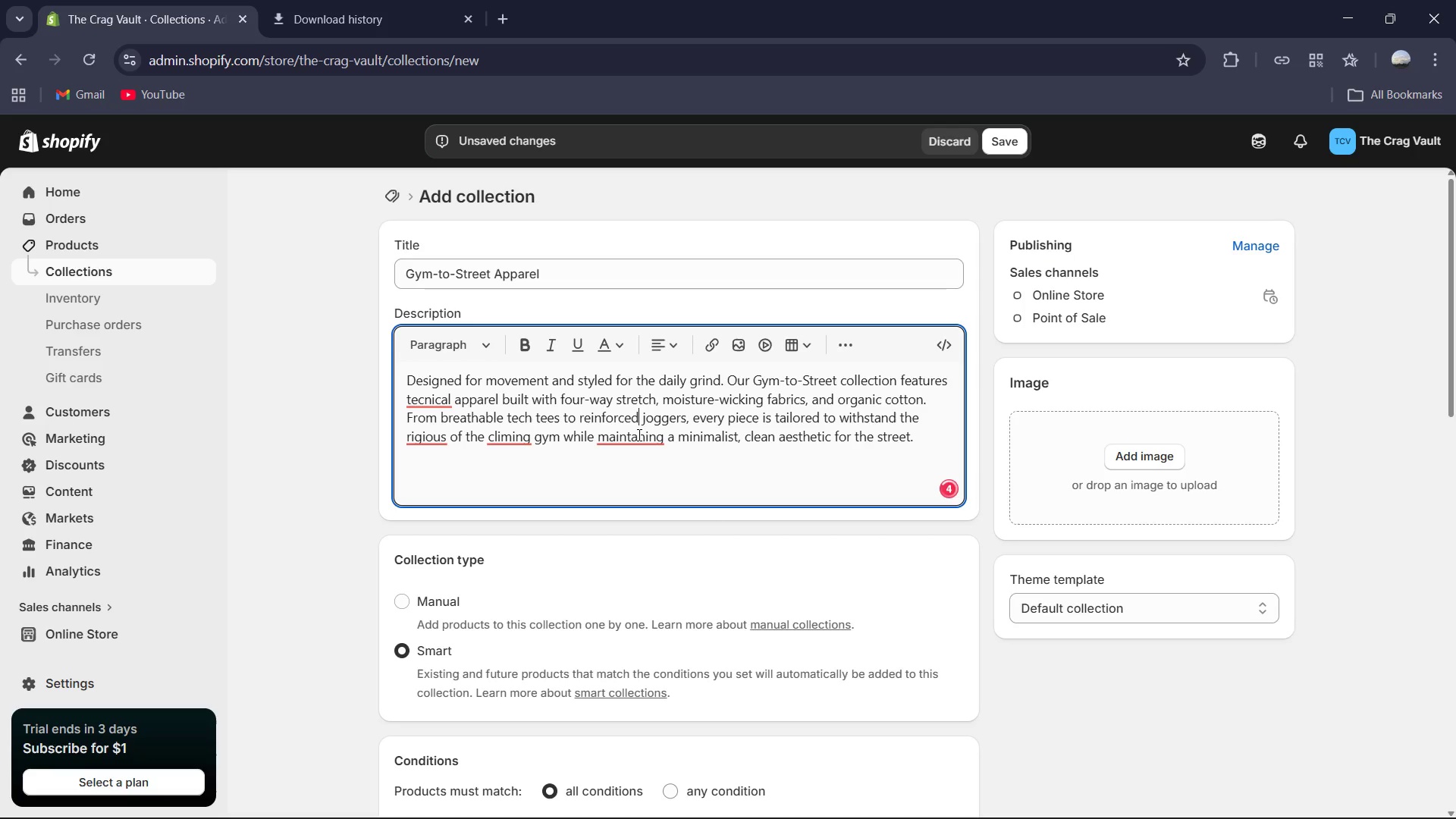 
left_click_drag(start_coordinate=[638, 435], to_coordinate=[638, 431])
 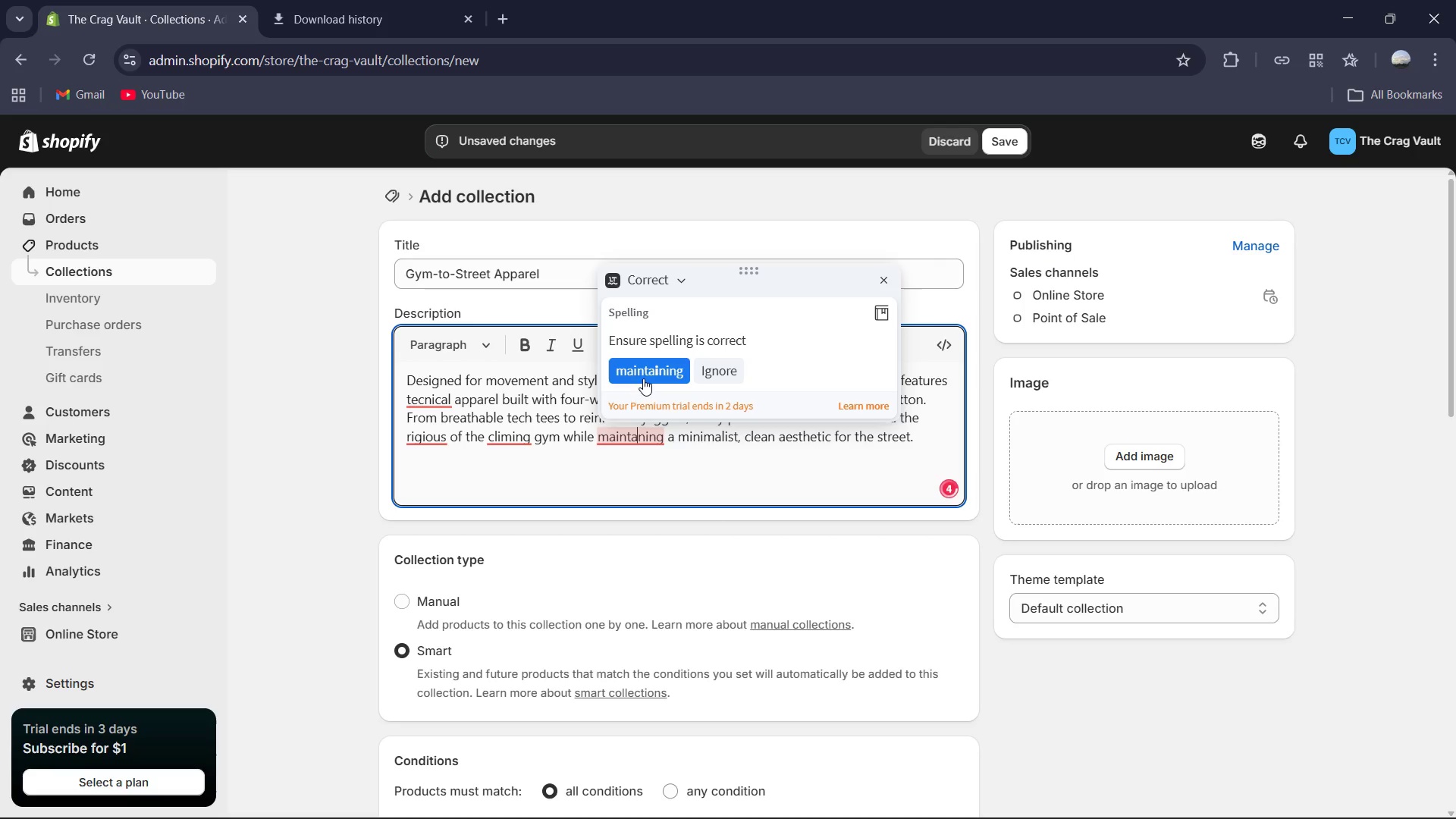 
left_click([642, 378])
 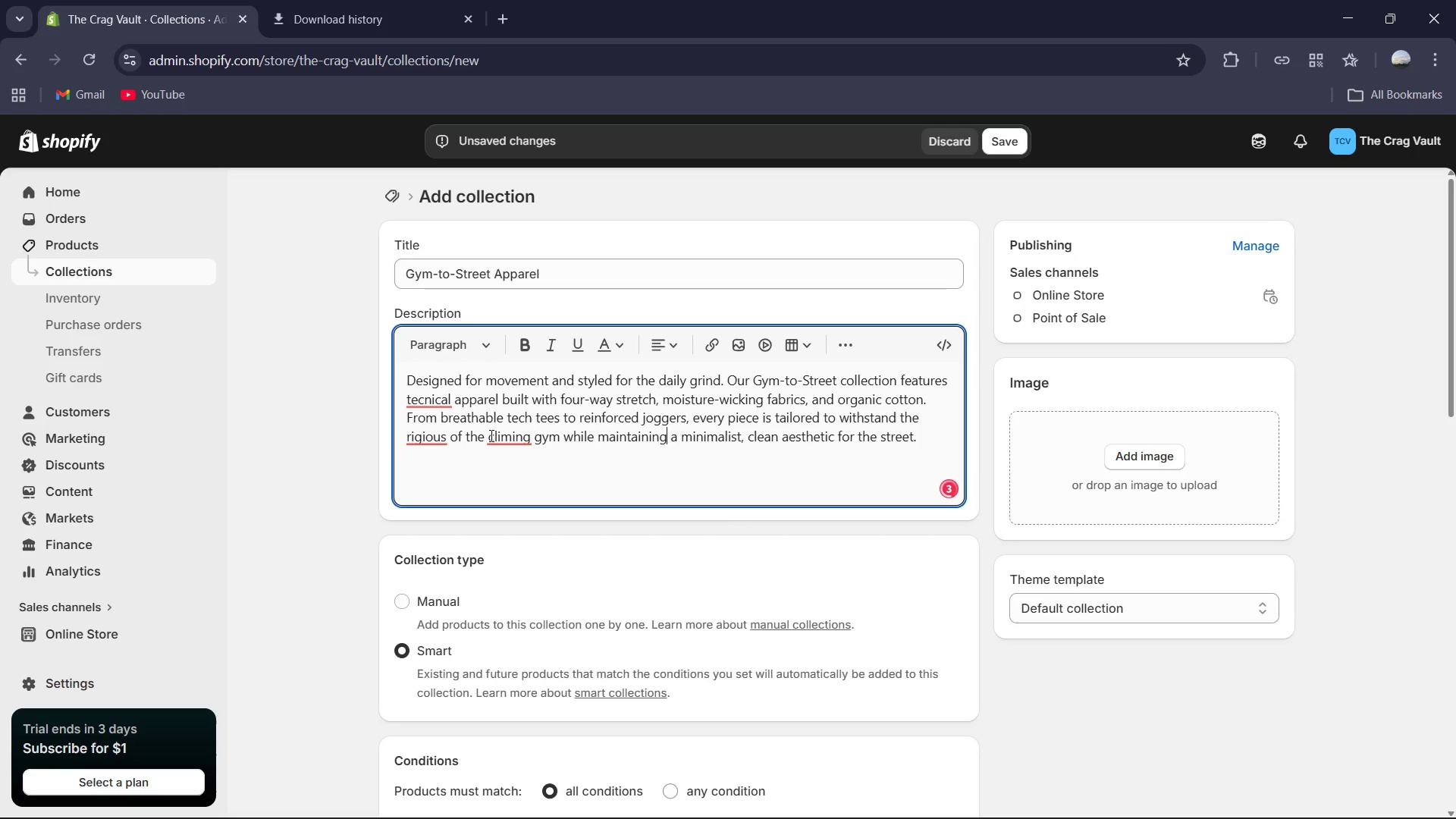 
left_click([490, 435])
 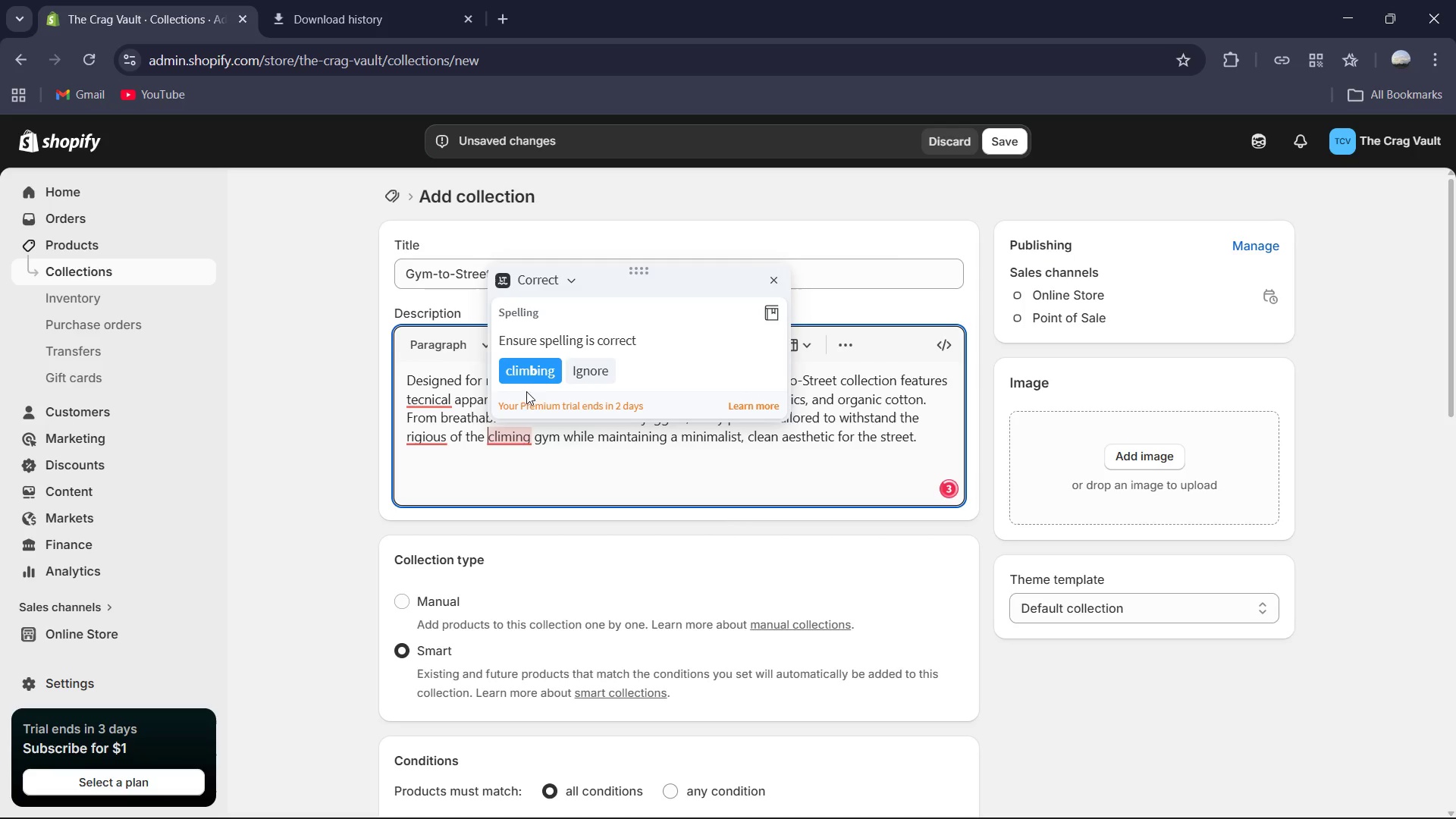 
left_click([530, 374])
 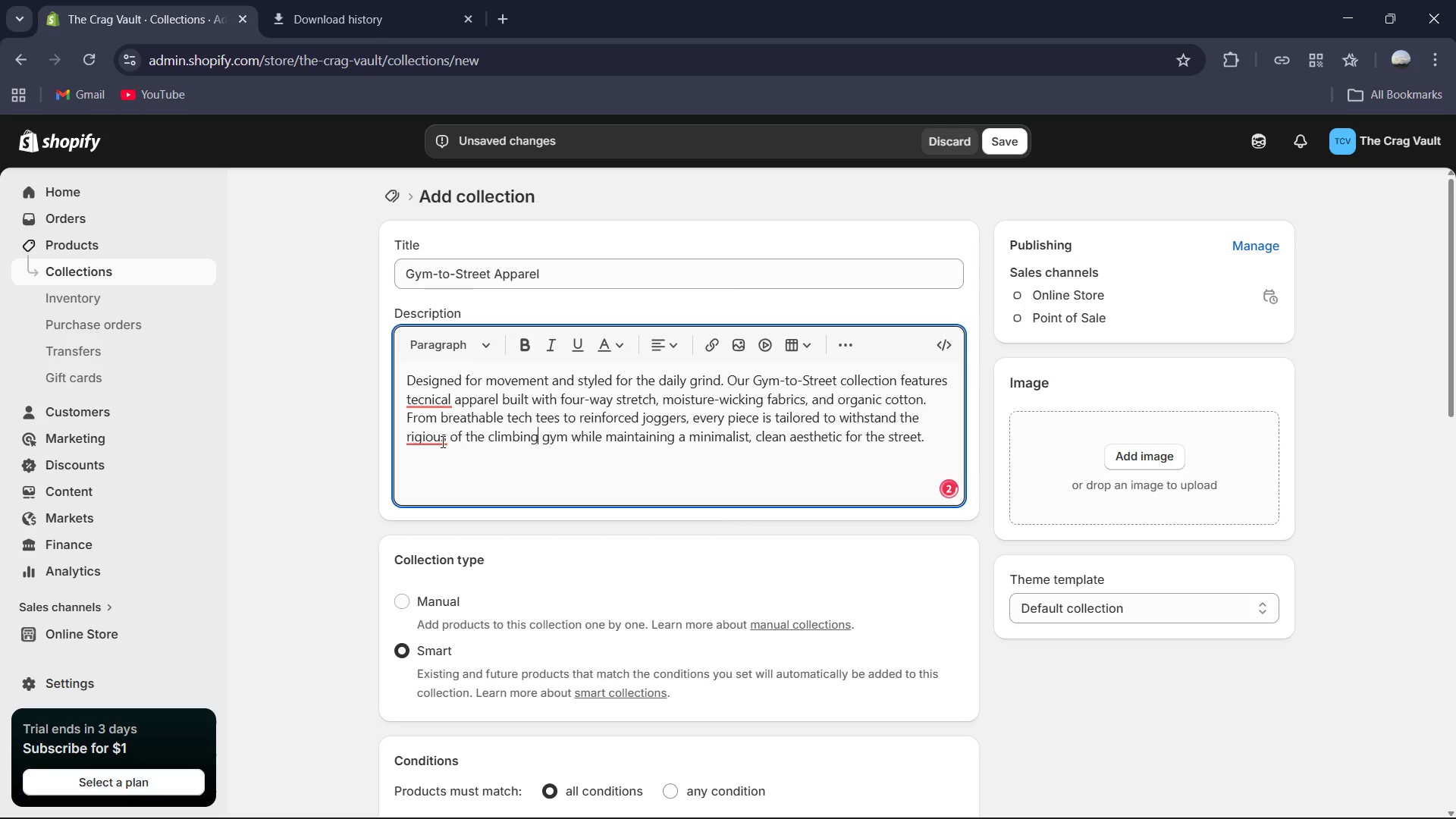 
left_click([438, 447])
 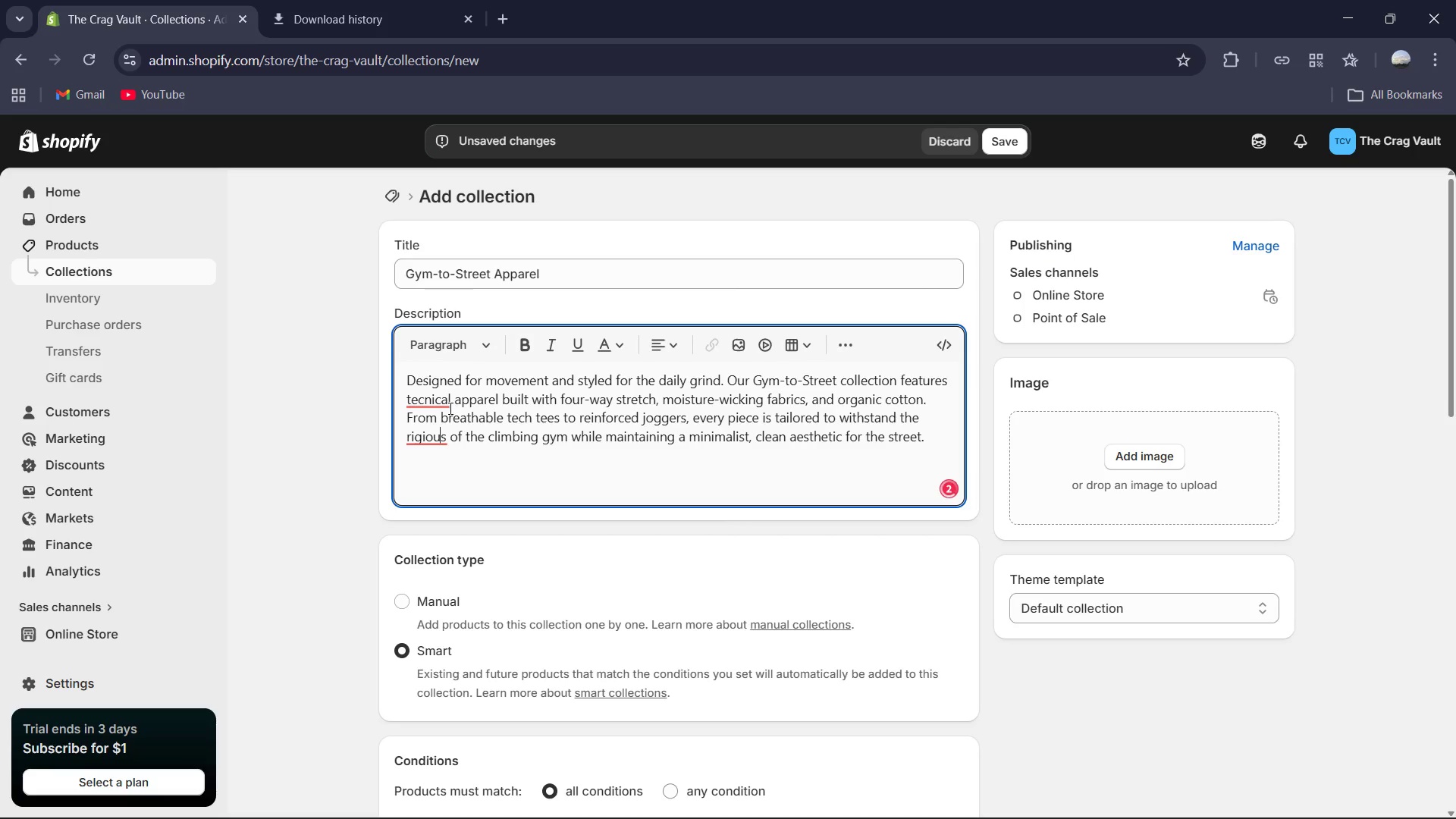 
left_click([435, 400])
 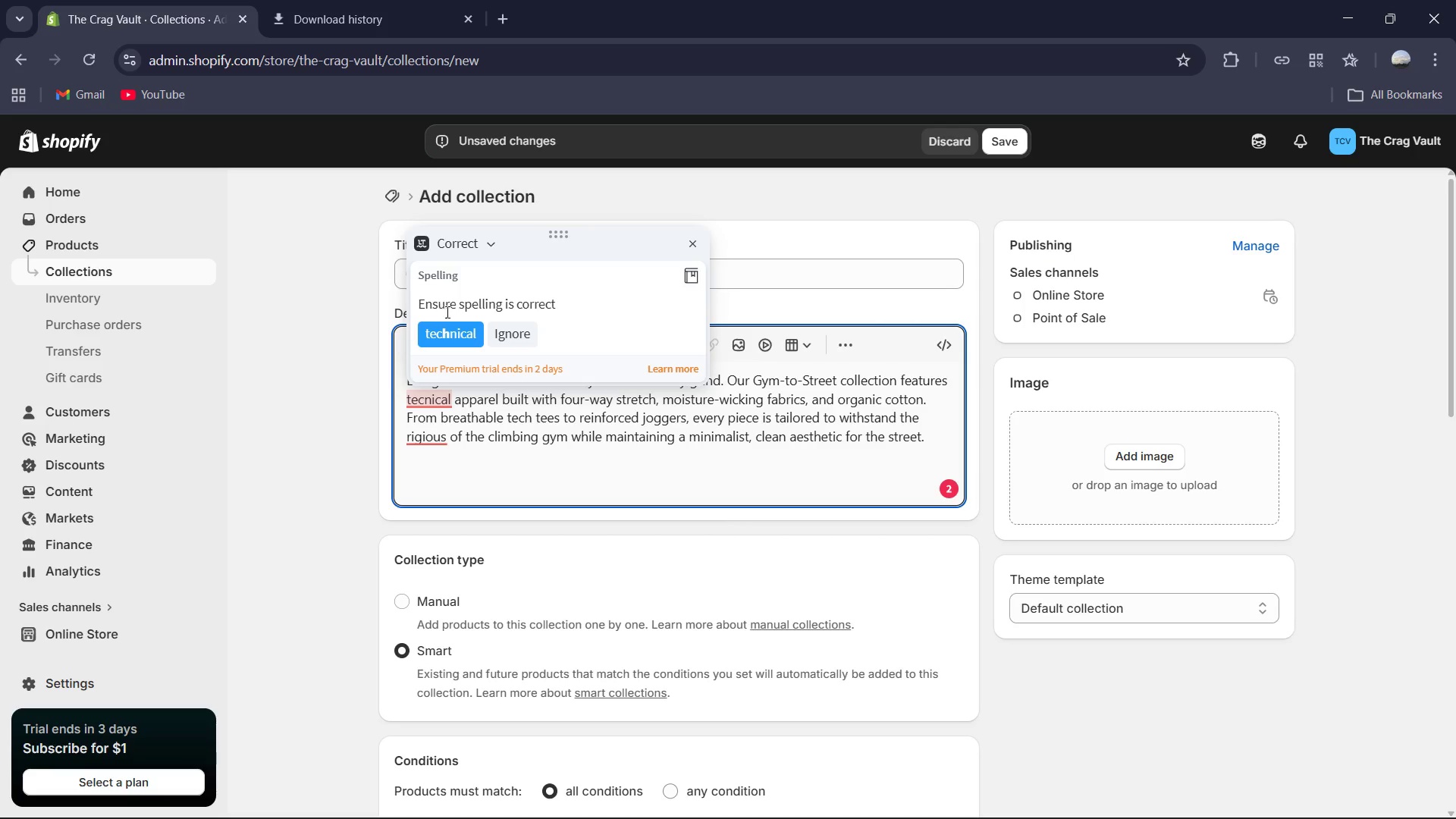 
left_click([449, 325])
 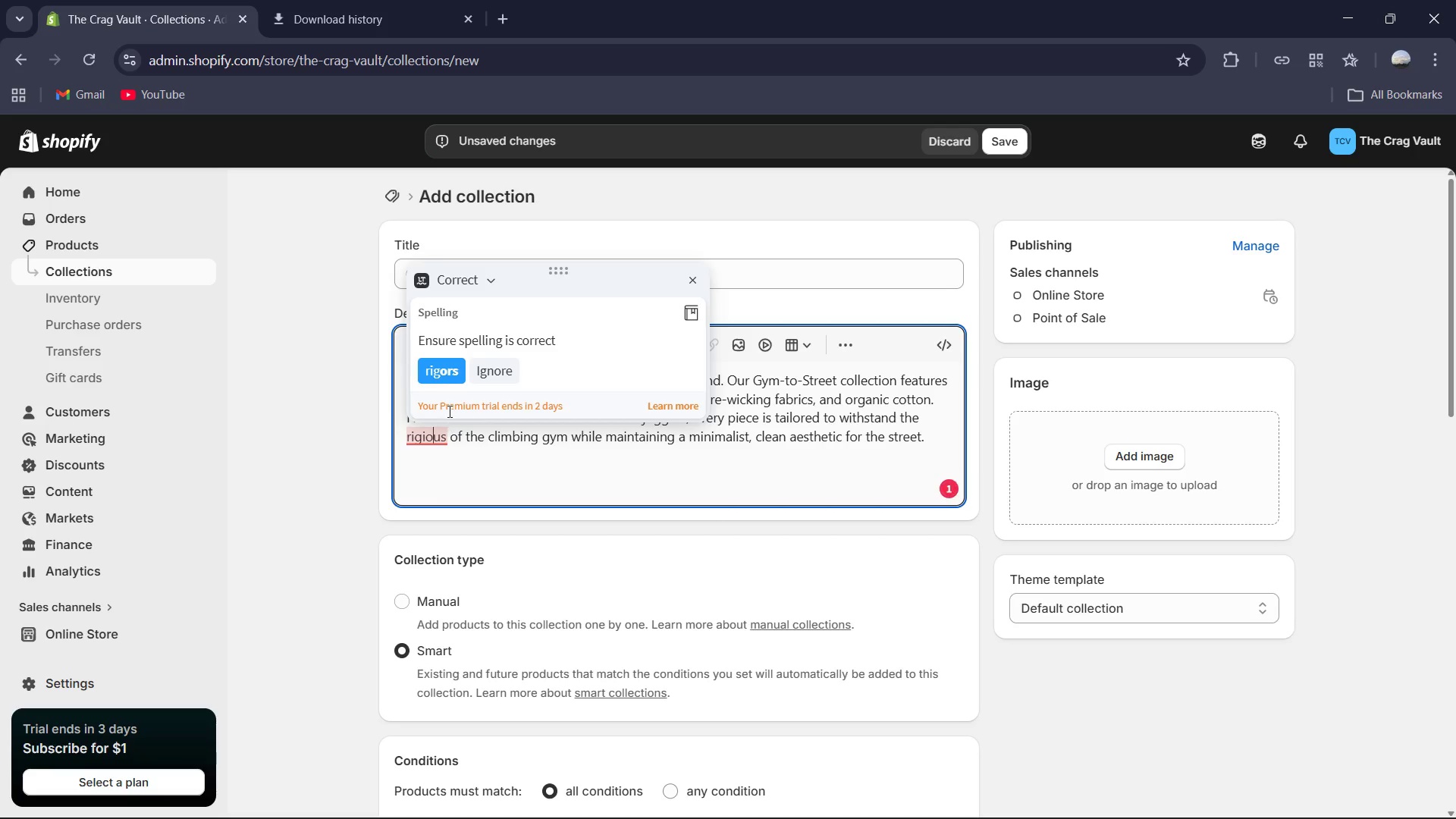 
left_click([436, 360])
 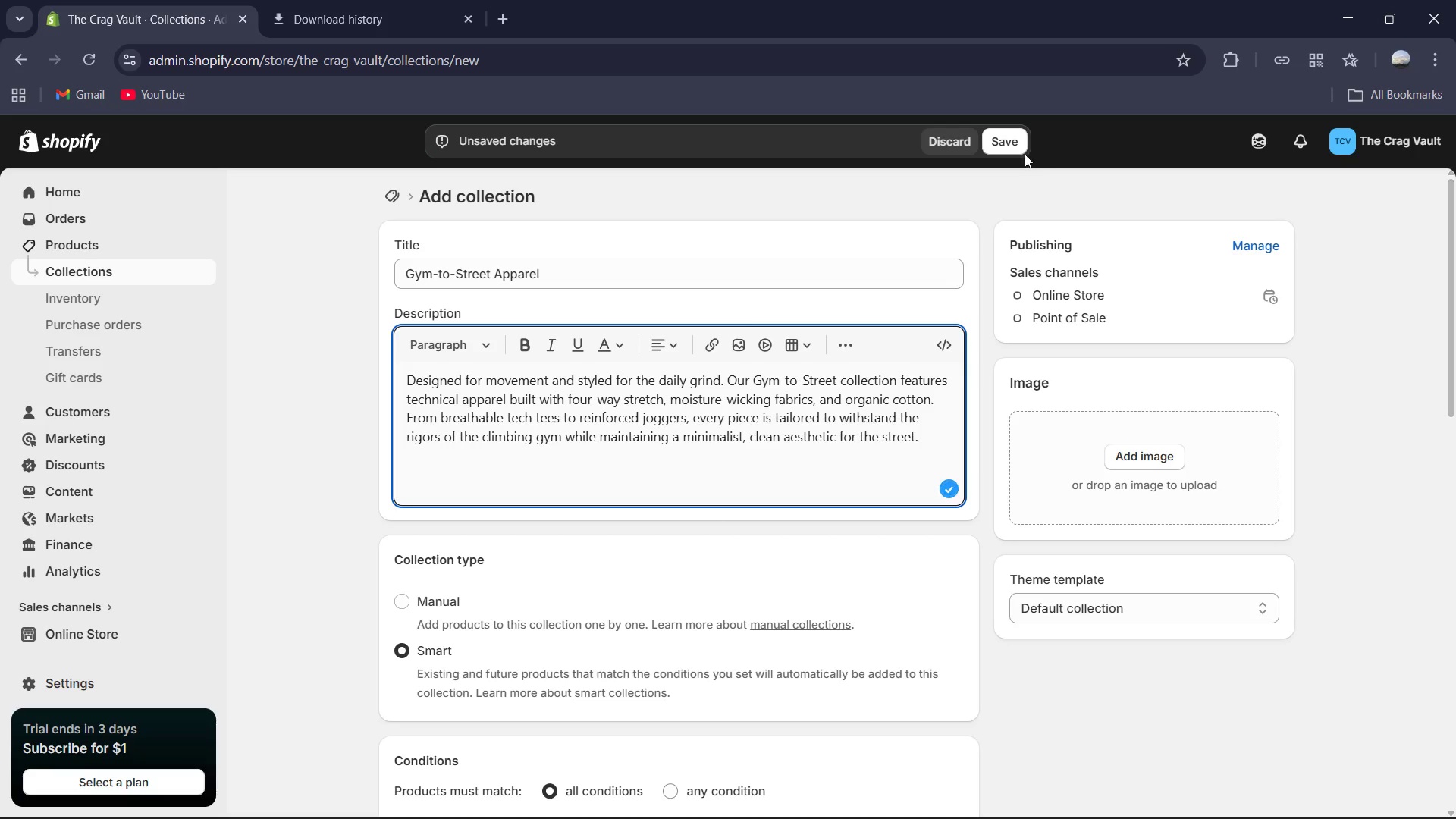 
left_click([1009, 147])
 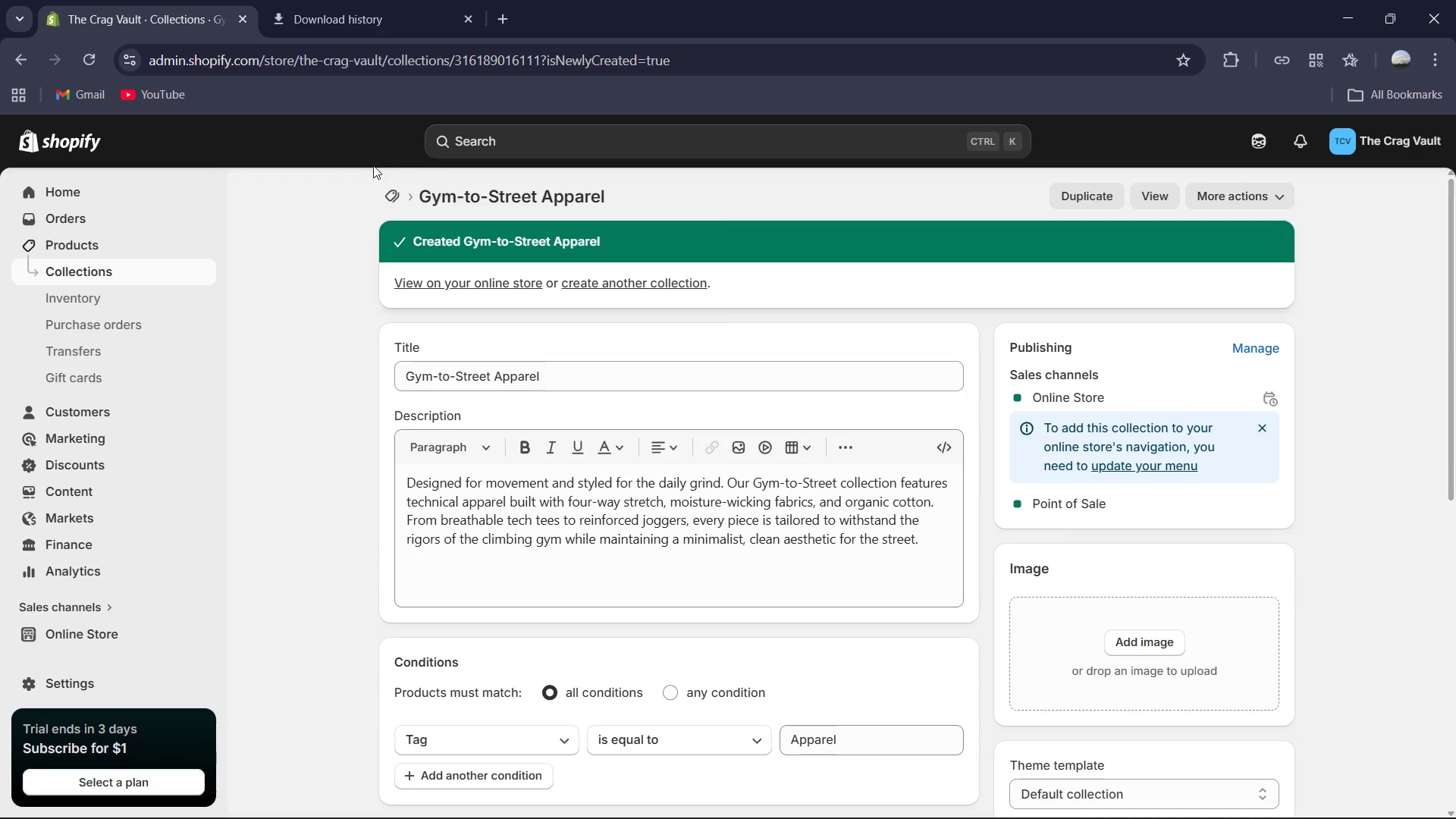 
wait(6.7)
 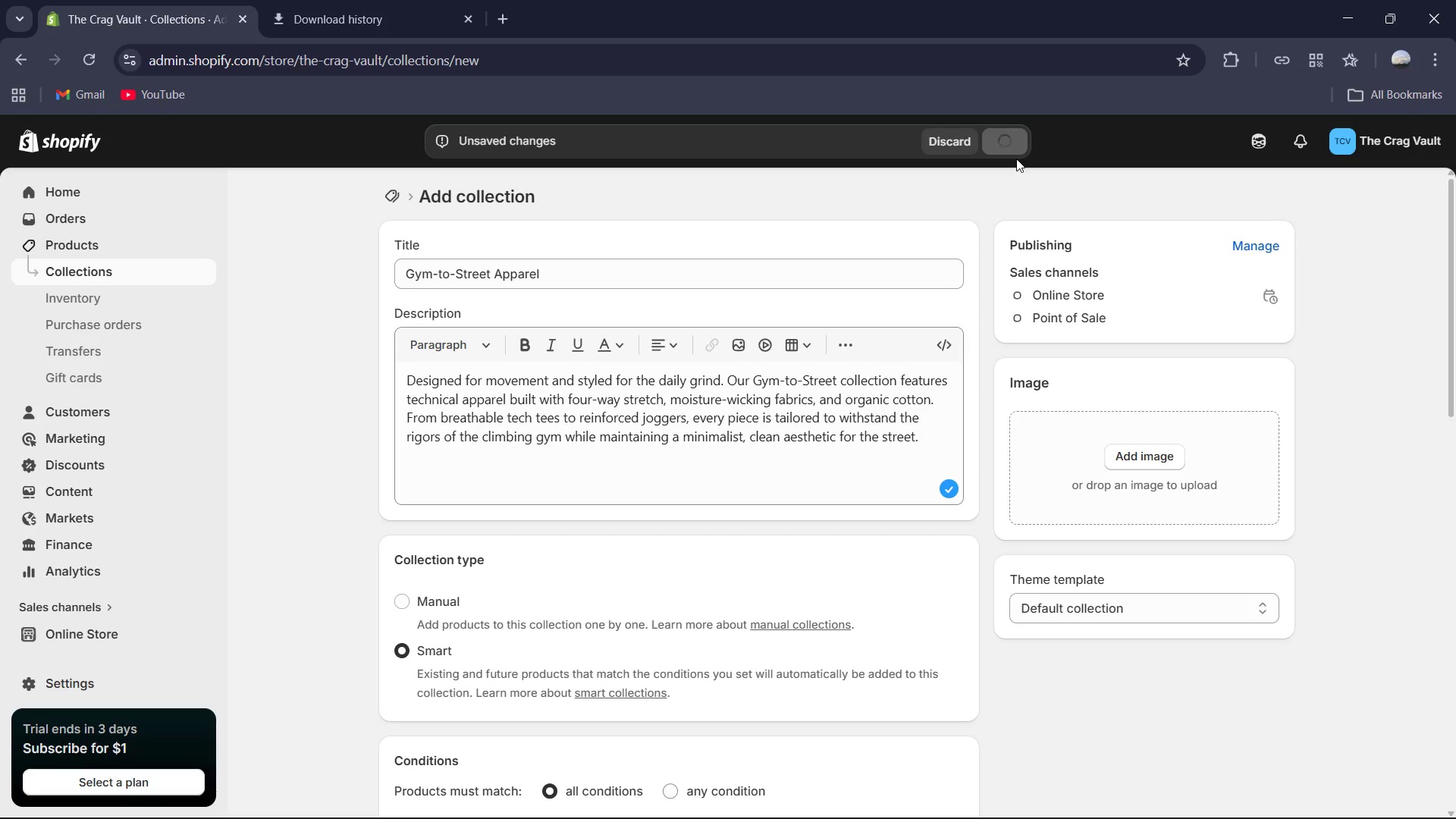 
left_click([399, 196])
 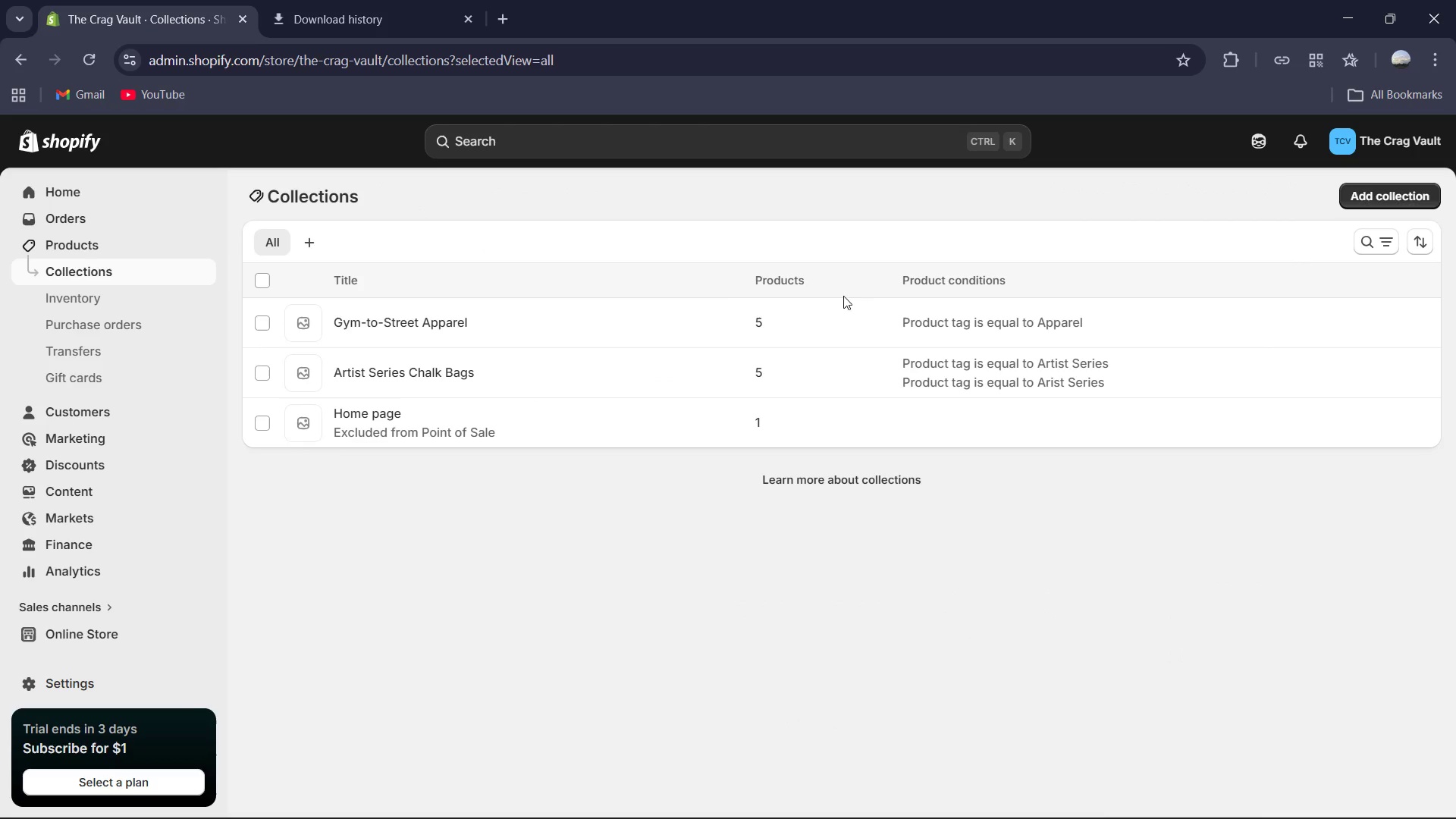 
left_click([1395, 204])
 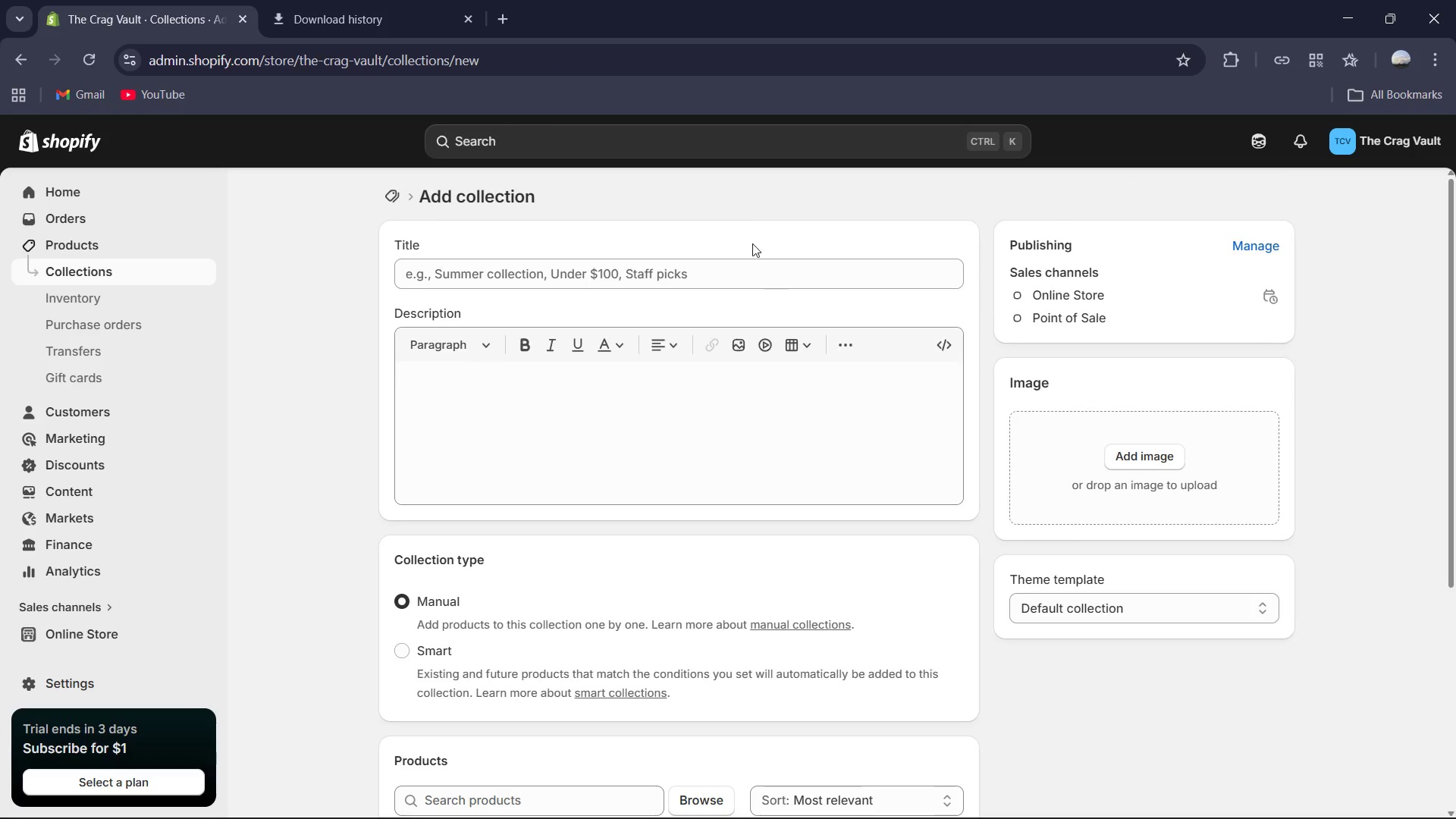 
left_click([756, 272])
 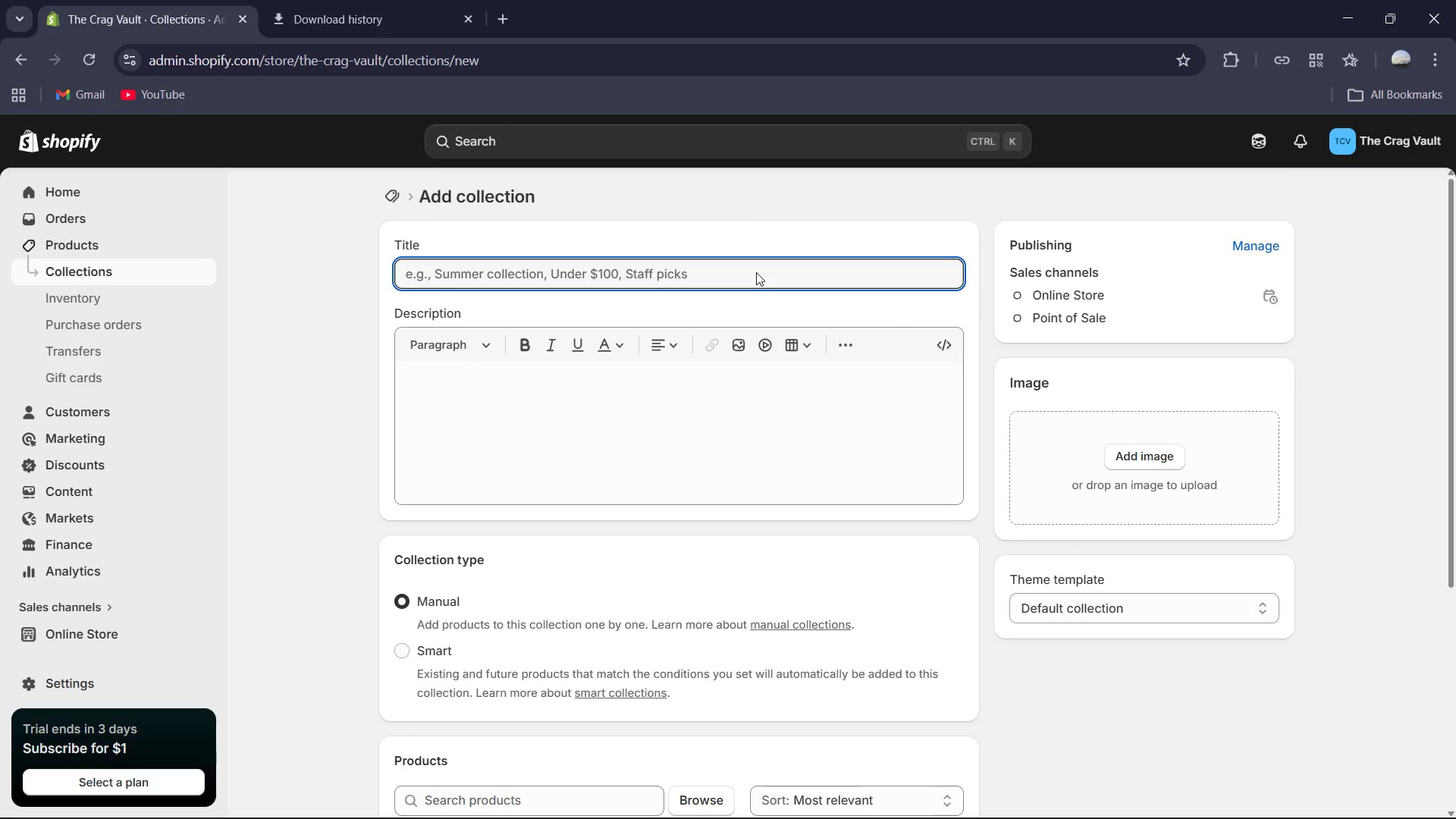 
type(Pro-Grip Brushes )
 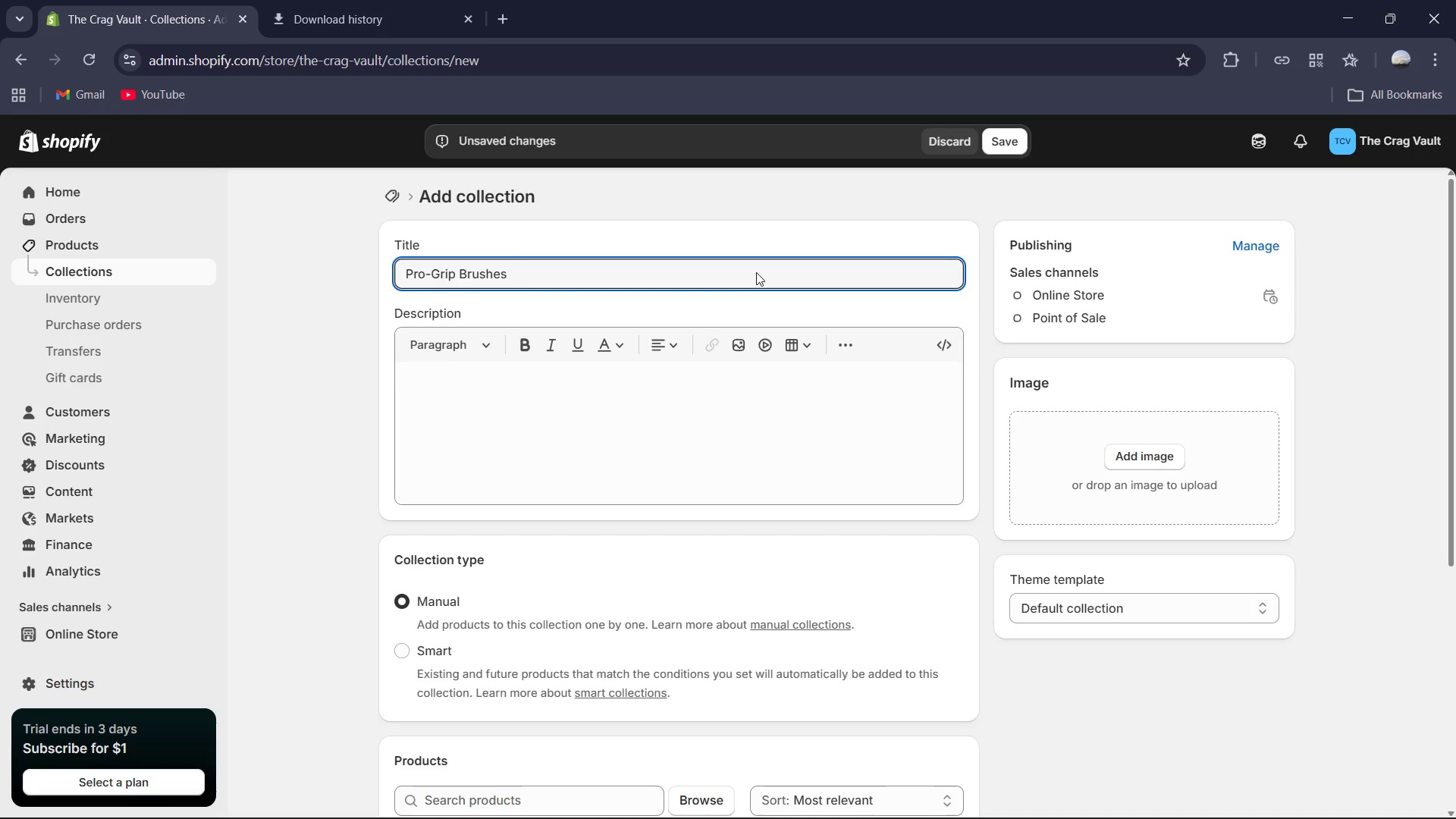 
left_click([621, 391])
 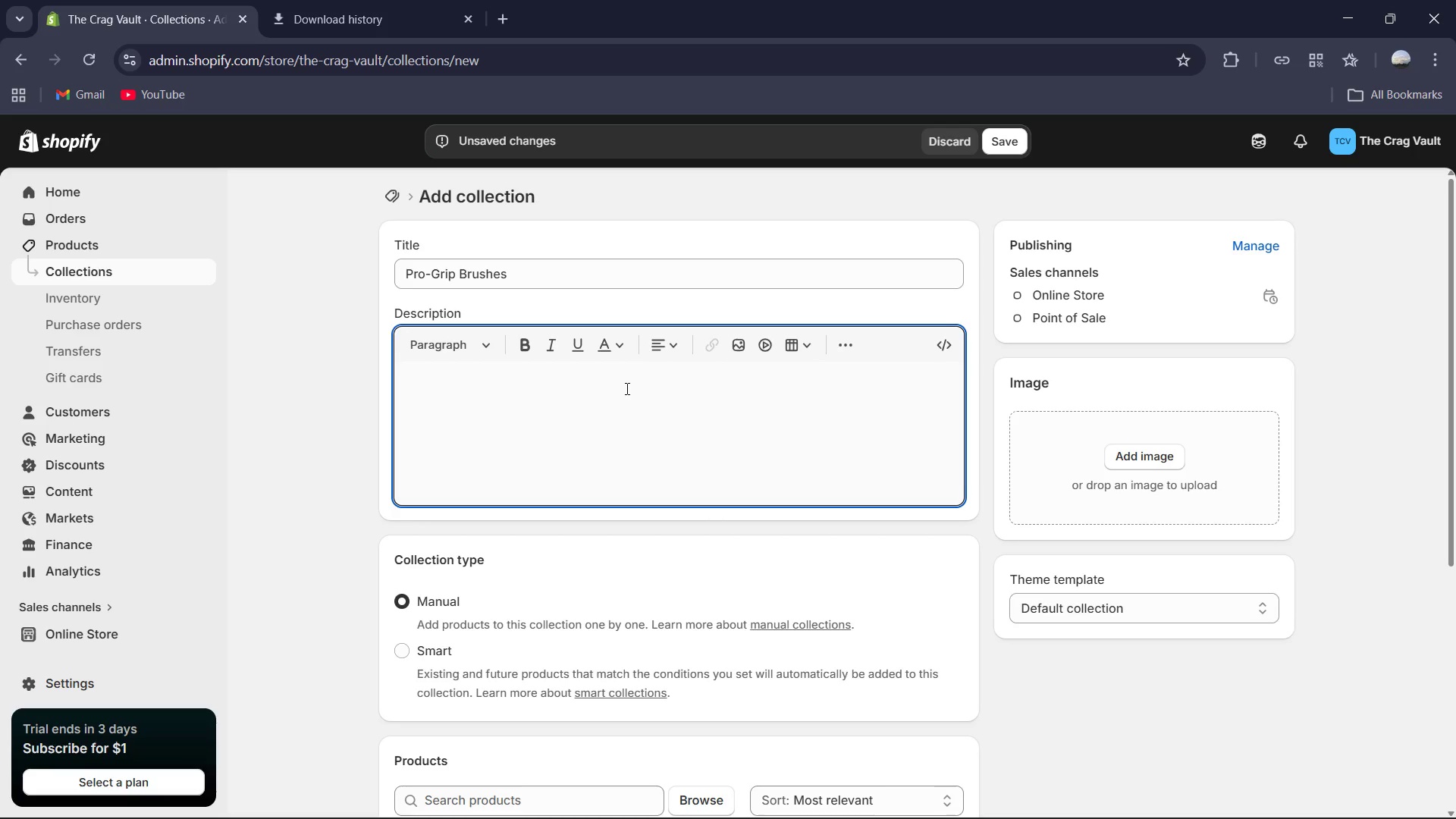 
type(Elevate your friction game with the pro-)
key(Backspace)
key(Backspace)
key(Backspace)
type(Pro-Grip Brush series. Engineered for climbers who demand clinical pe)
key(Backspace)
type(recision, our brushes feature sustainable bamboo and reinforced wood cores paired with high-density natural bristles. Wheather you are srubbing greasy gym c)
key(Backspace)
type(volumes or prepping micro-crimps on the project, these tools ensure maximum surga)
key(Backspace)
key(Backspace)
type(face contact and superio)
key(Backspace)
type(s )
key(Backspace)
key(Backspace)
type(r chalk removal.)
 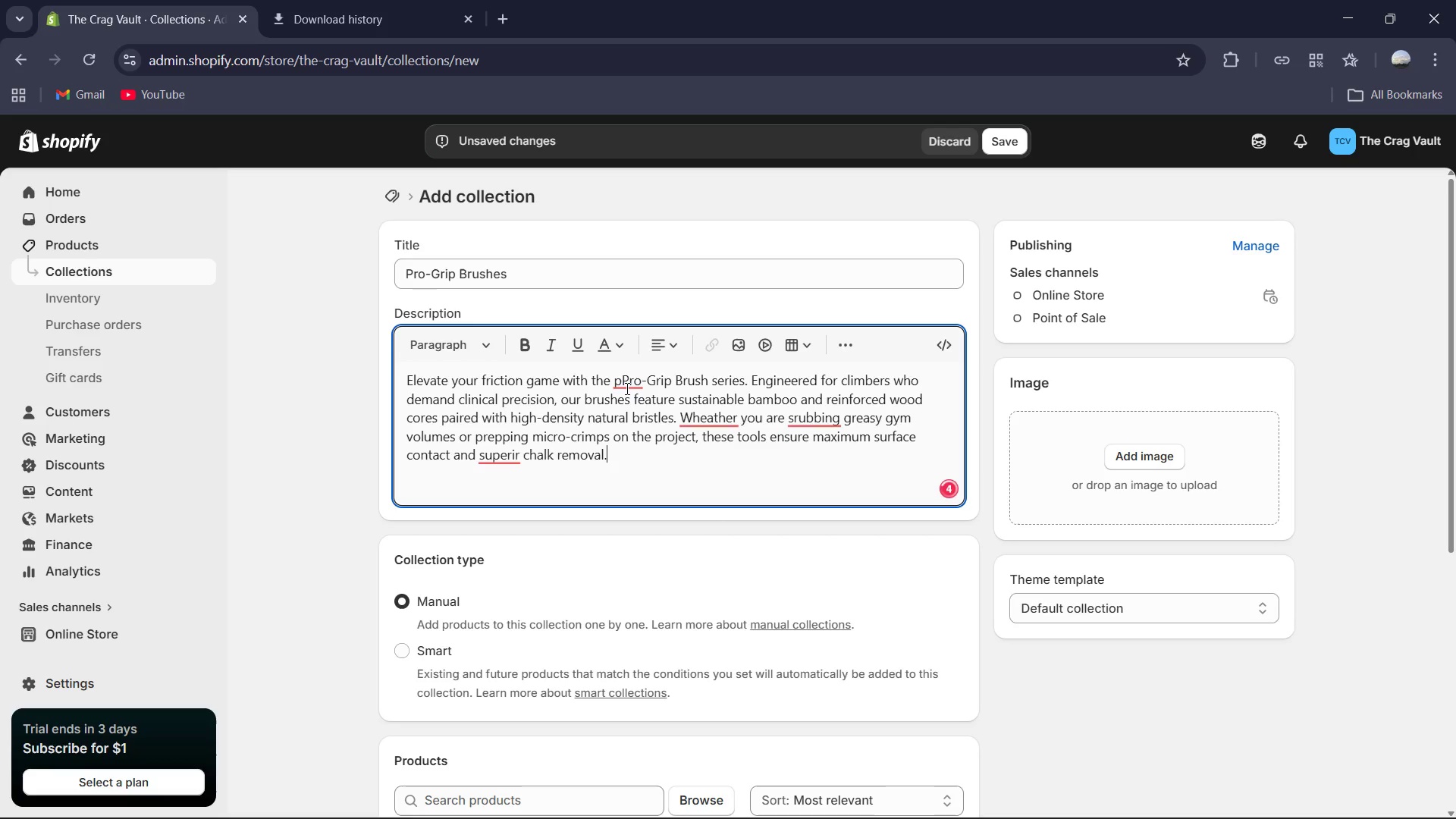 
left_click([724, 347])
 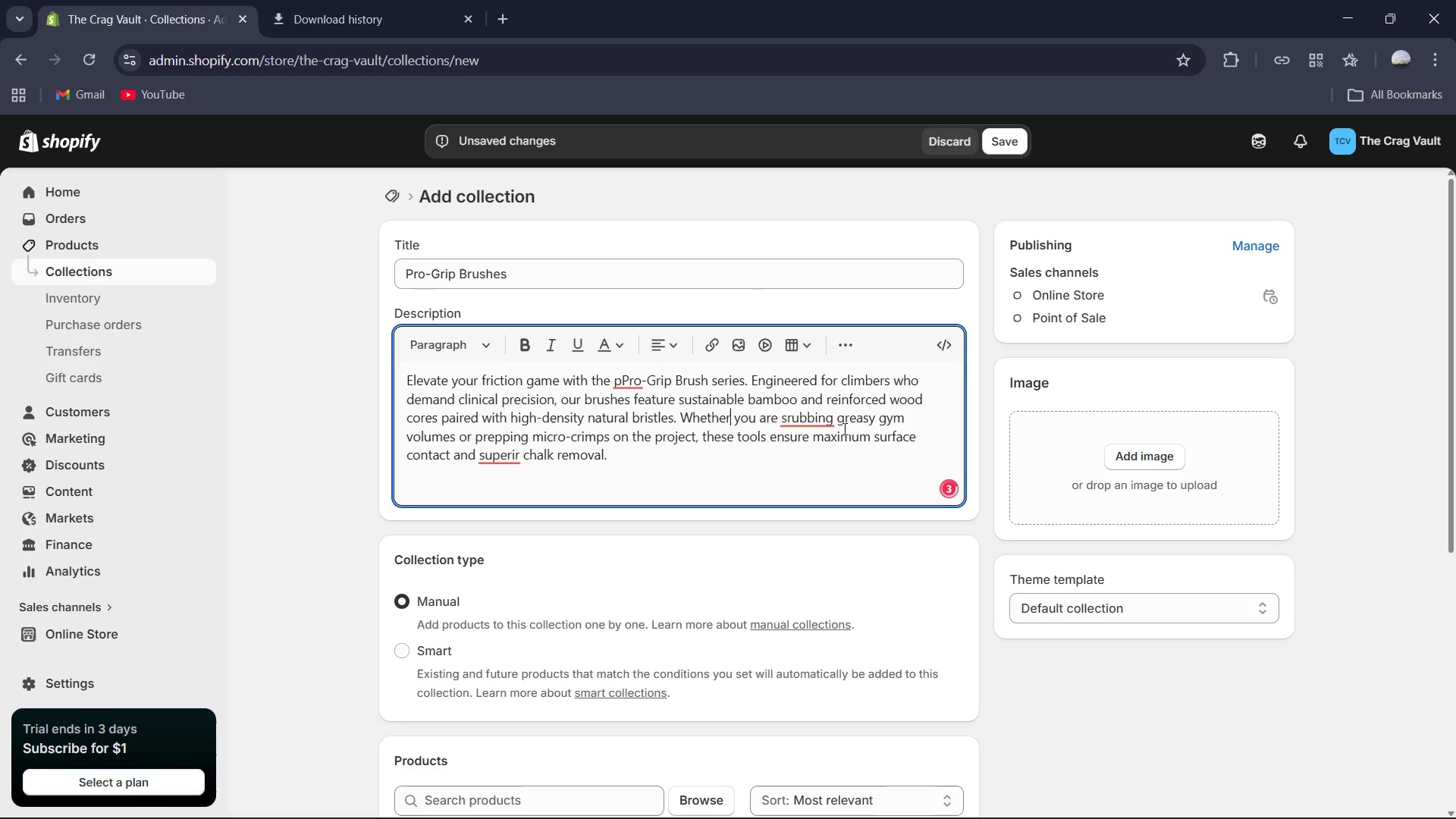 
left_click_drag(start_coordinate=[839, 423], to_coordinate=[833, 422])
 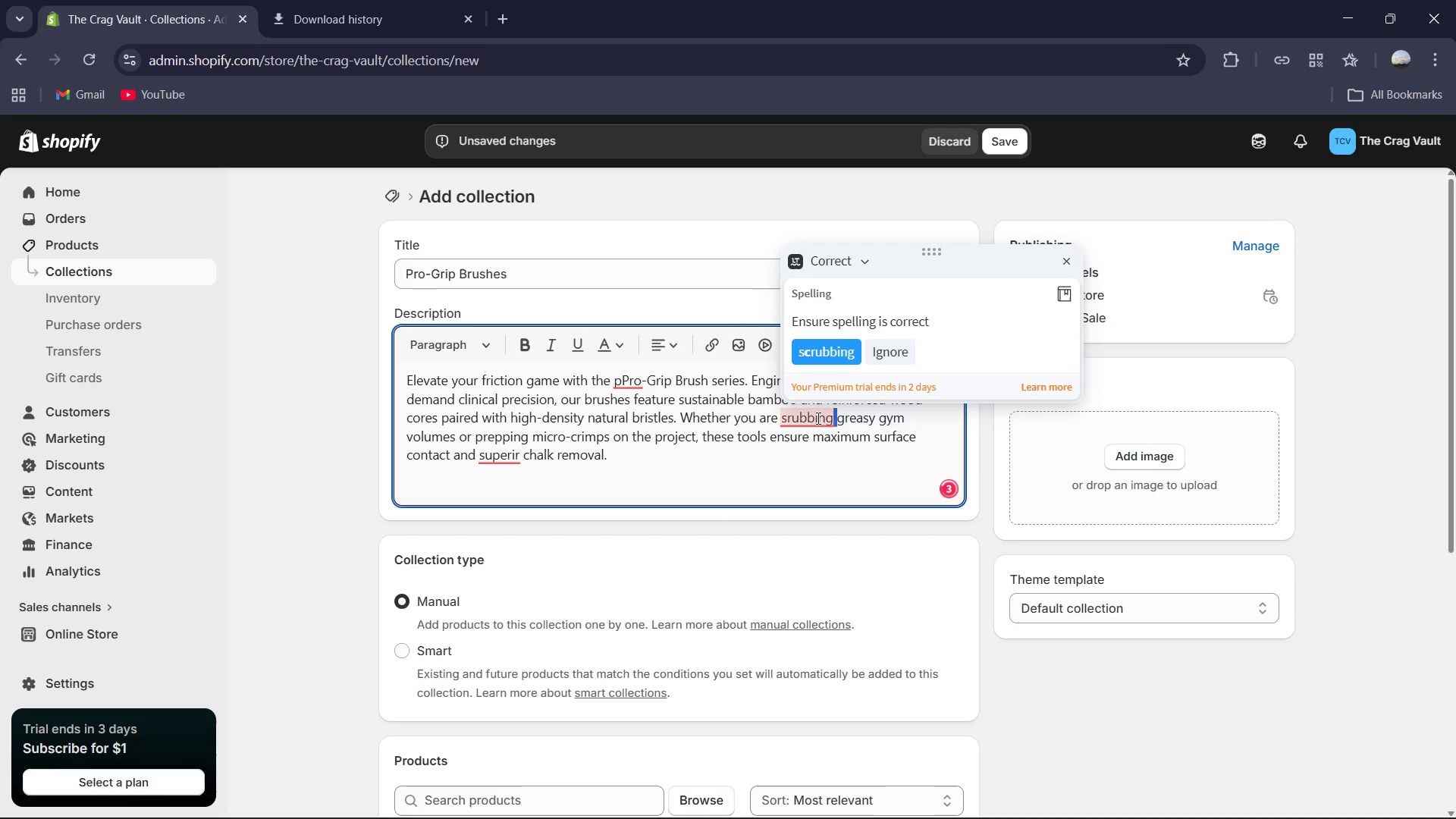 
double_click([817, 418])
 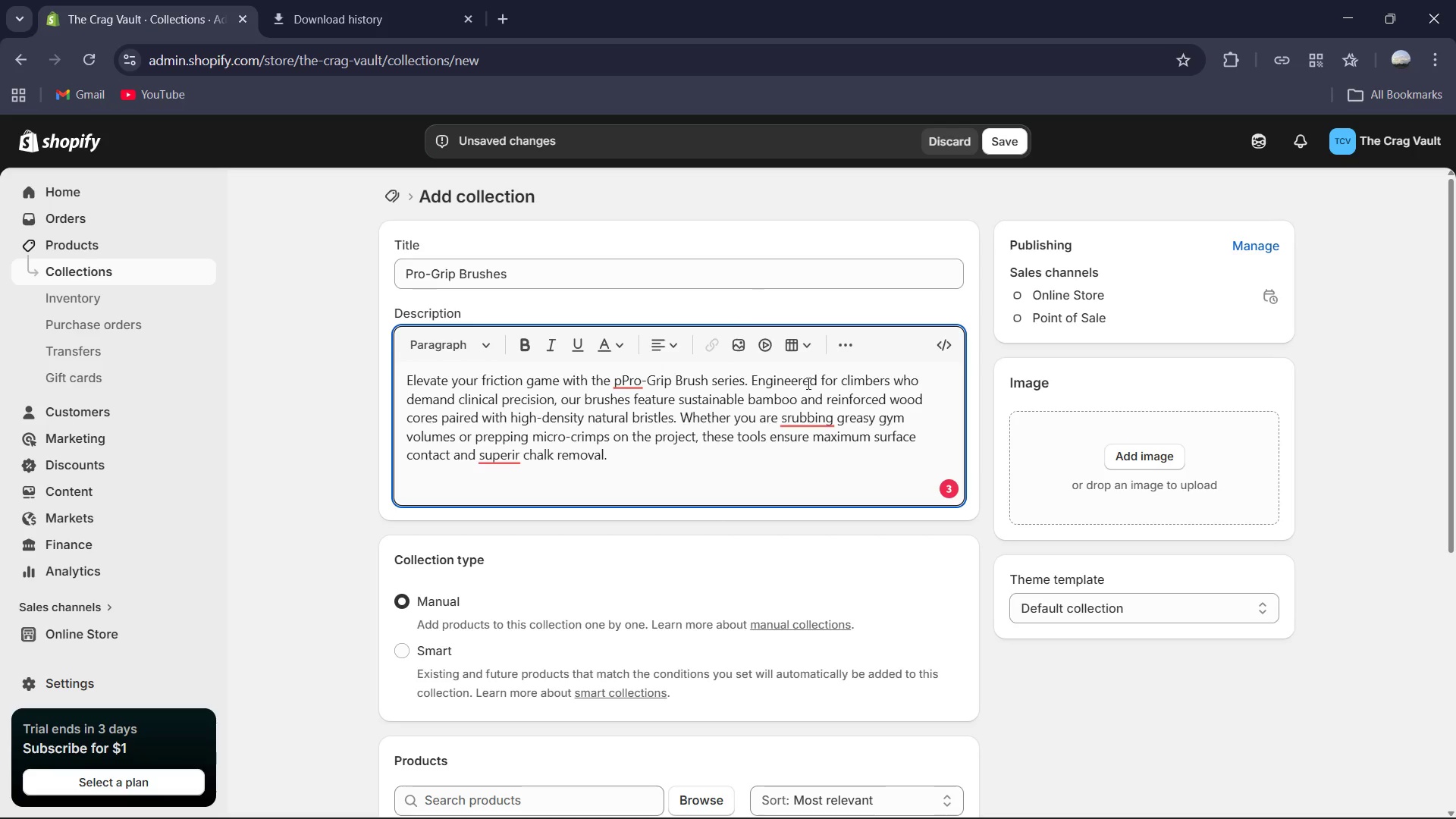 
left_click([809, 411])
 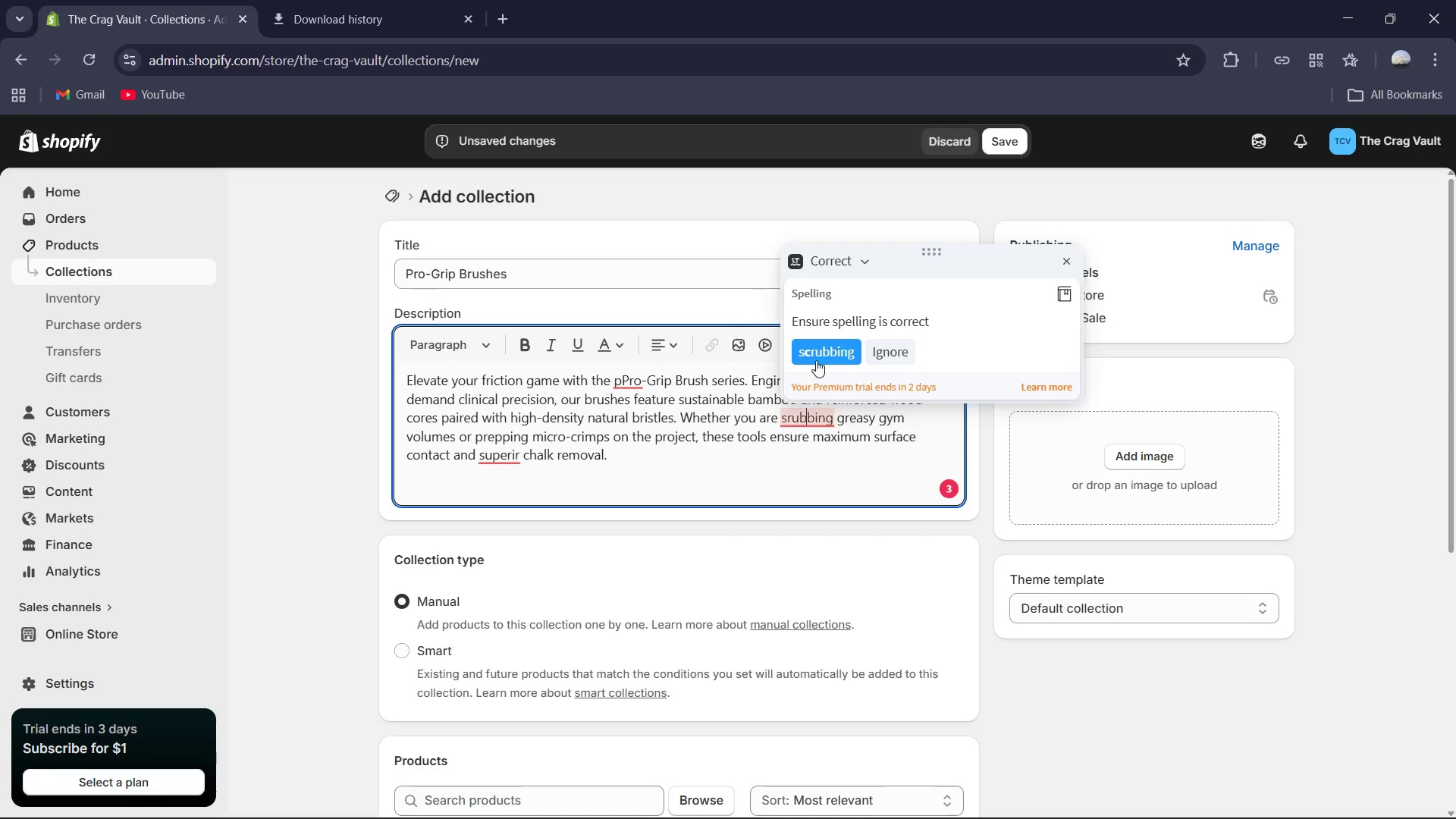 
left_click_drag(start_coordinate=[819, 354], to_coordinate=[805, 353])
 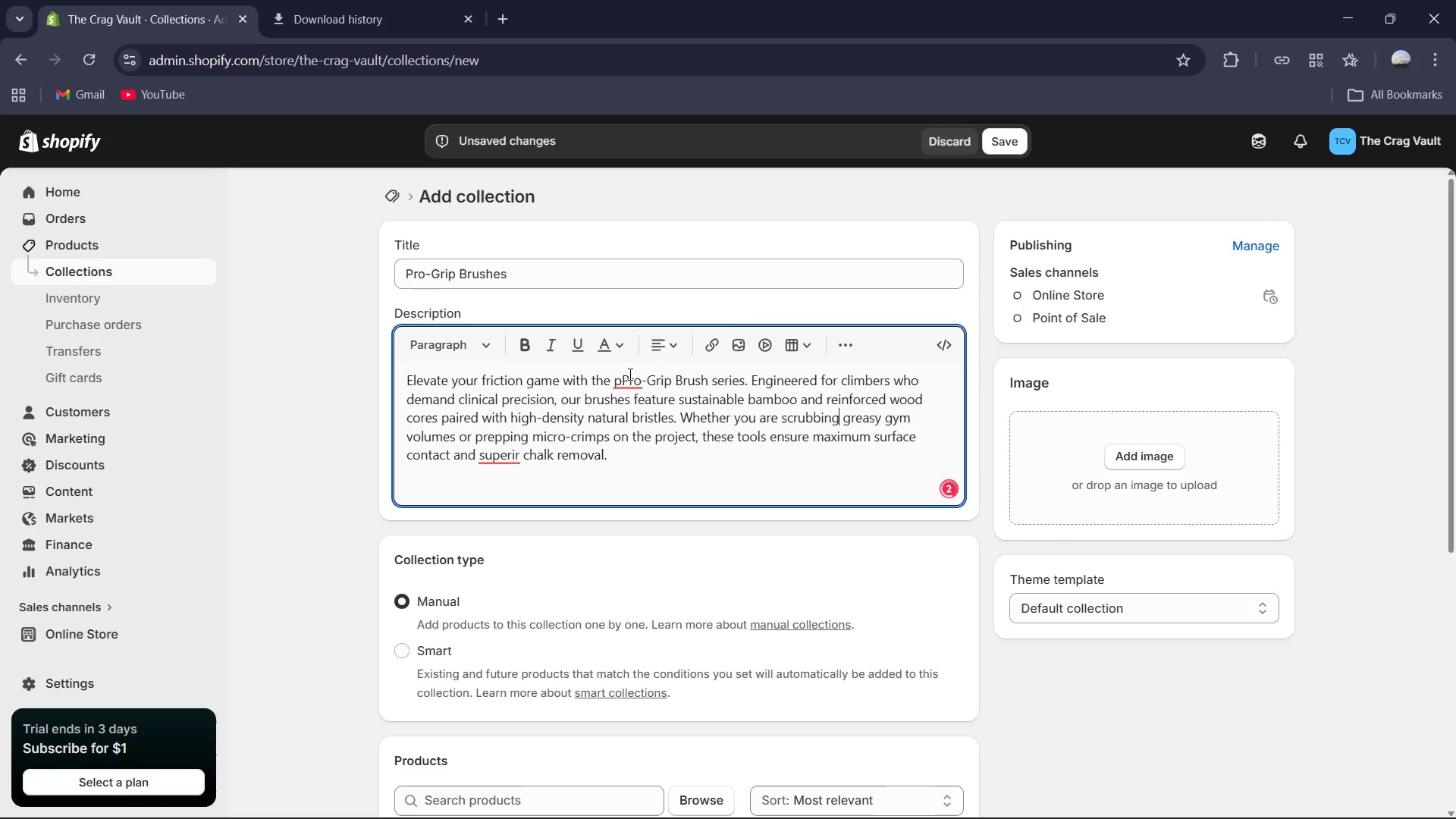 
left_click([623, 374])
 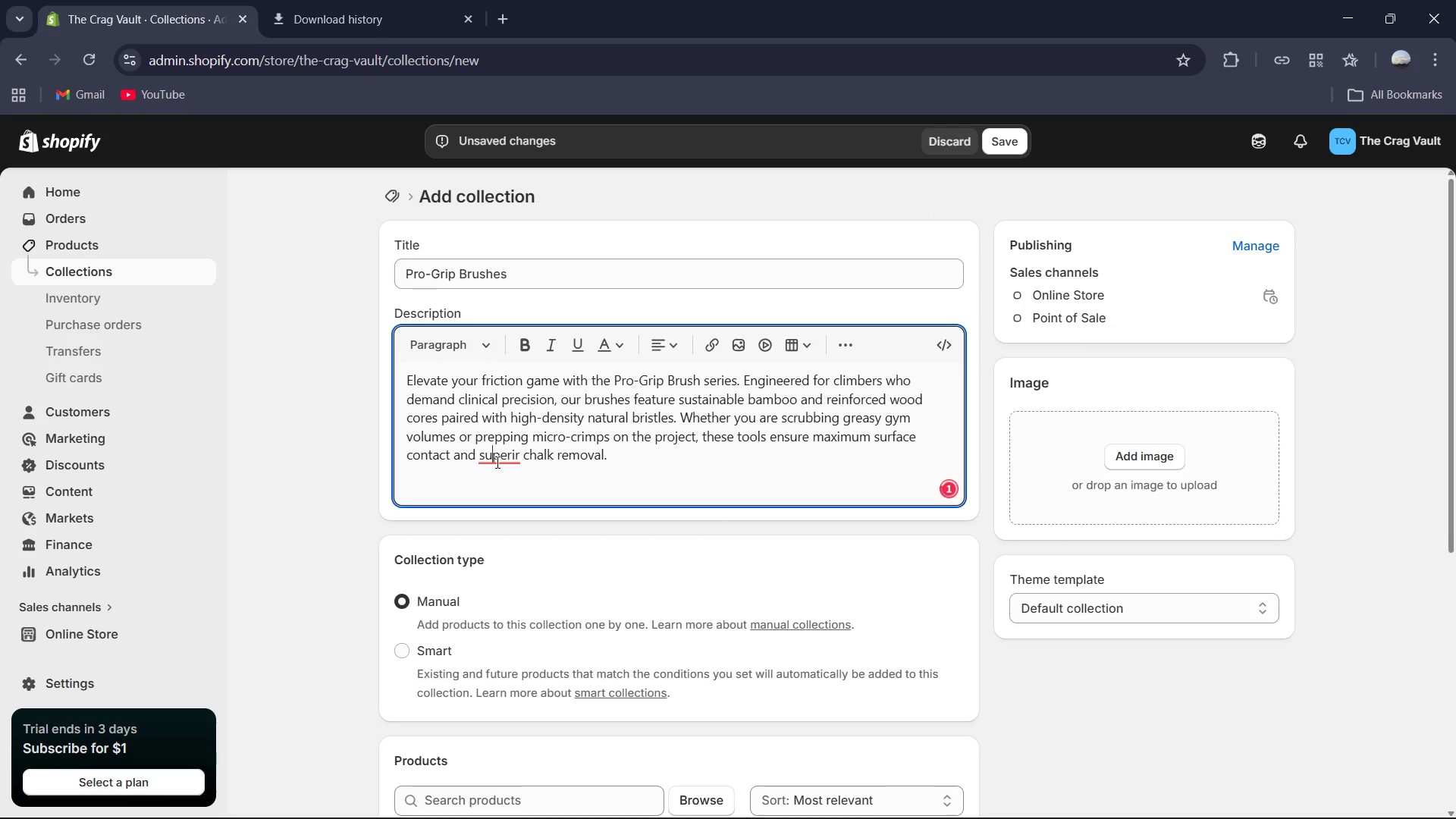 
left_click([522, 392])
 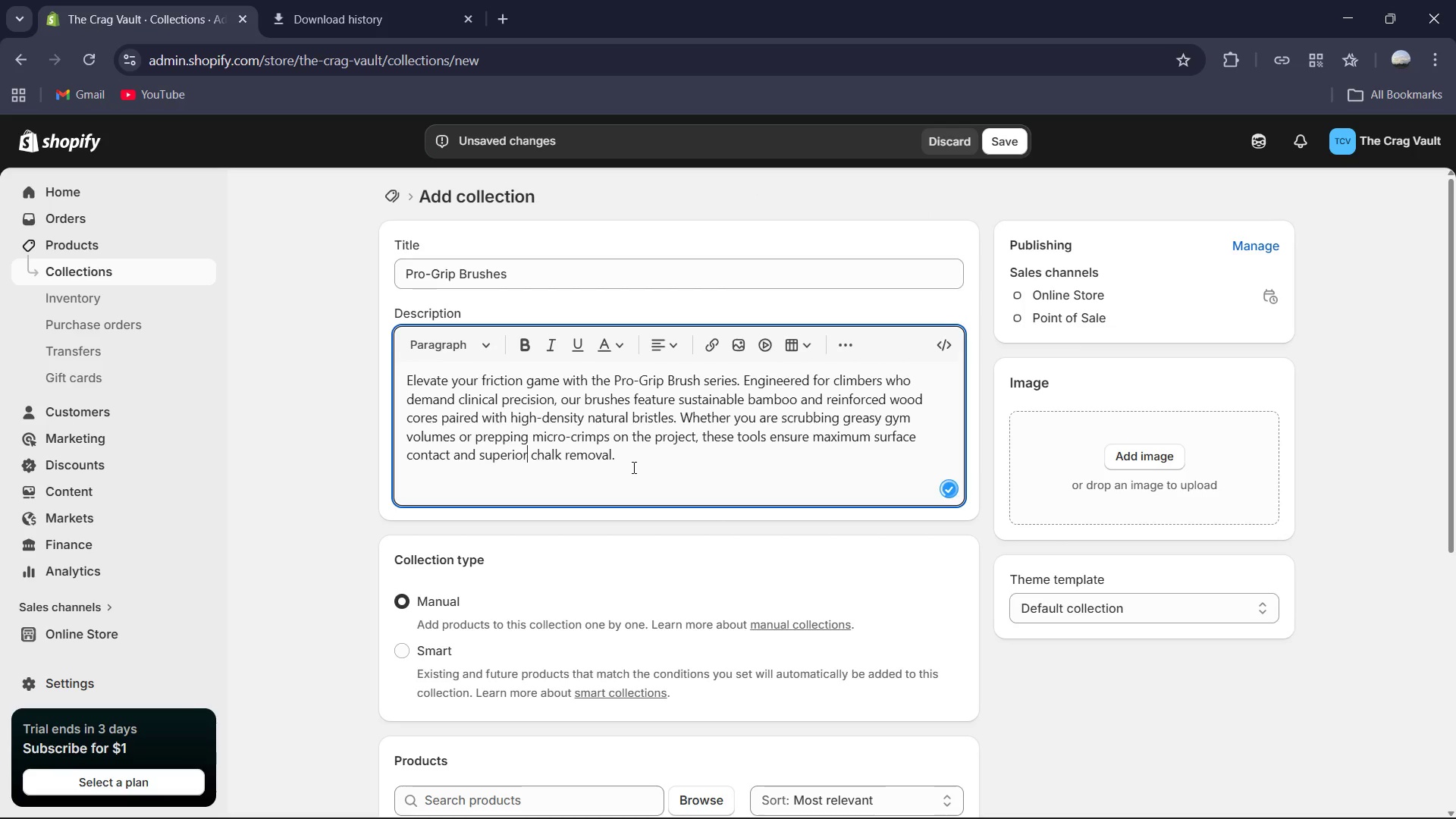 
scroll: coordinate [637, 466], scroll_direction: down, amount: 2.0
 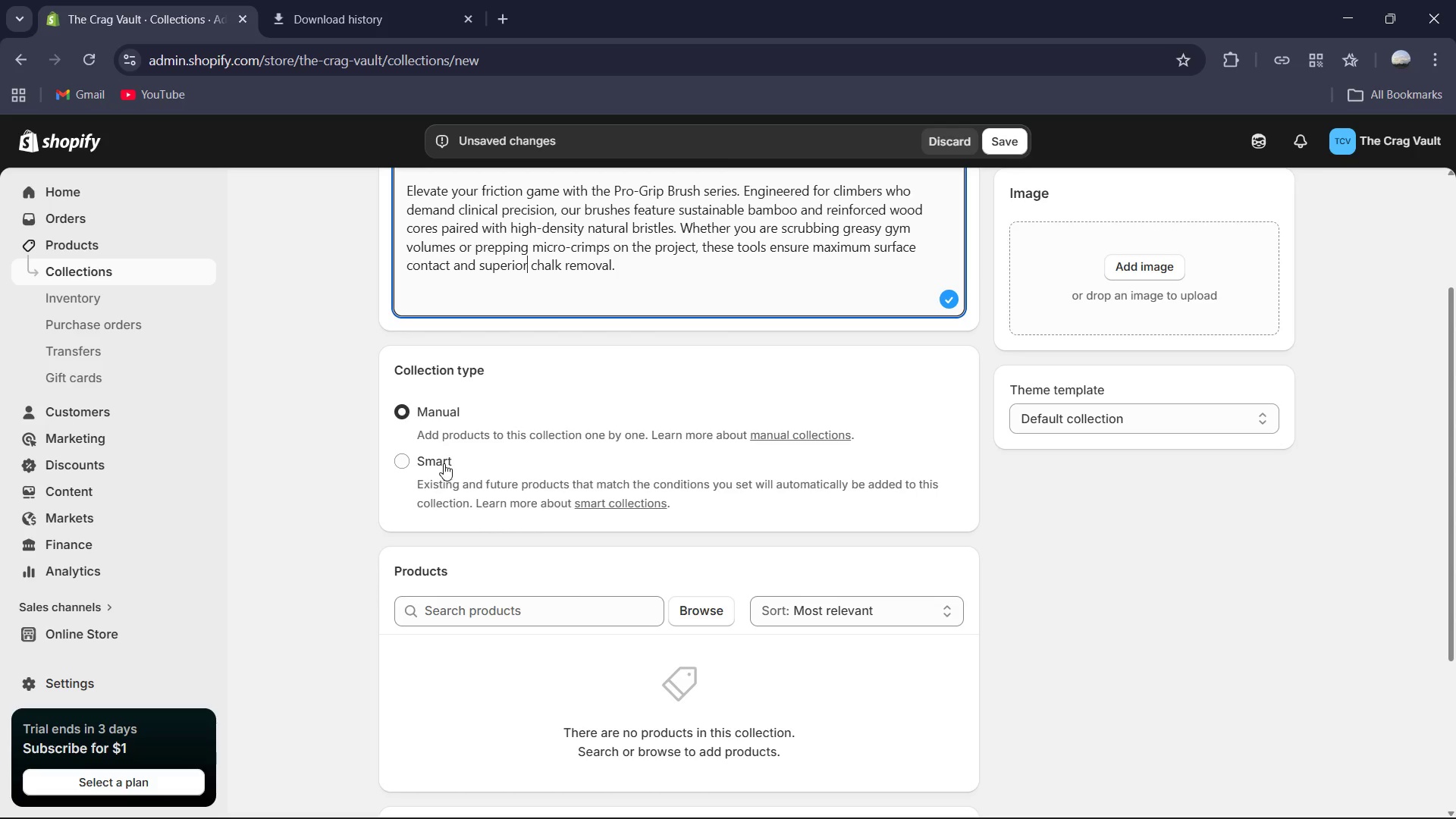 
left_click([410, 467])
 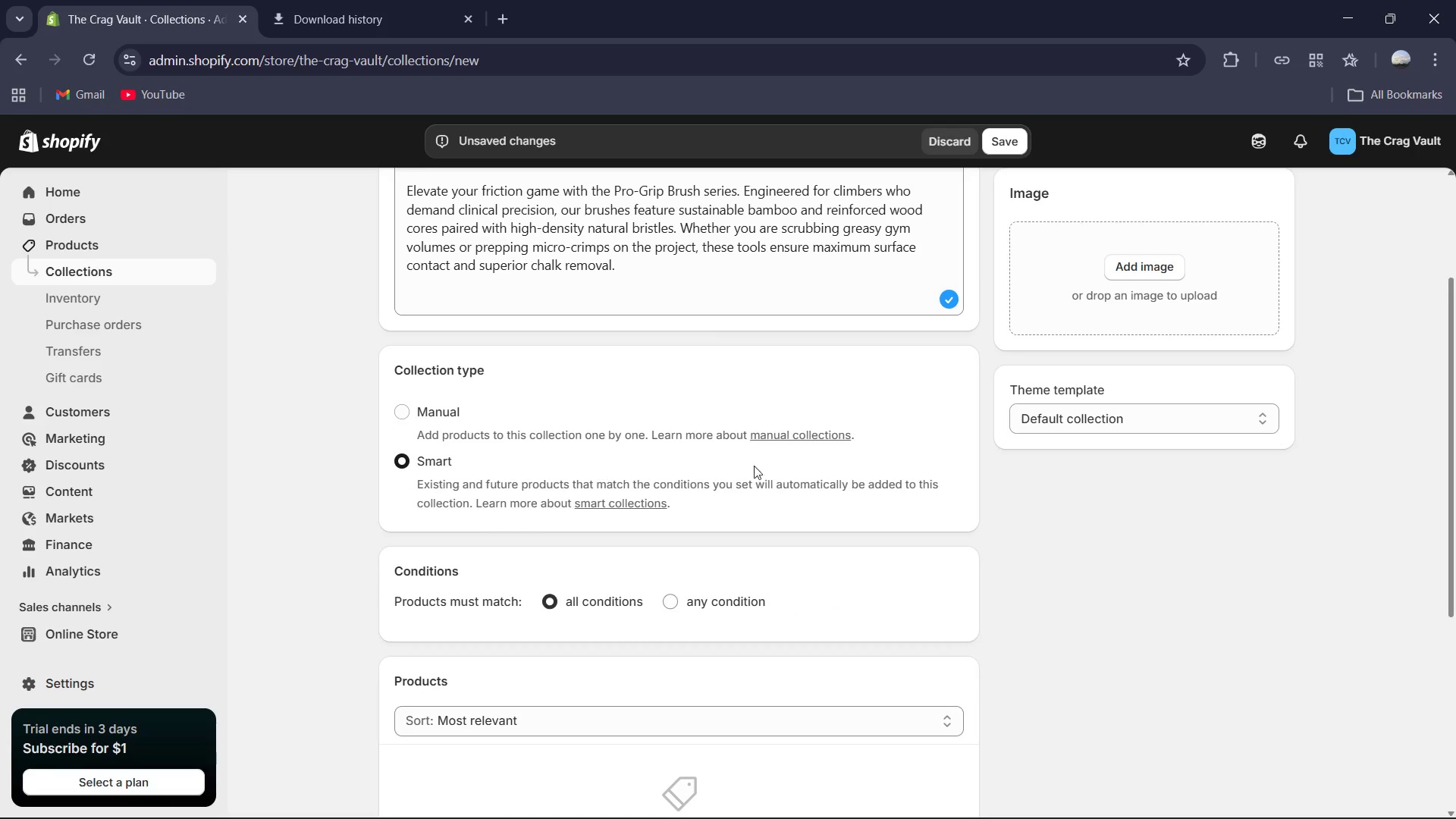 
scroll: coordinate [777, 465], scroll_direction: down, amount: 2.0
 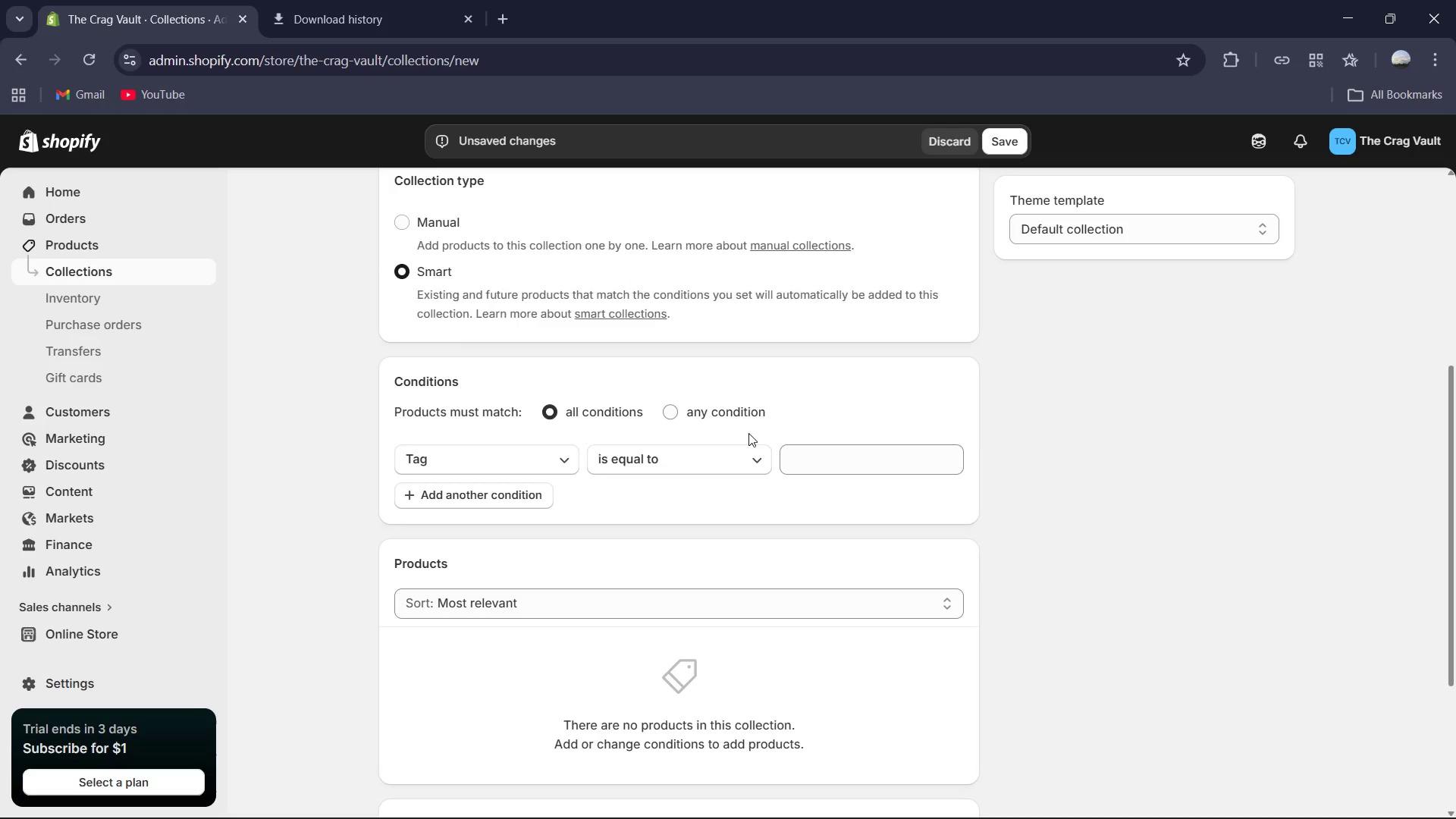 
left_click([827, 456])
 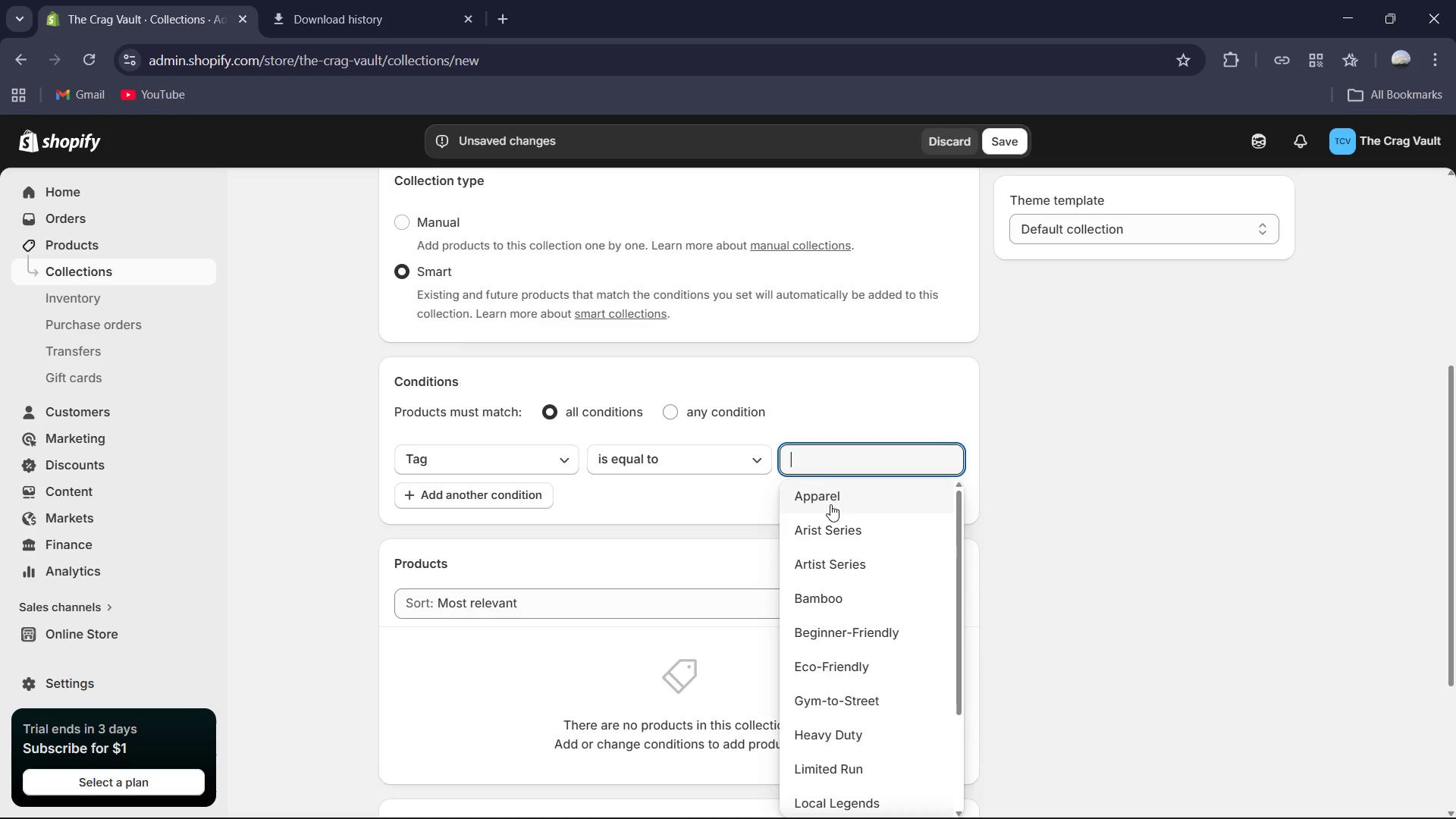 
scroll: coordinate [867, 606], scroll_direction: down, amount: 4.0
 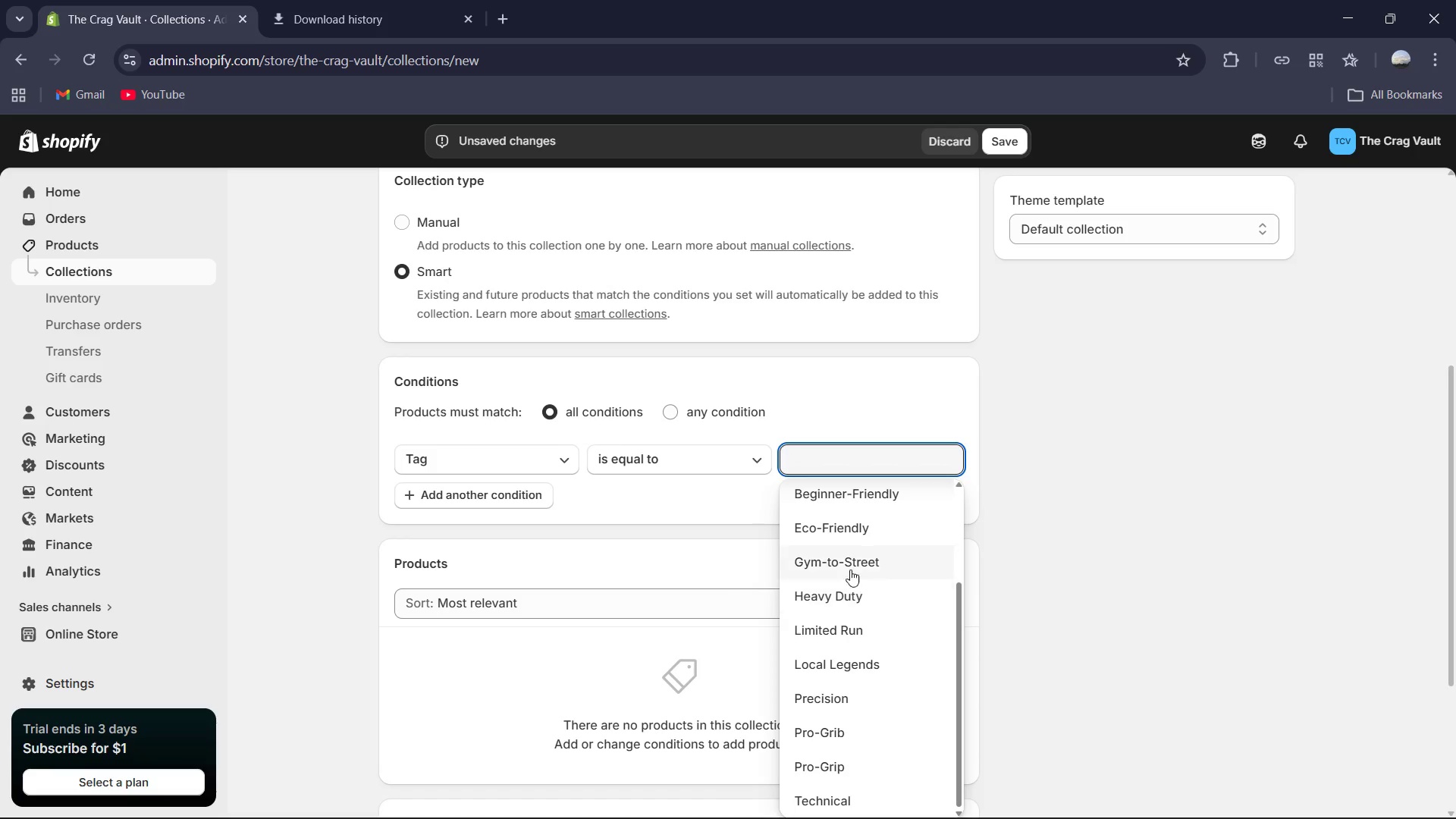 
scroll: coordinate [914, 376], scroll_direction: up, amount: 3.0
 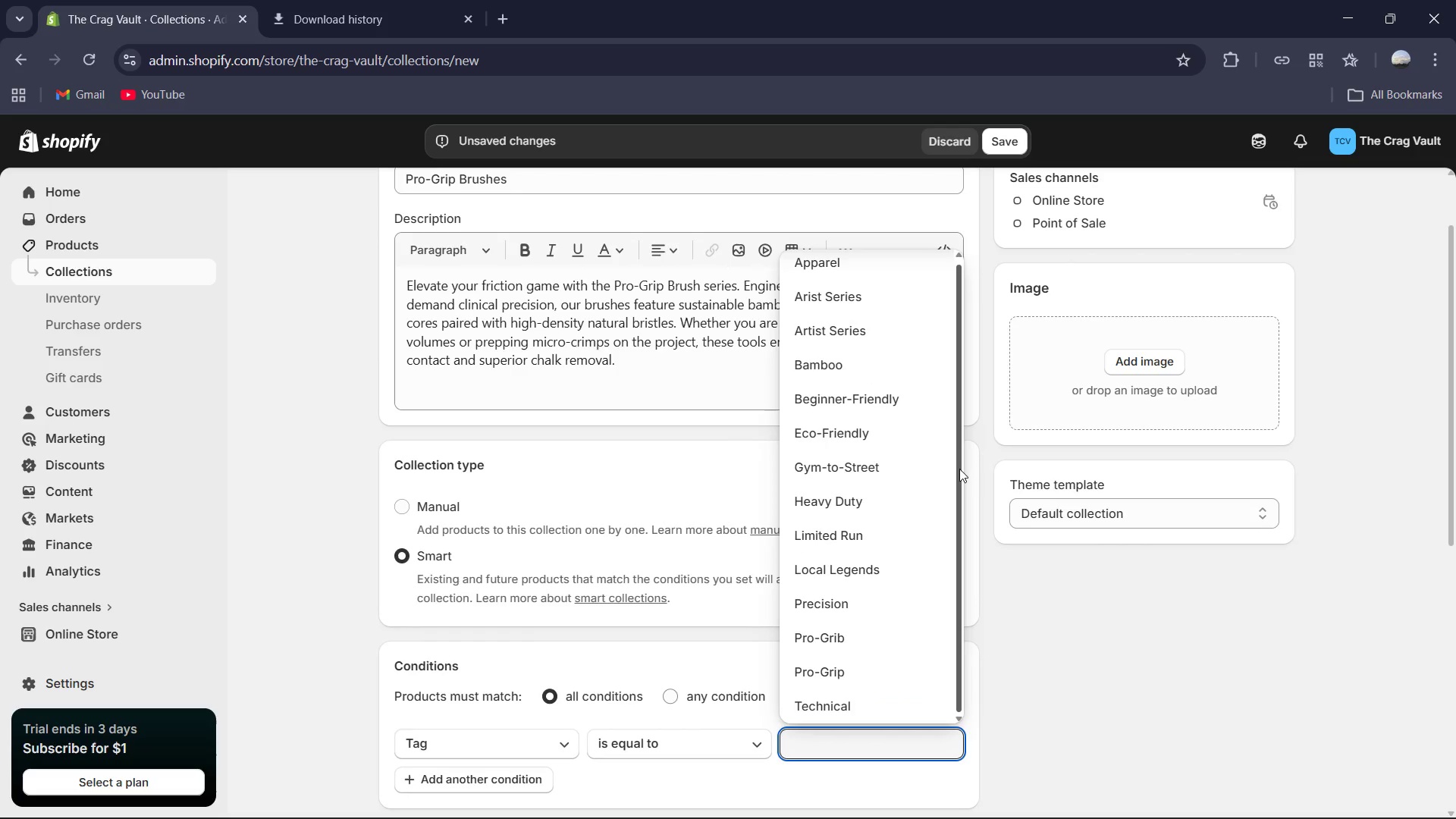 
type(Brush)
key(Backspace)
key(Backspace)
key(Backspace)
key(Backspace)
key(Backspace)
 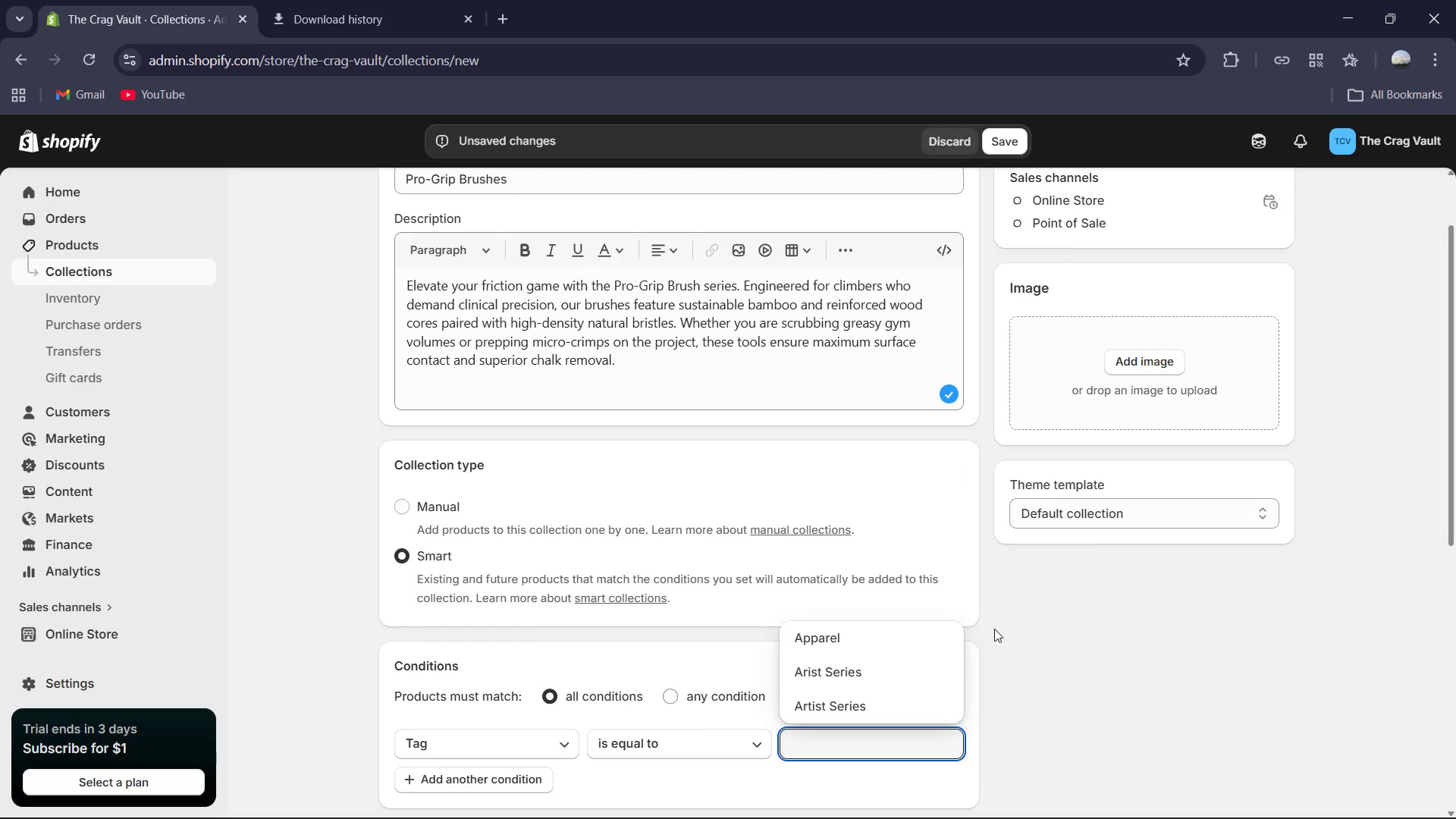 
scroll: coordinate [1050, 629], scroll_direction: down, amount: 2.0
 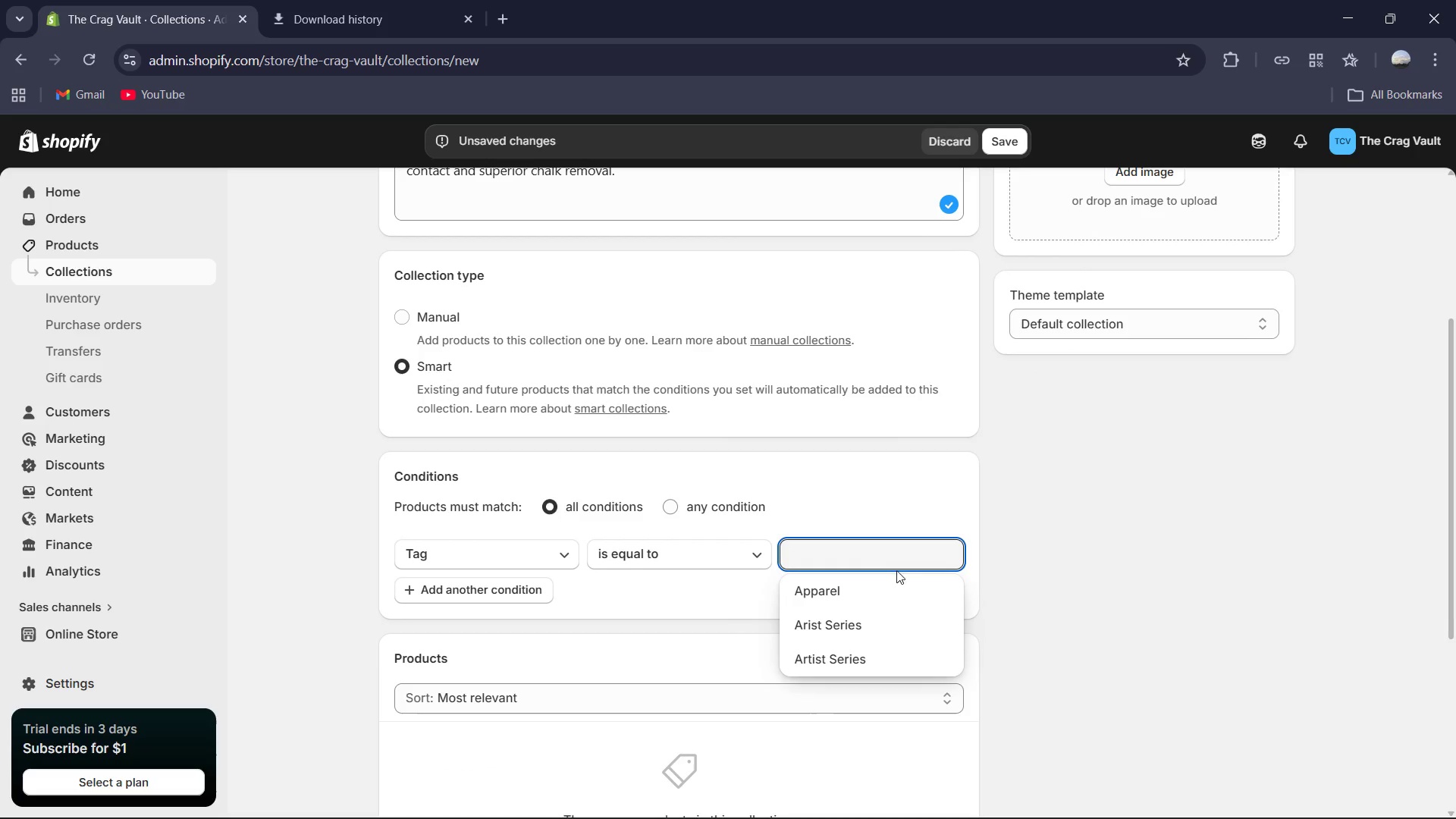 
left_click([868, 548])
 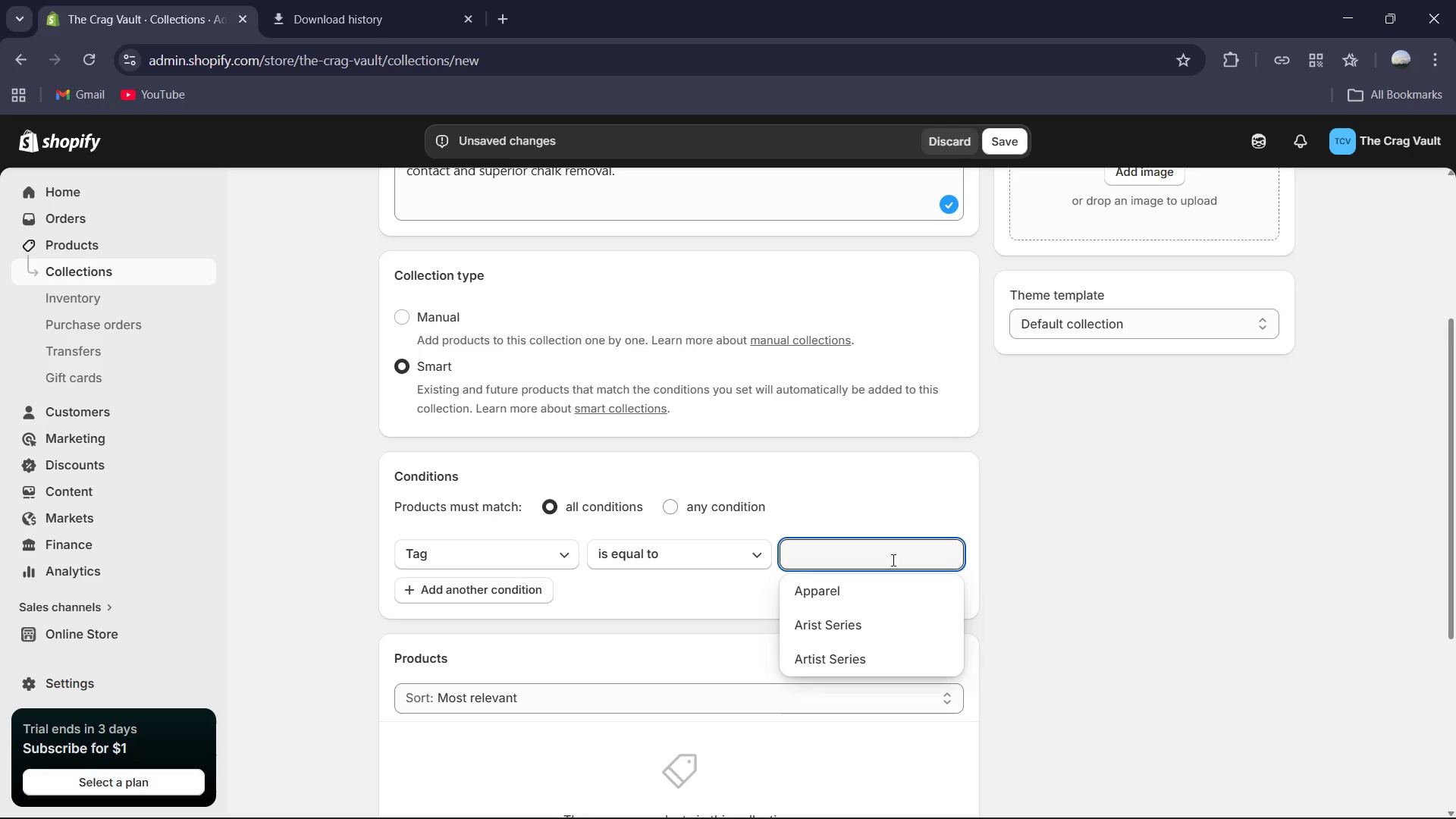 
left_click([1128, 603])
 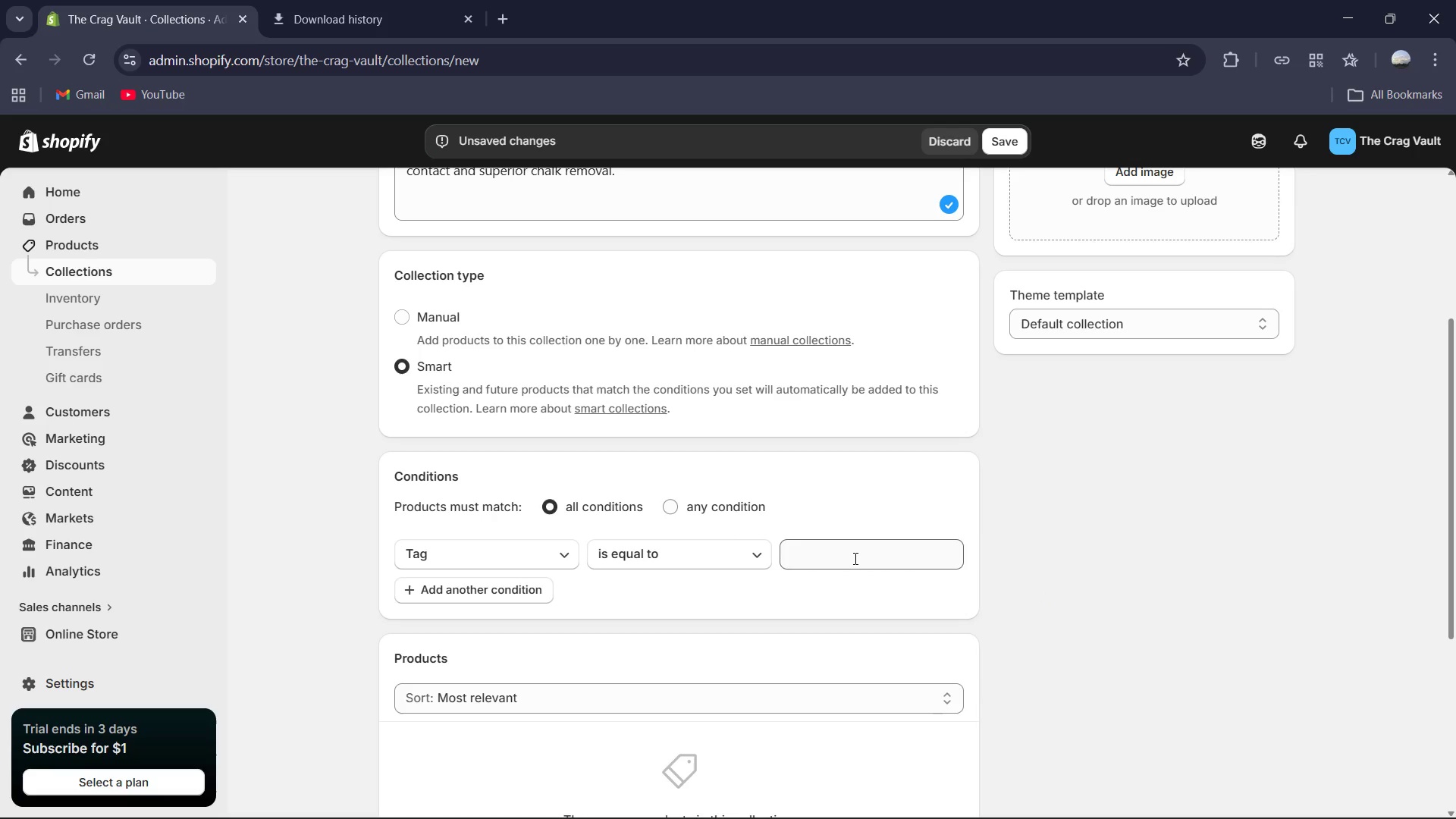 
left_click([854, 558])
 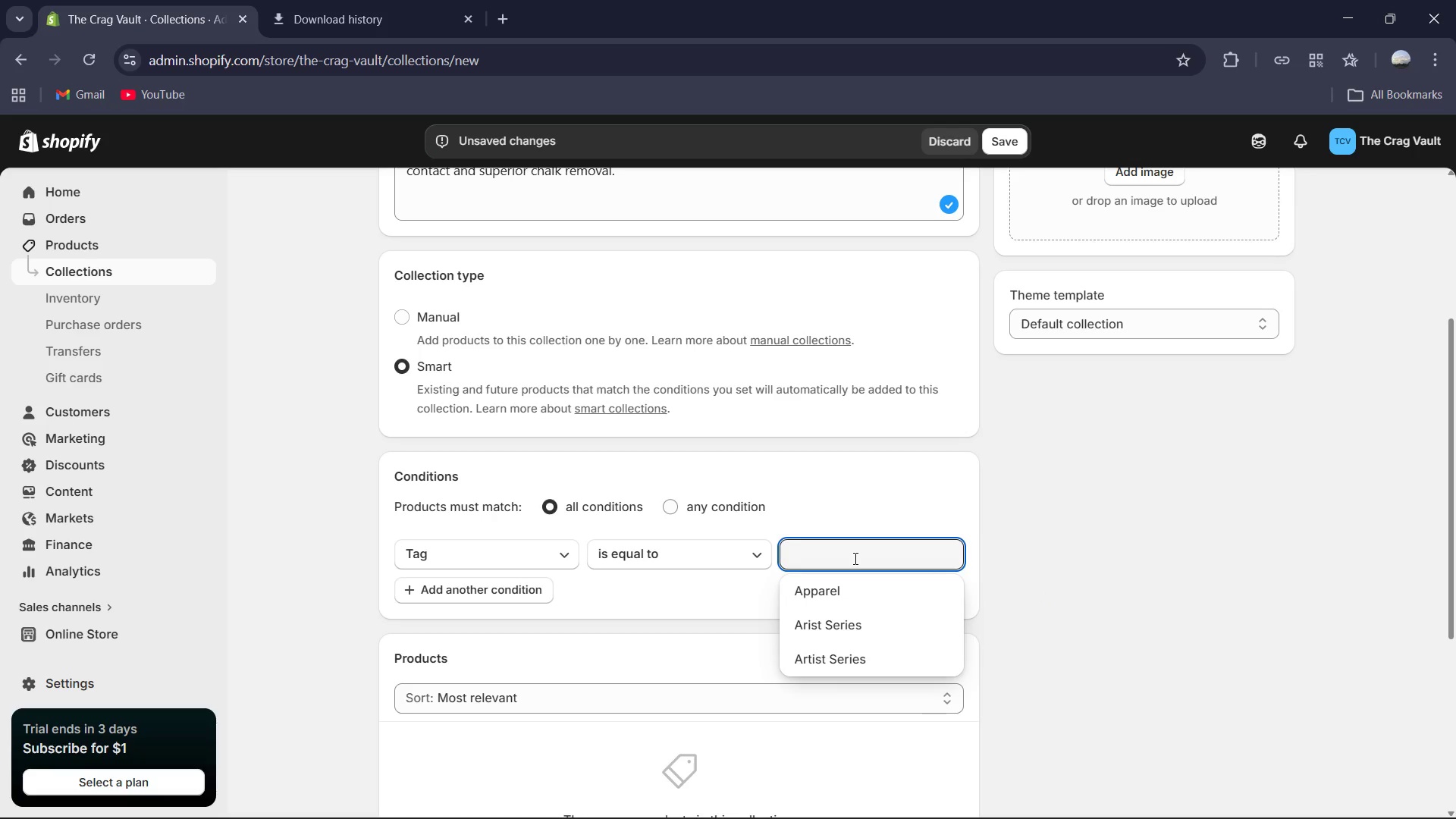 
wait(5.66)
 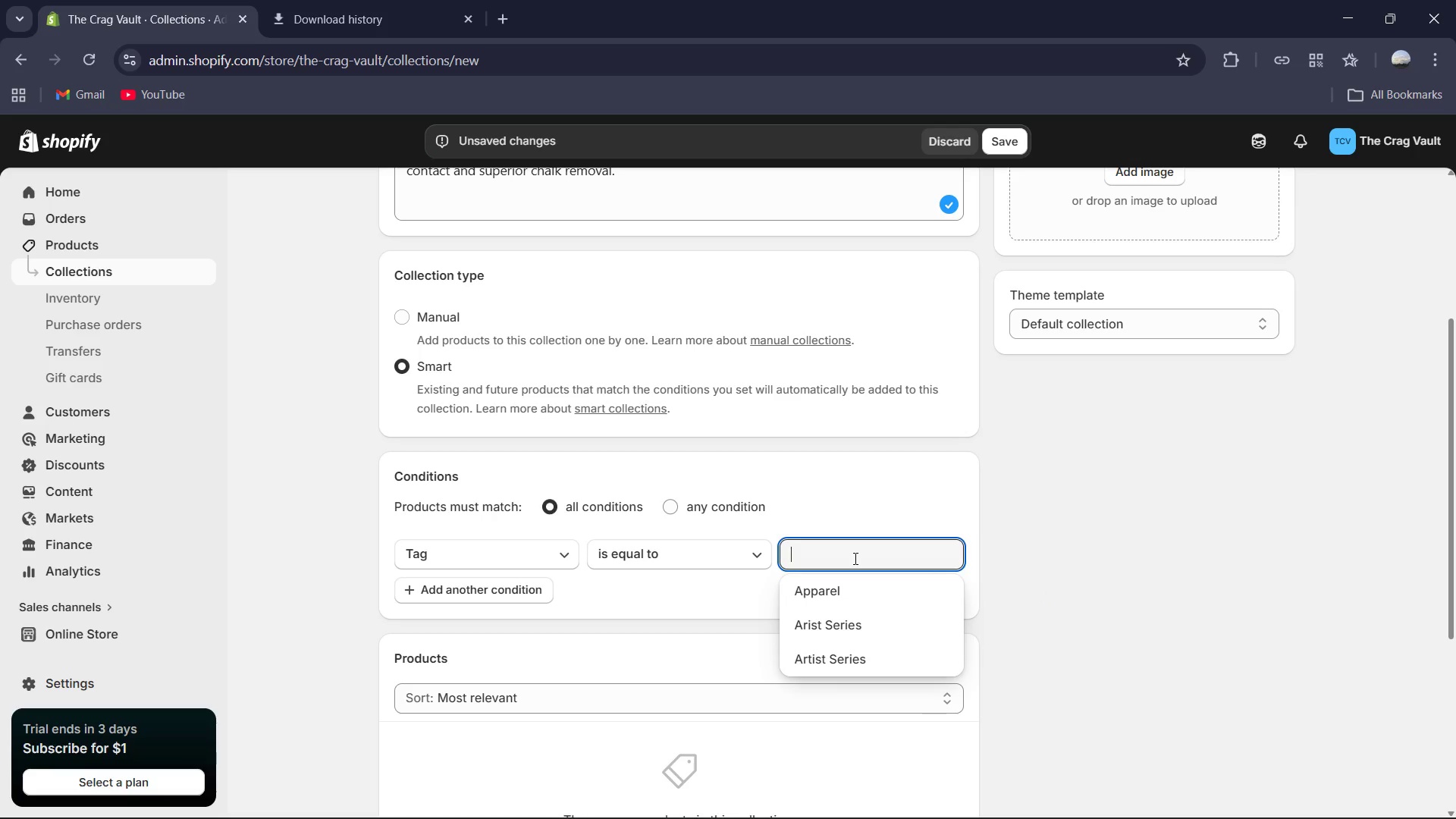 
type(Brushed)
key(Backspace)
type(s)
 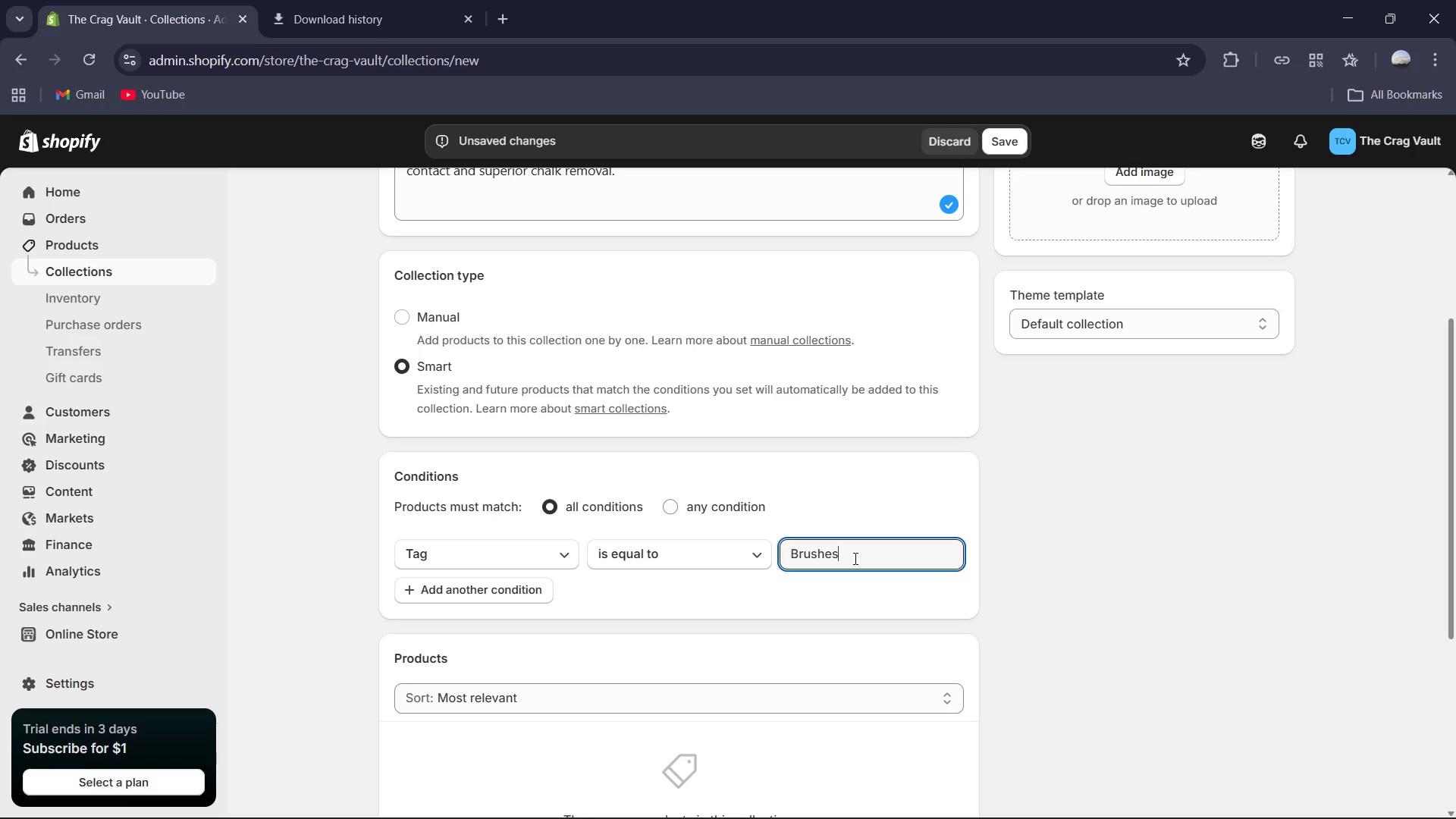 
key(Control+ControlLeft)
 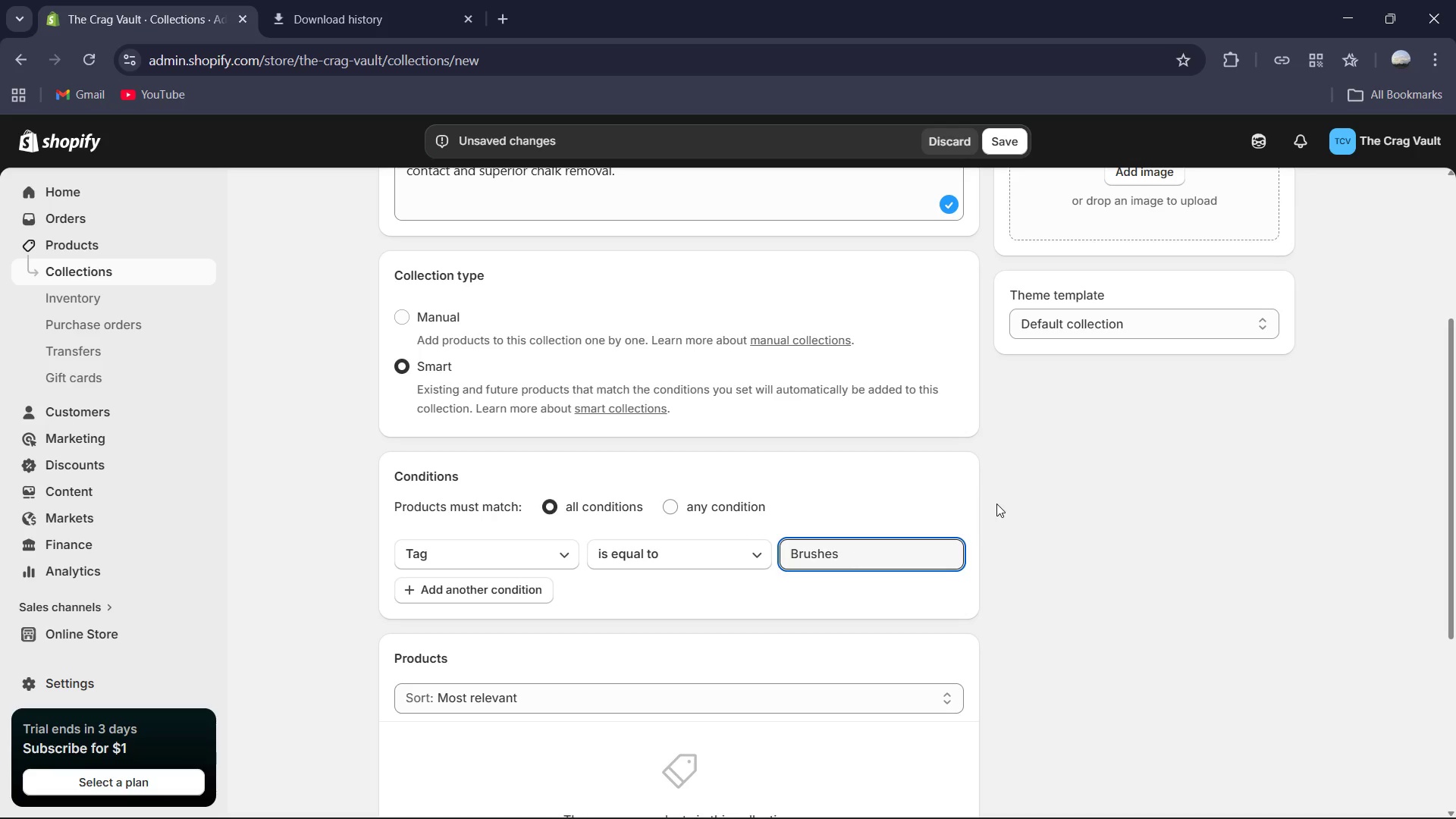 
key(Control+A)
 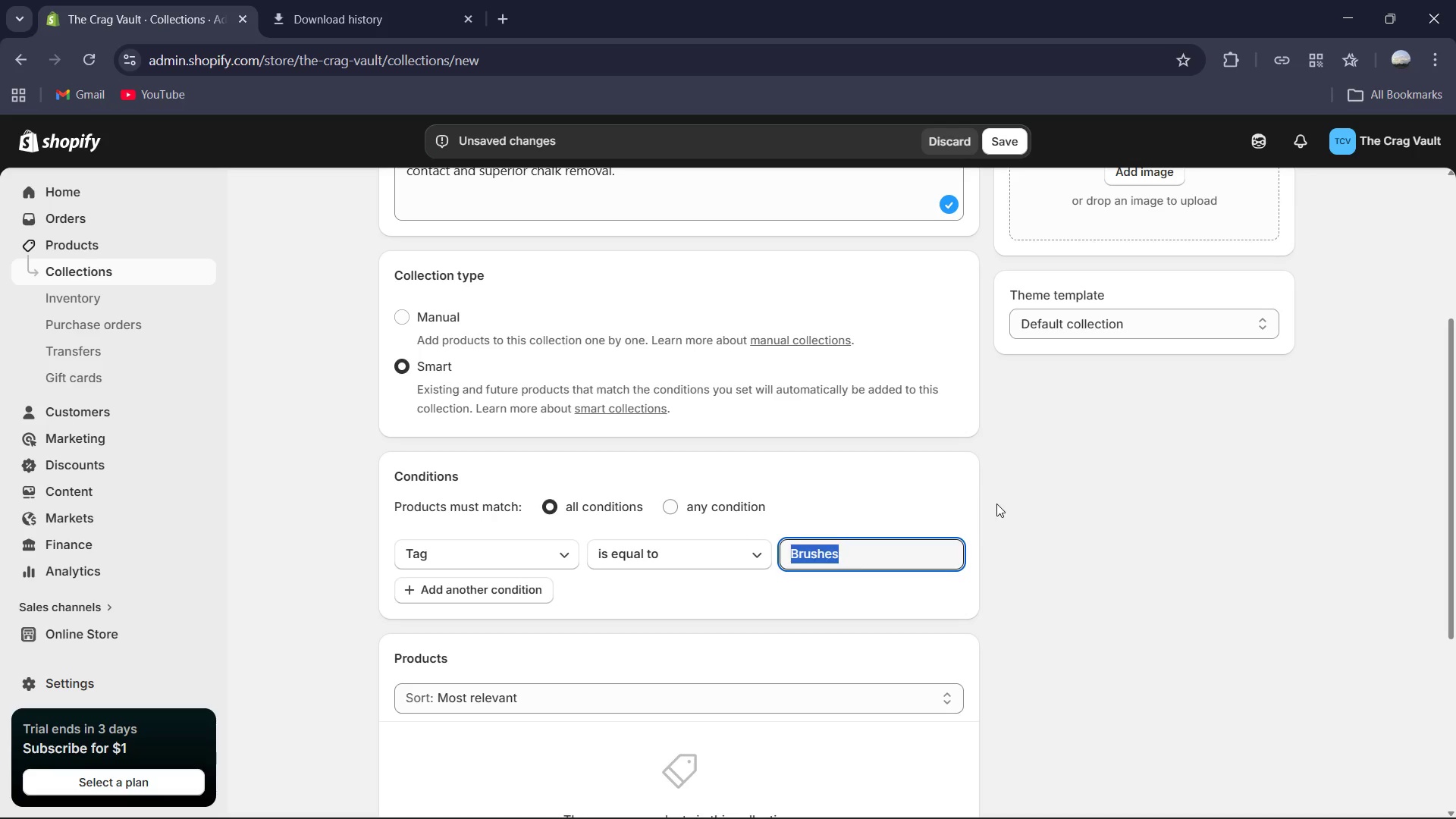 
key(Backspace)
 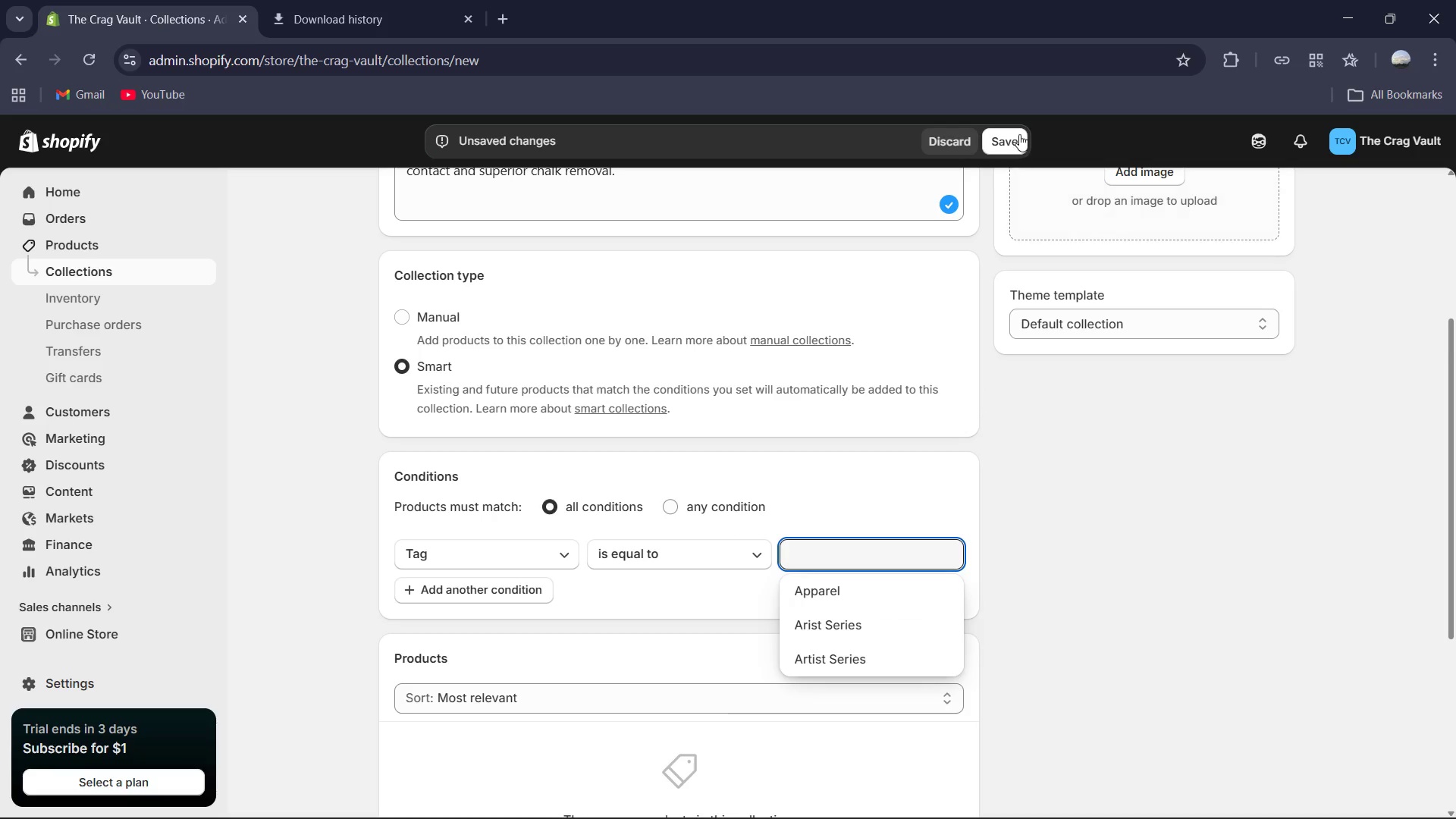 
left_click_drag(start_coordinate=[1020, 130], to_coordinate=[1015, 139])
 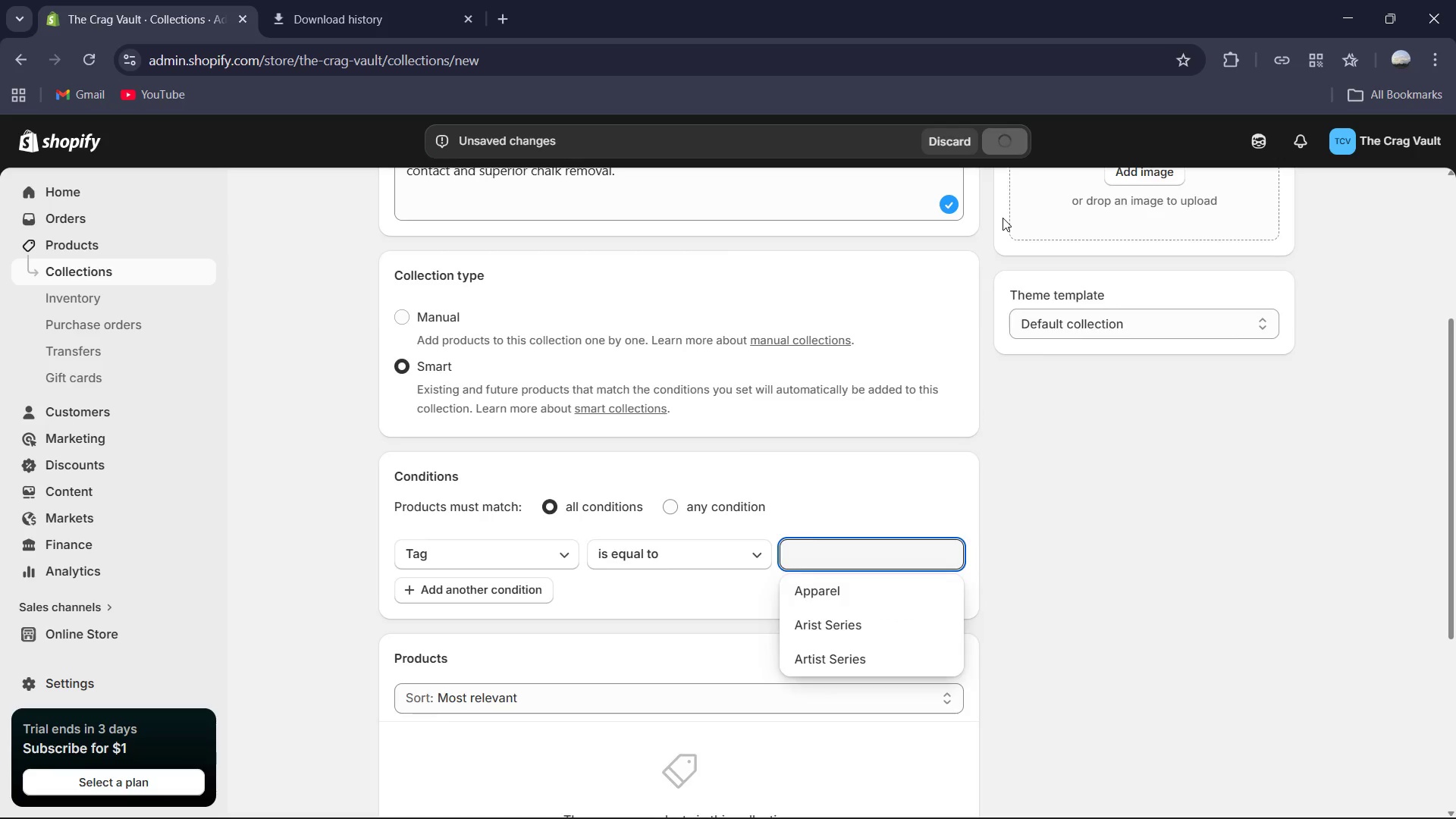 
mouse_move([1018, 215])
 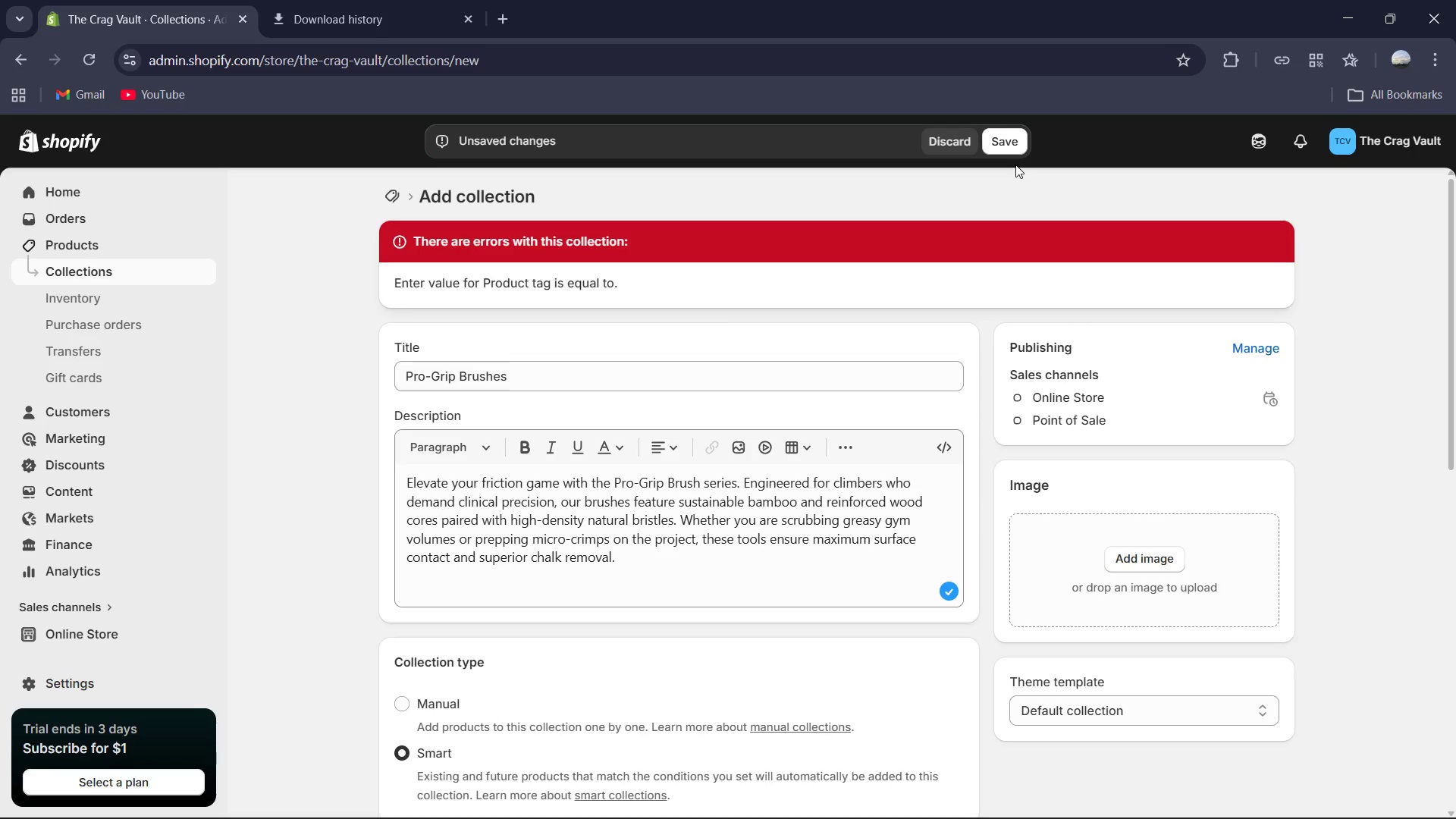 
wait(29.18)
 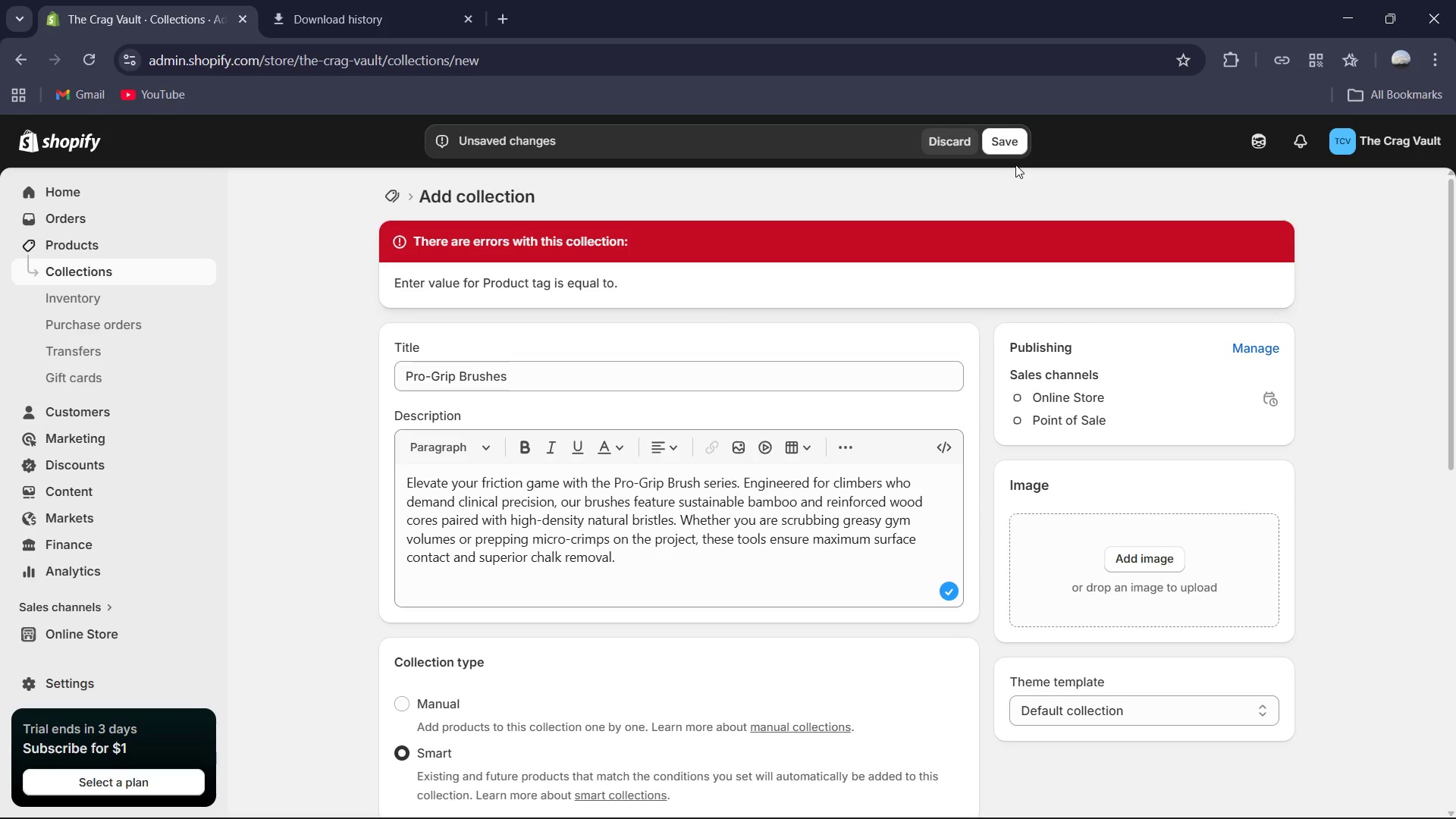 
mouse_move([1200, 811])
 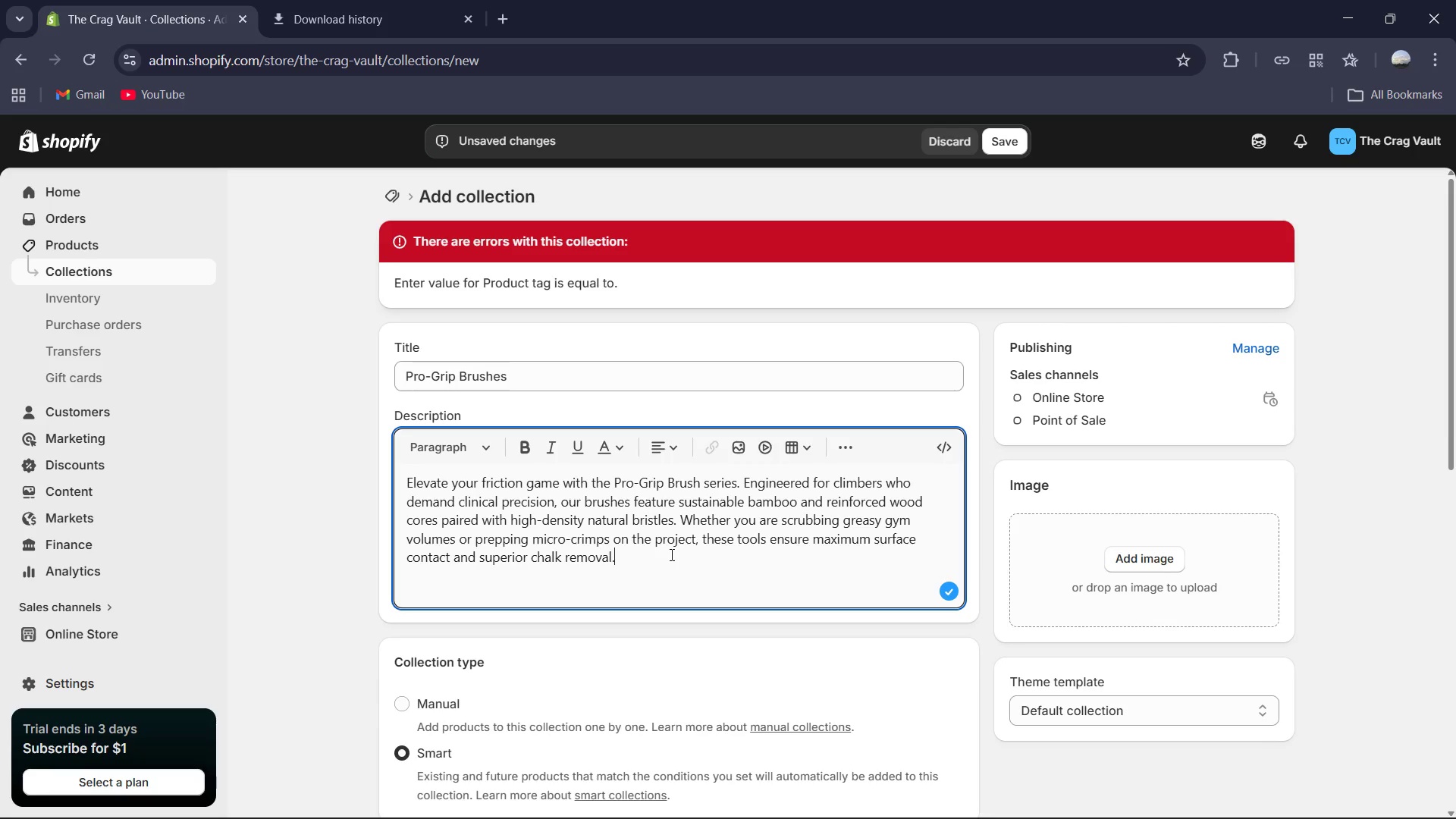 
key(Control+A)
 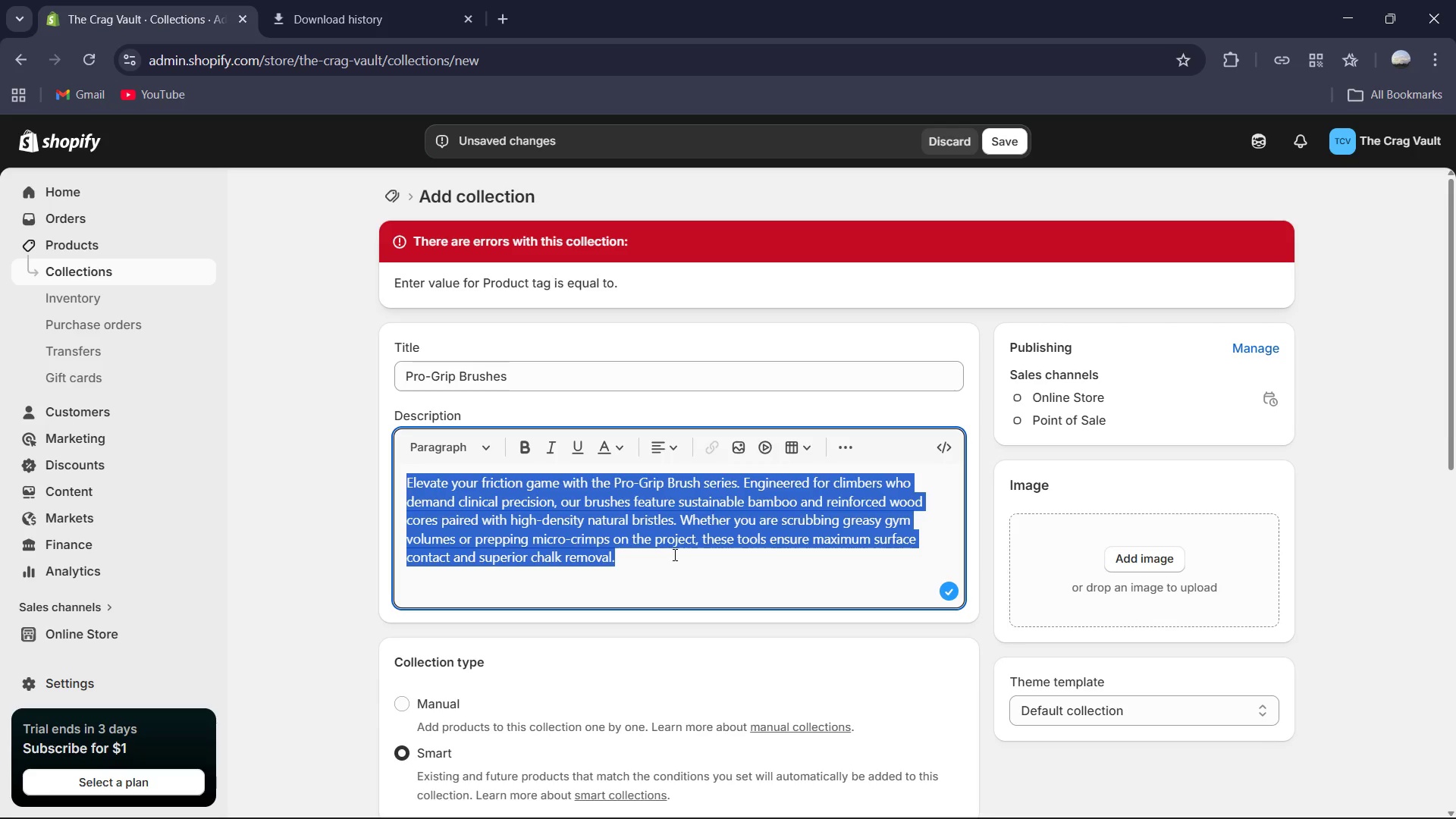 
key(Control+C)
 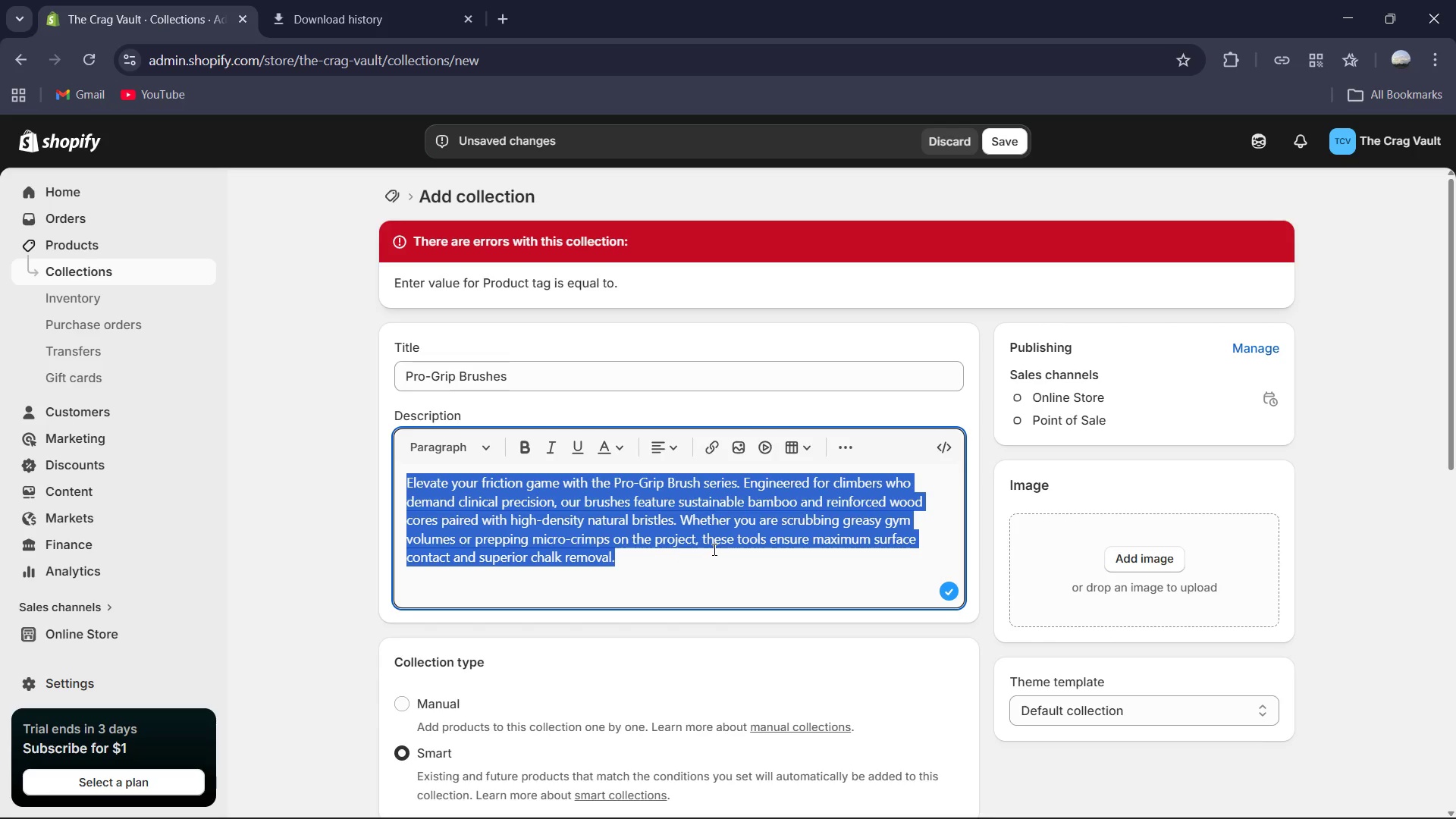 
scroll: coordinate [714, 549], scroll_direction: down, amount: 10.0
 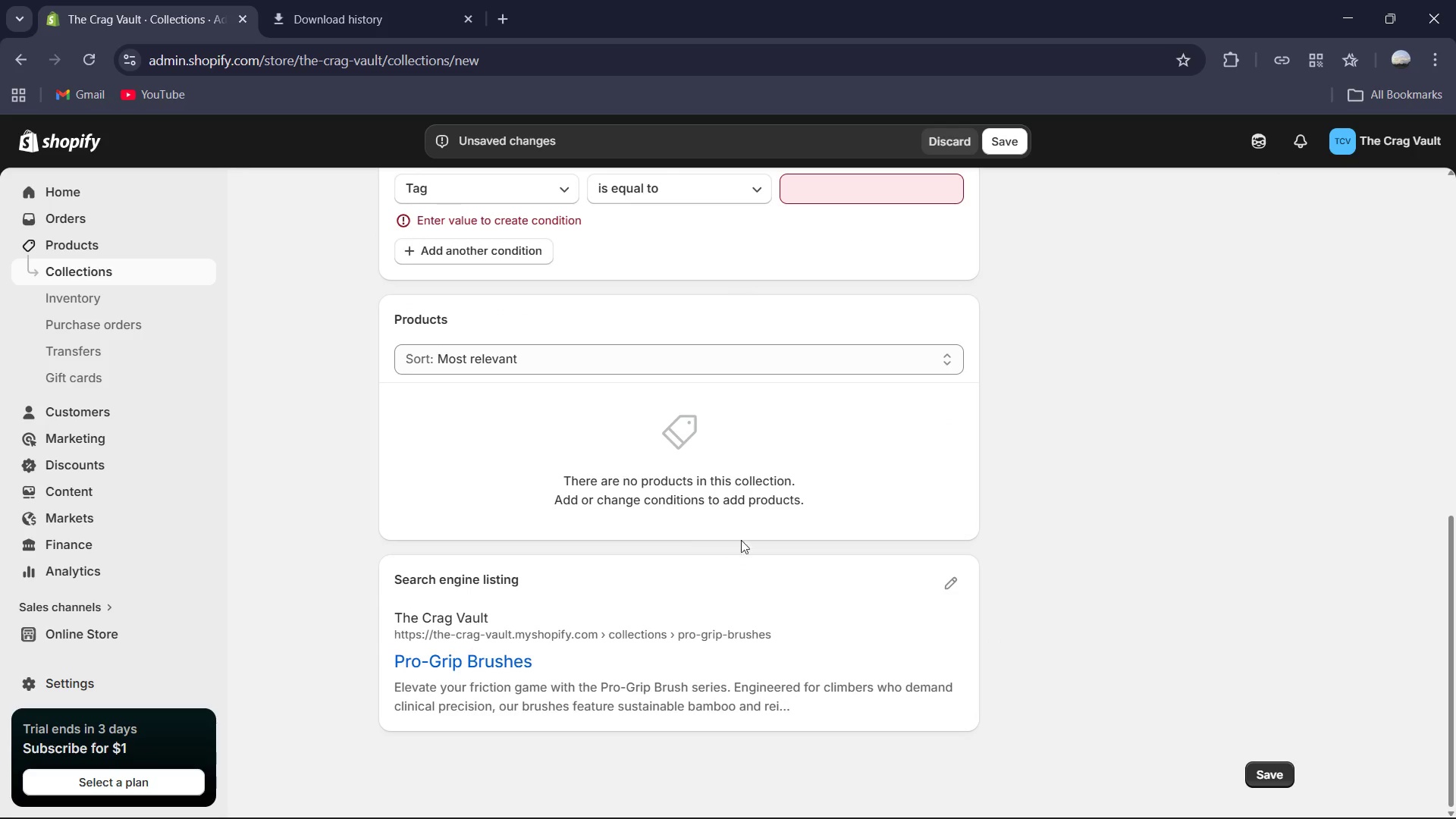 
scroll: coordinate [783, 466], scroll_direction: up, amount: 3.0
 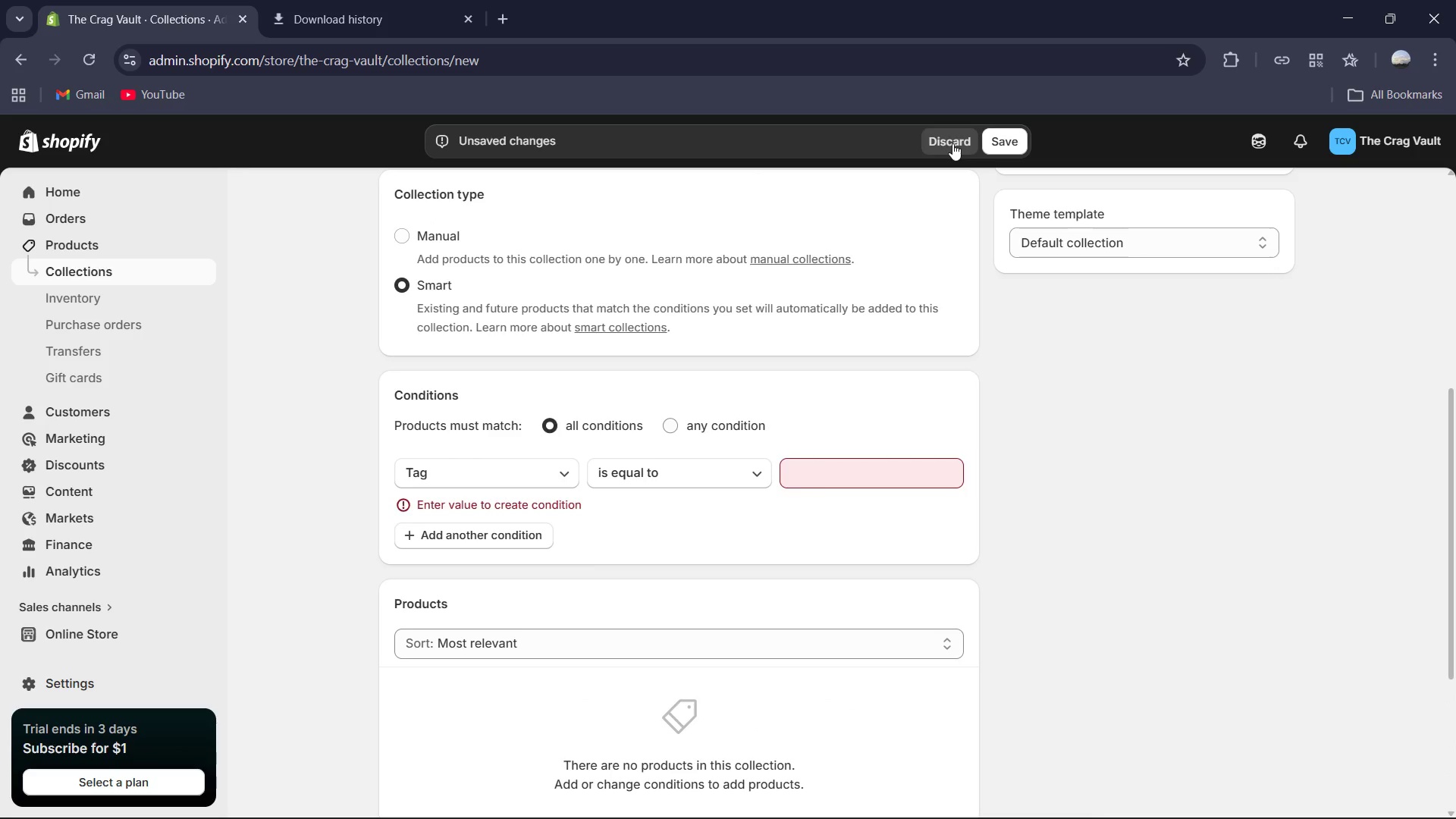 
left_click([1004, 140])
 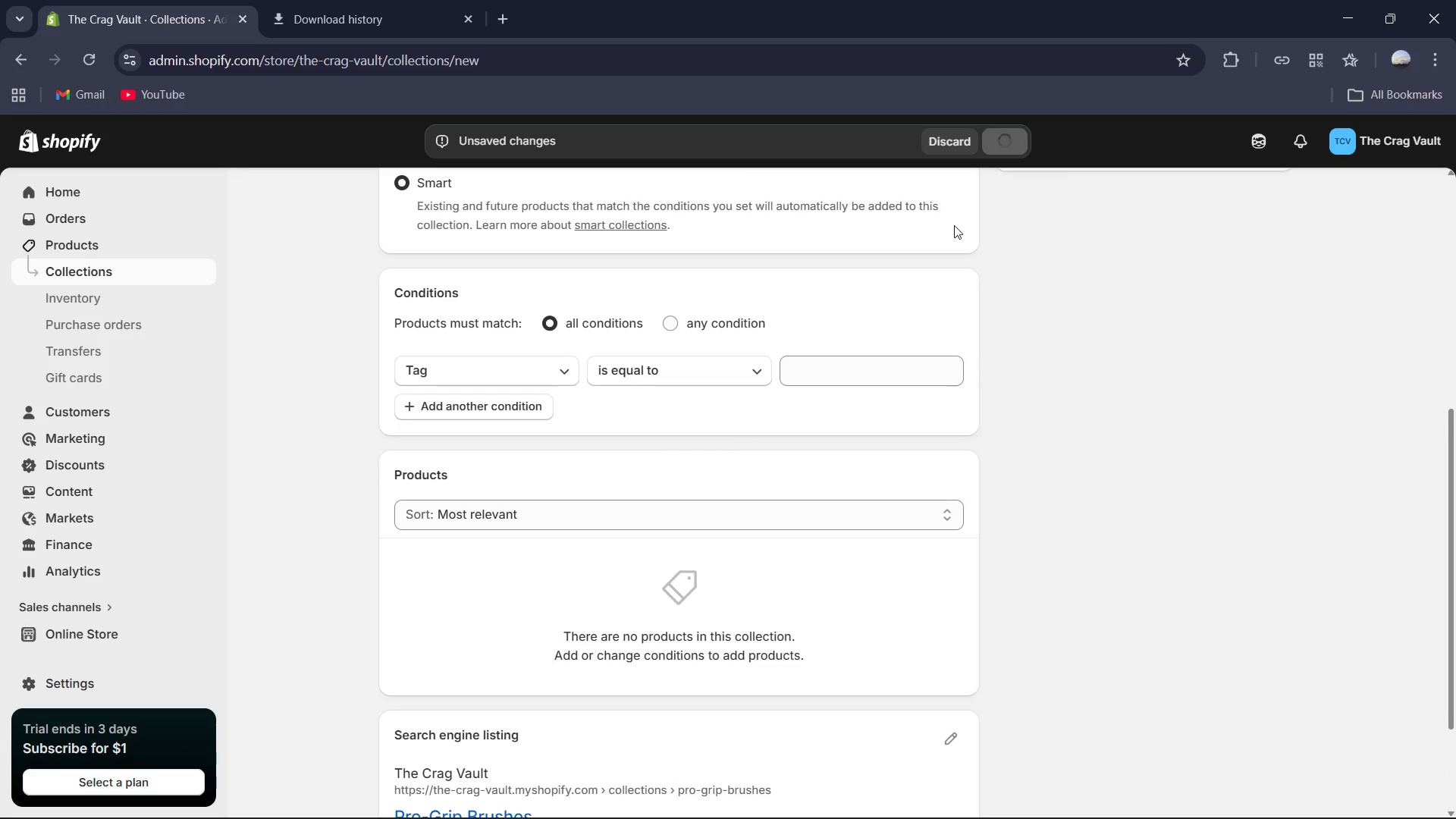 
scroll: coordinate [892, 287], scroll_direction: up, amount: 5.0
 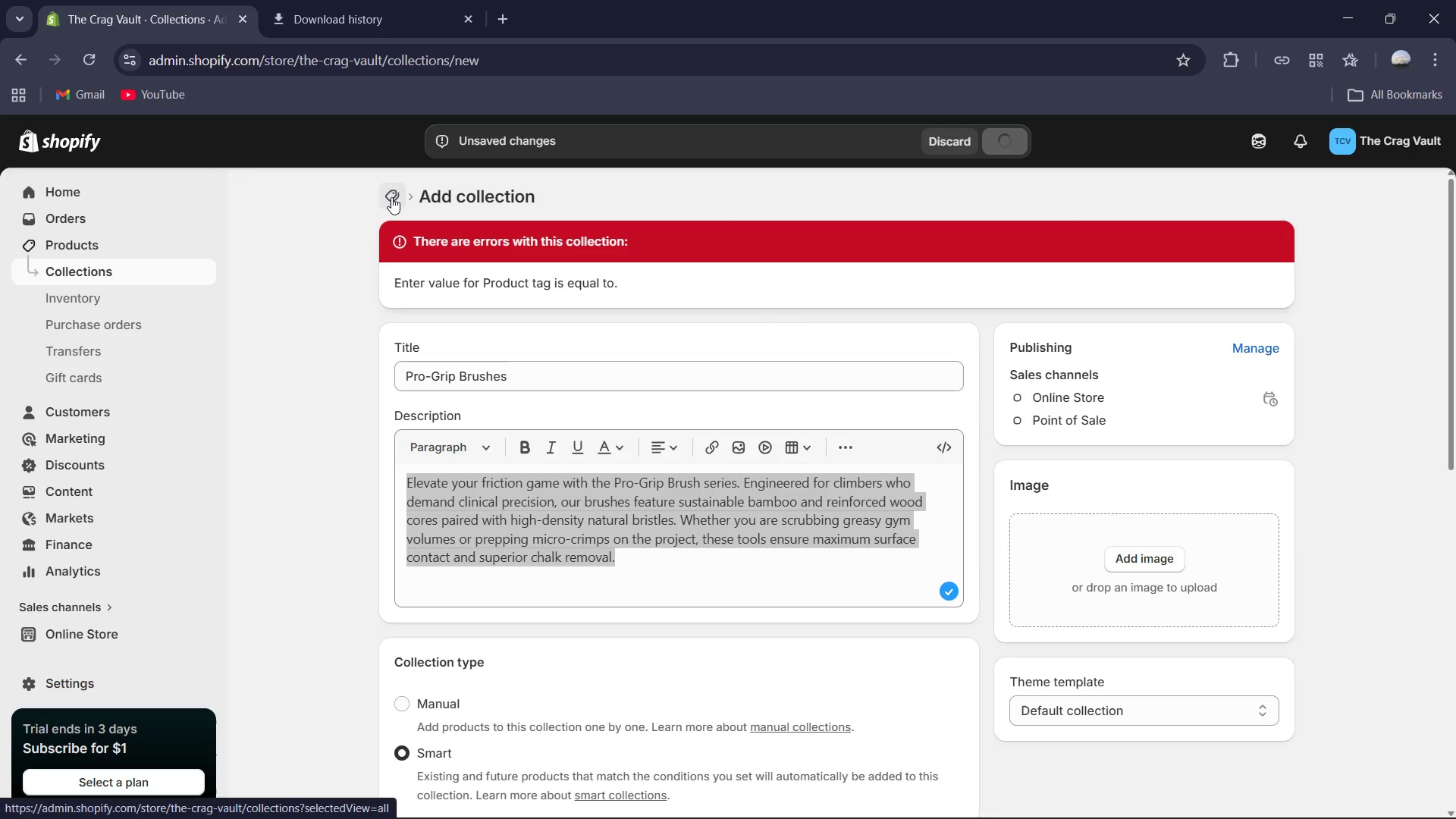 
wait(15.18)
 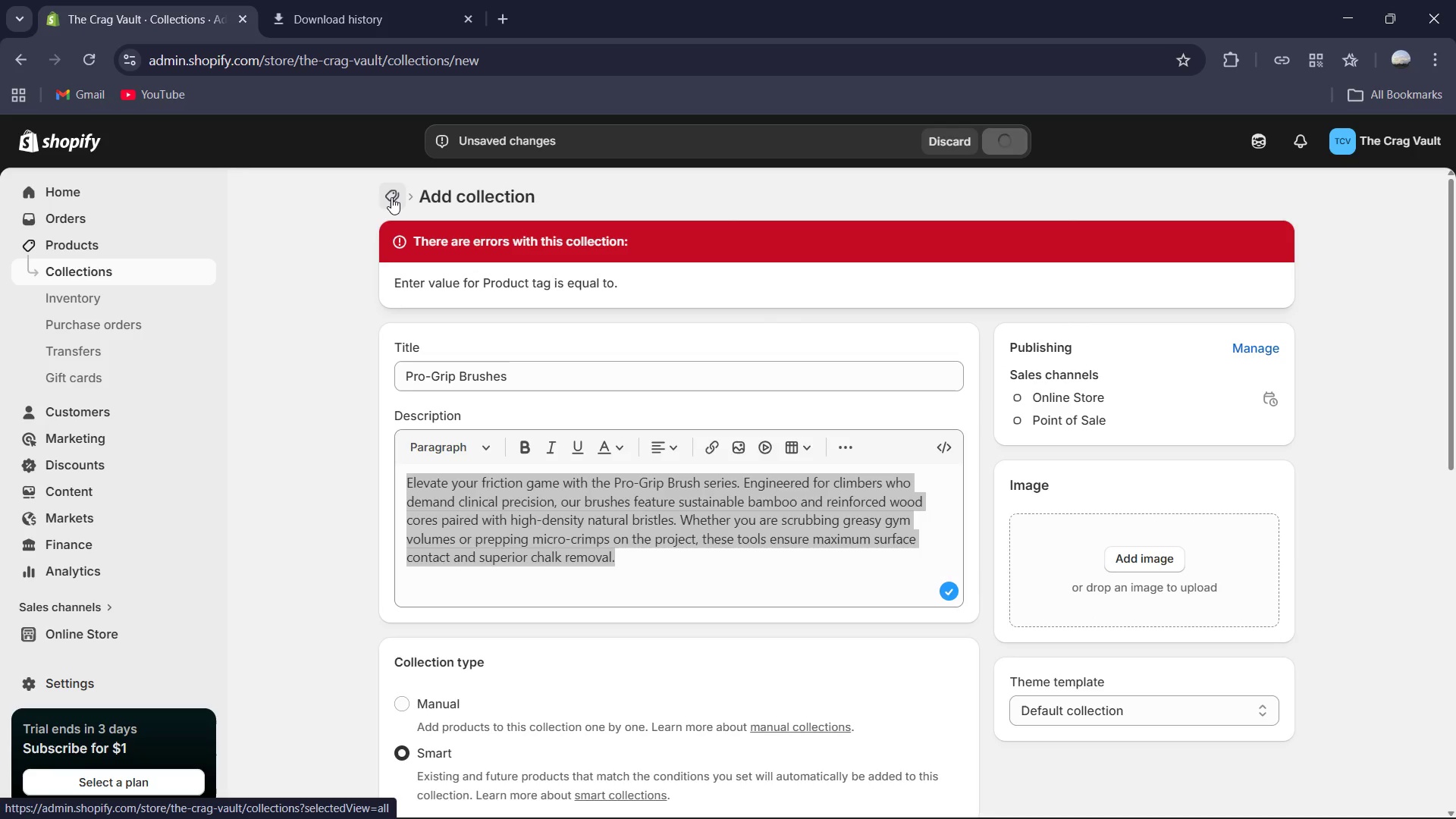 
left_click([394, 199])
 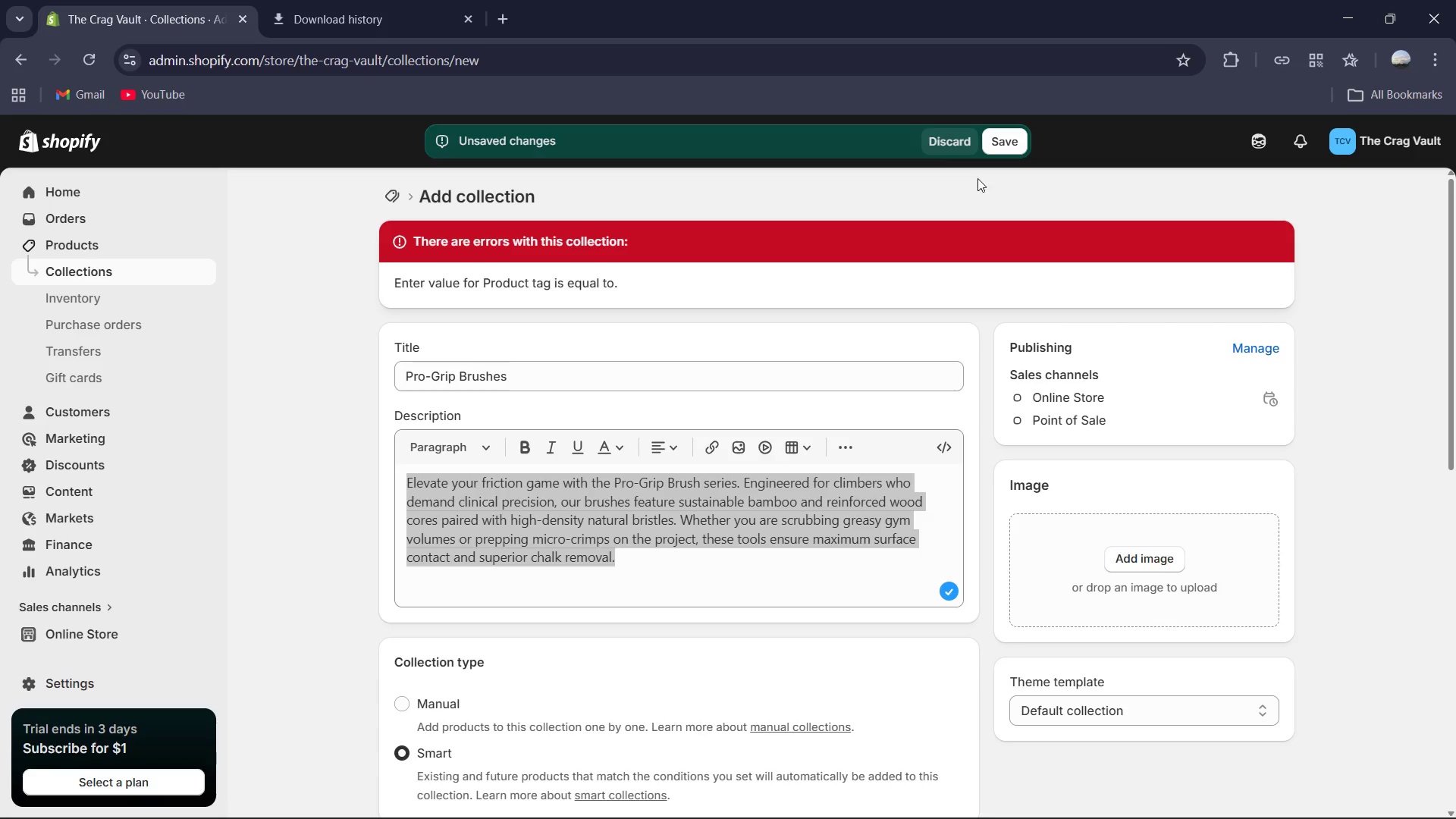 
left_click([948, 152])
 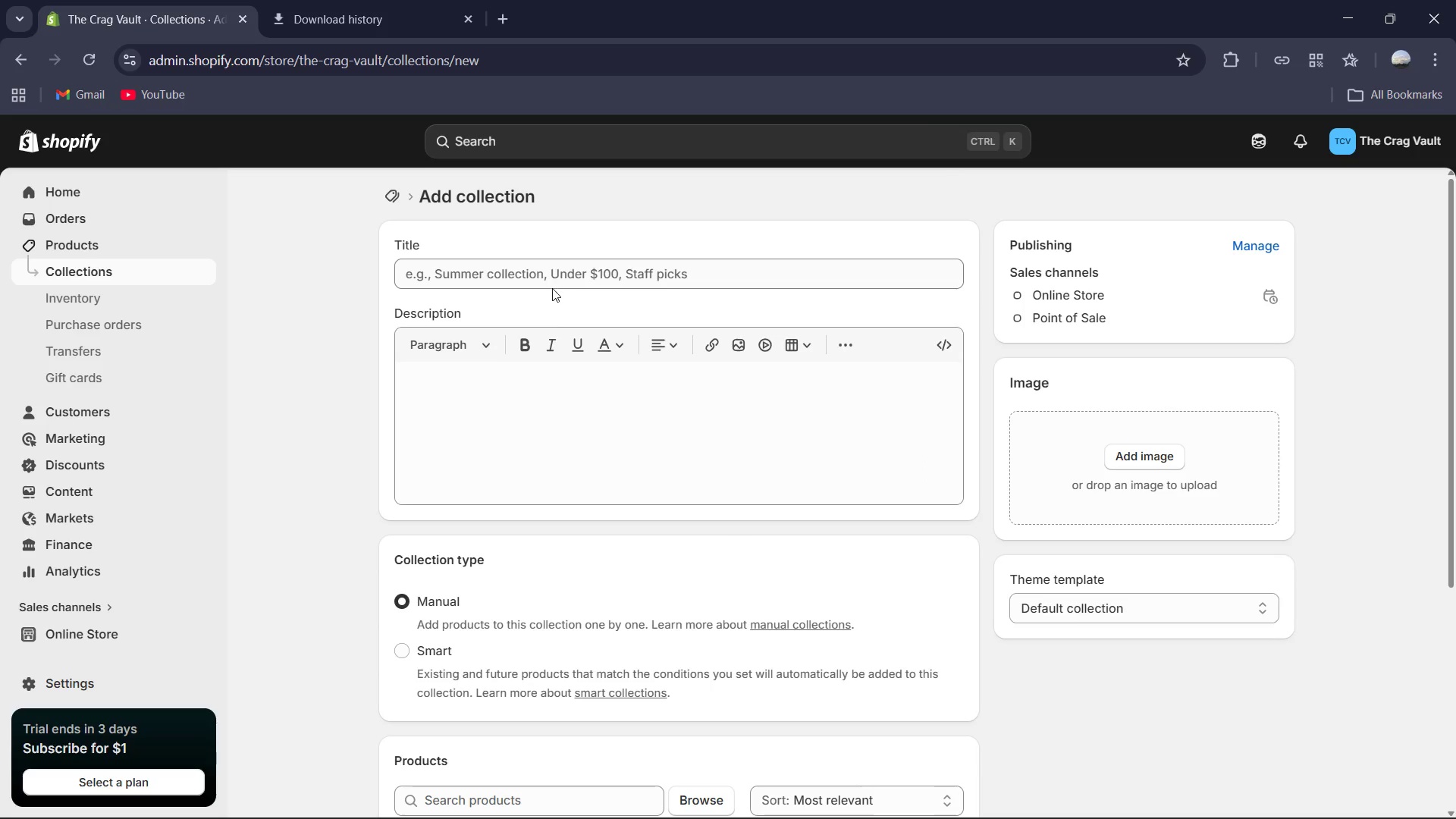 
left_click([526, 373])
 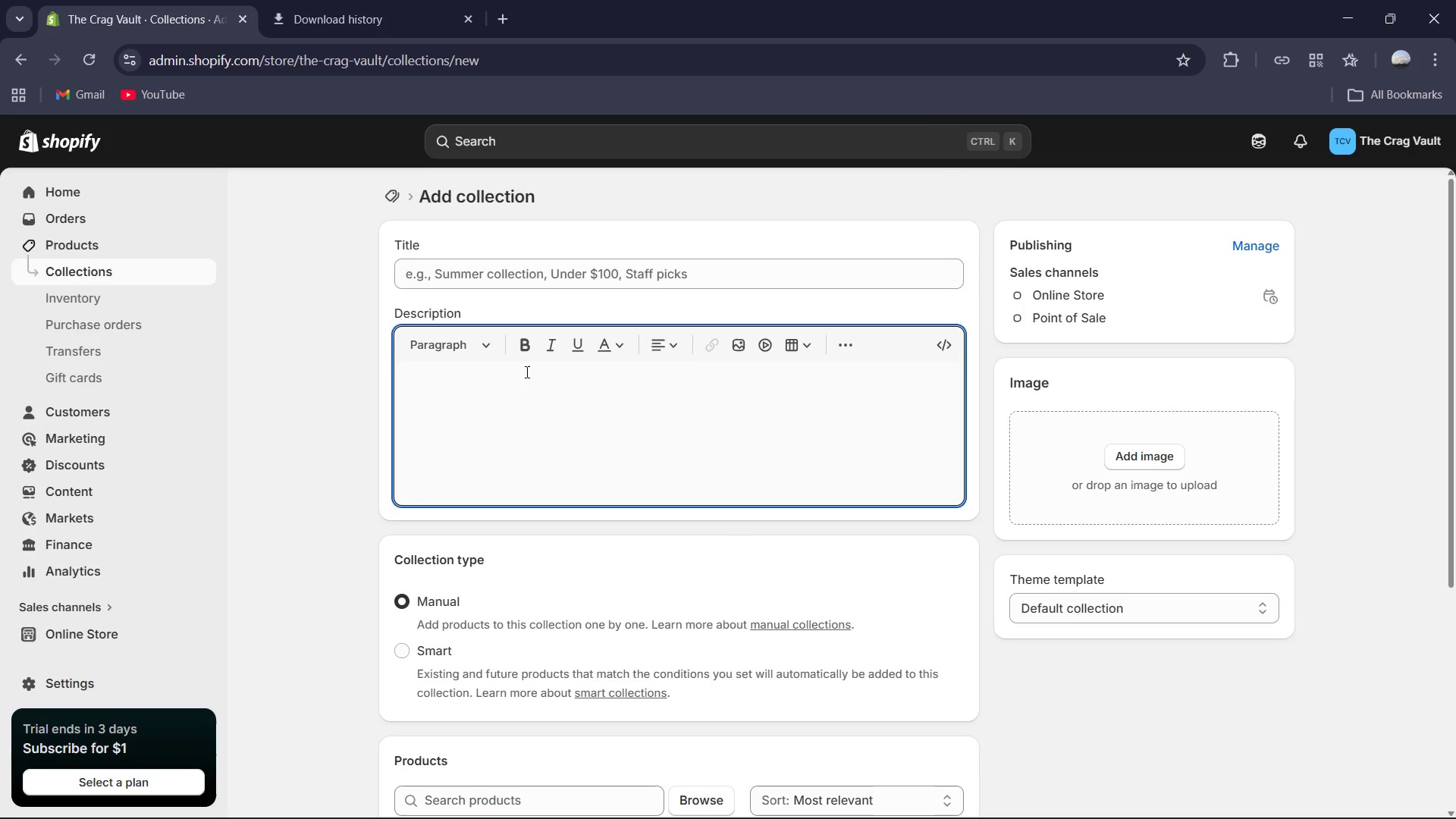 
key(Control+V)
 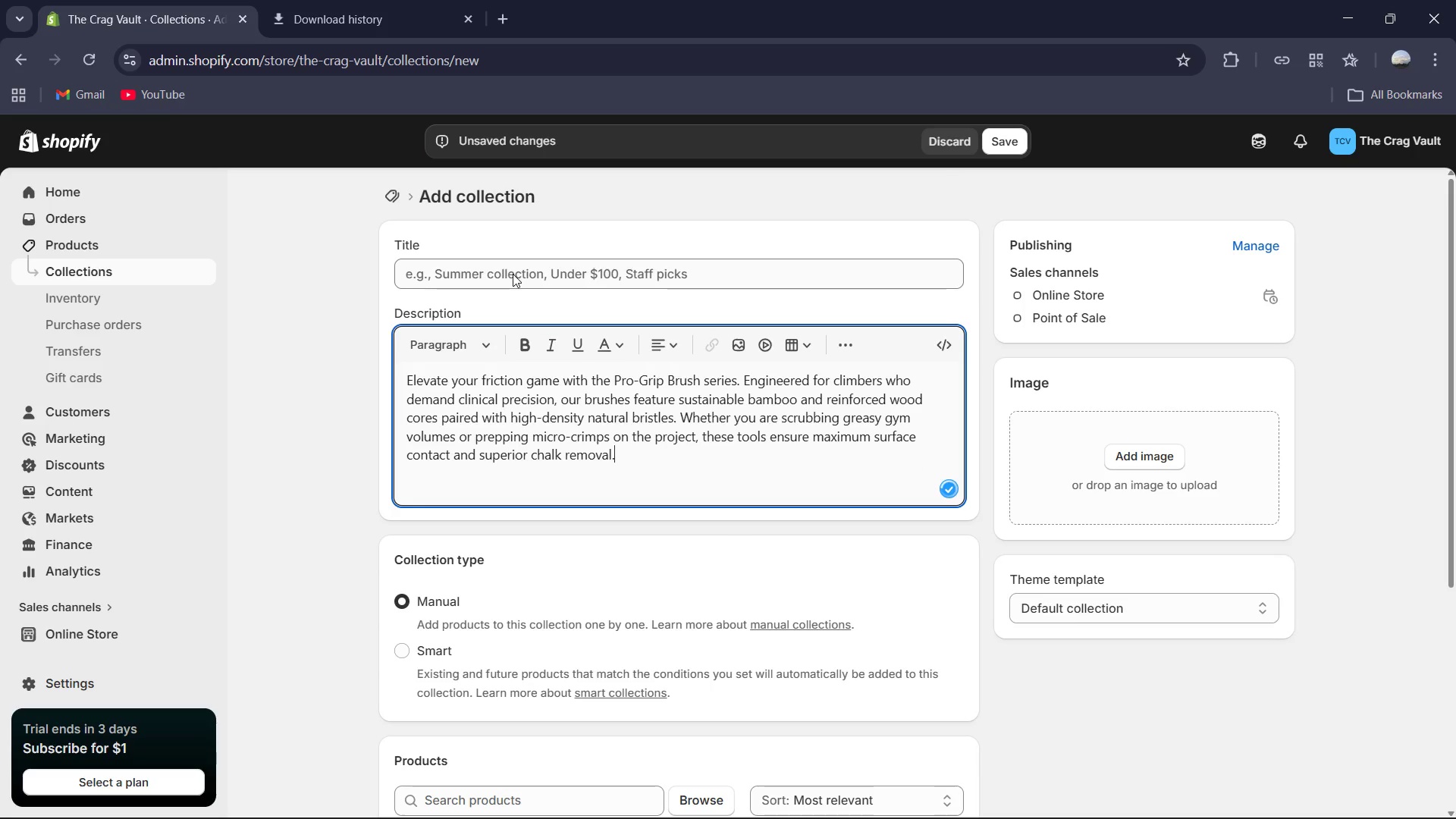 
left_click([513, 274])
 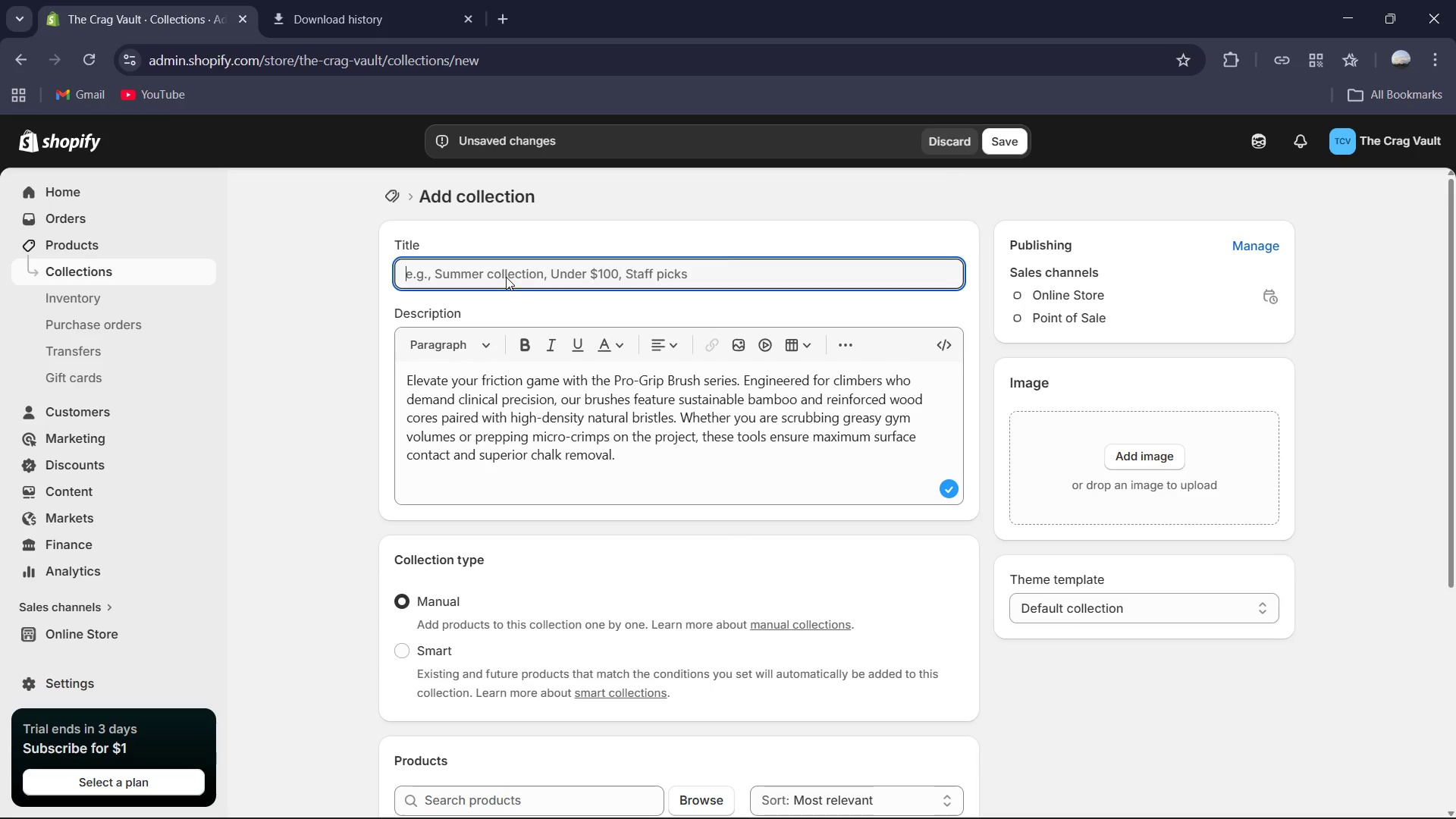 
type(Pro-Grip Brushes )
 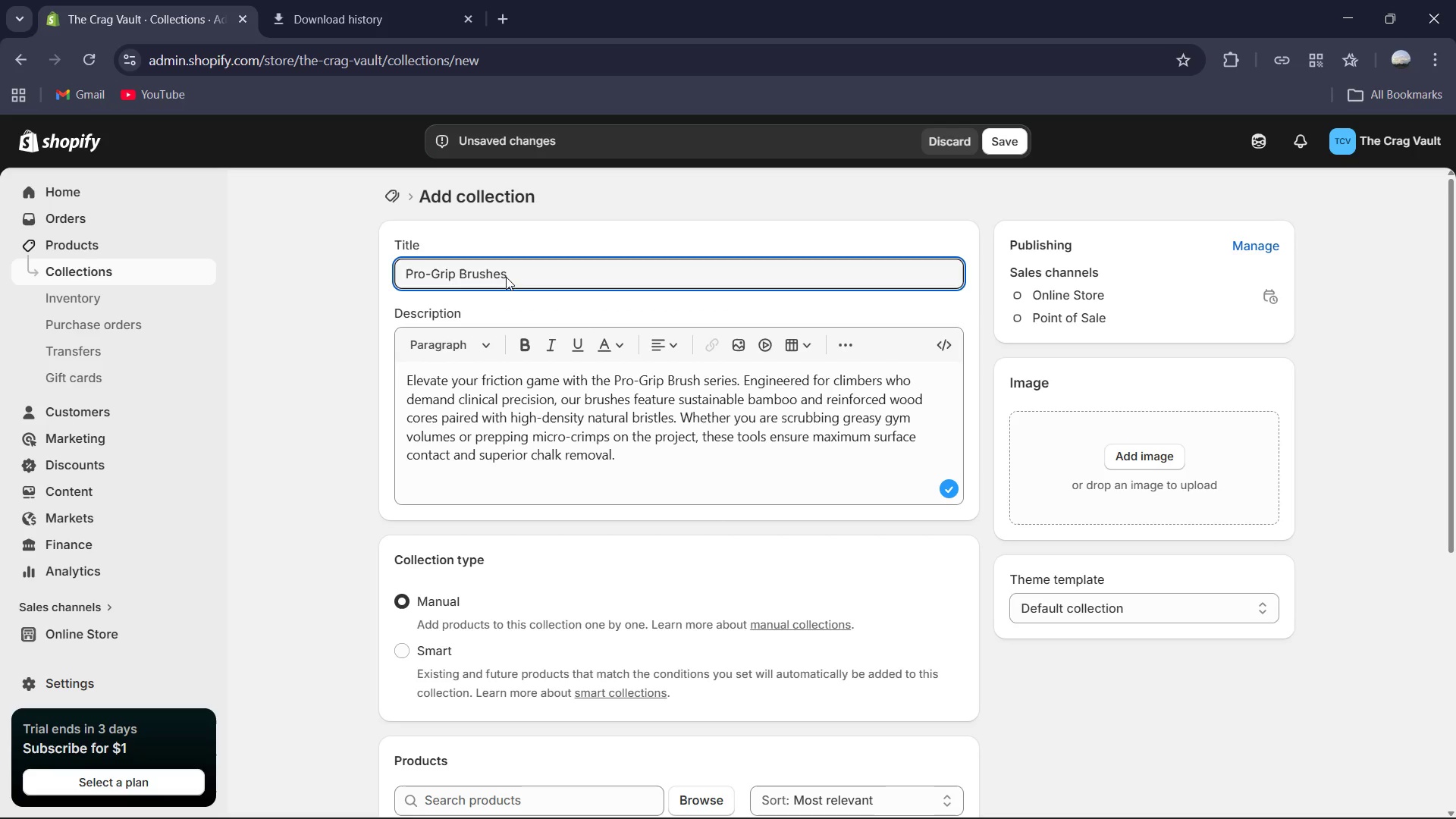 
scroll: coordinate [667, 528], scroll_direction: down, amount: 4.0
 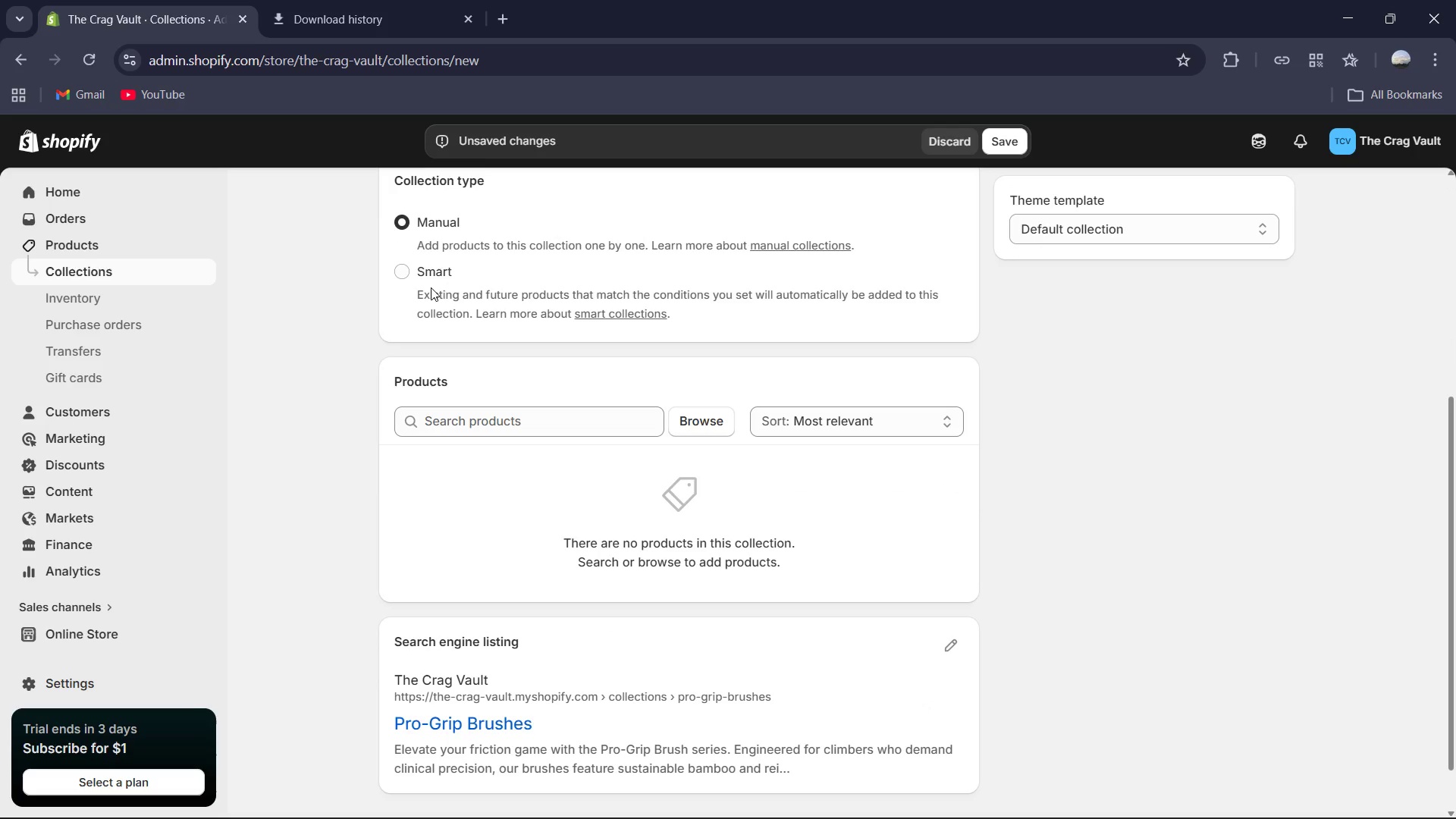 
left_click([402, 275])
 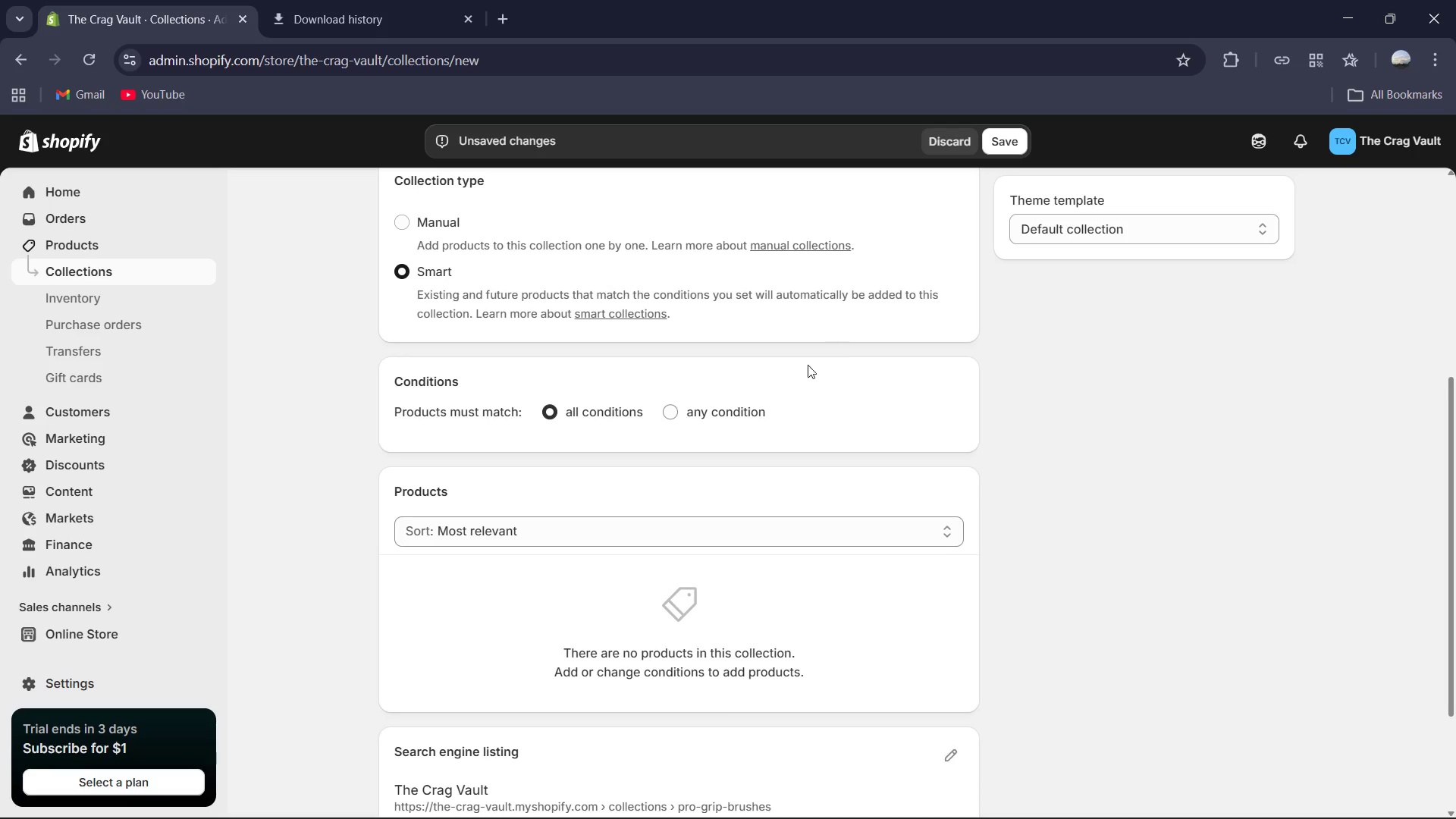 
scroll: coordinate [752, 429], scroll_direction: down, amount: 5.0
 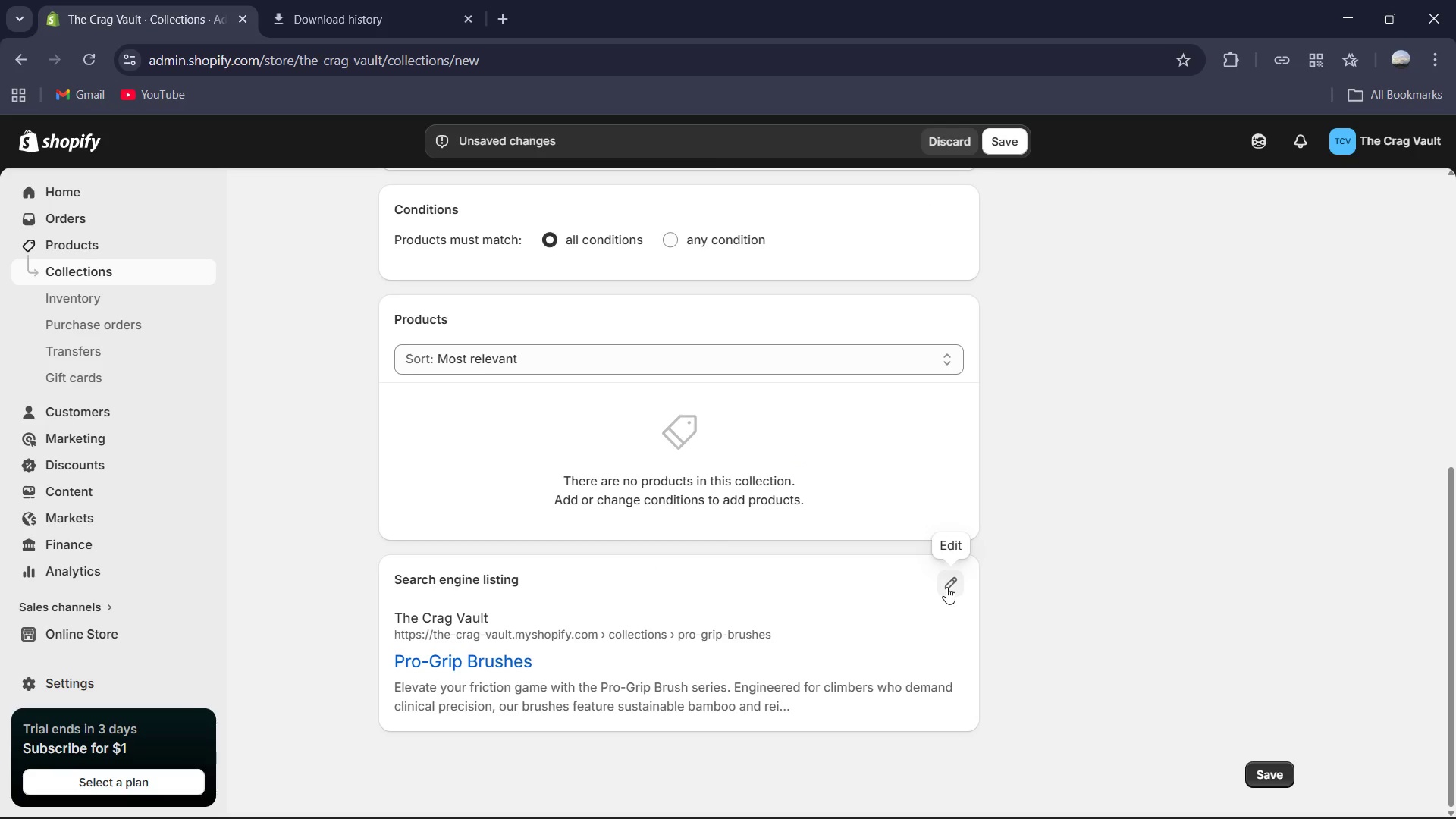 
left_click([947, 587])
 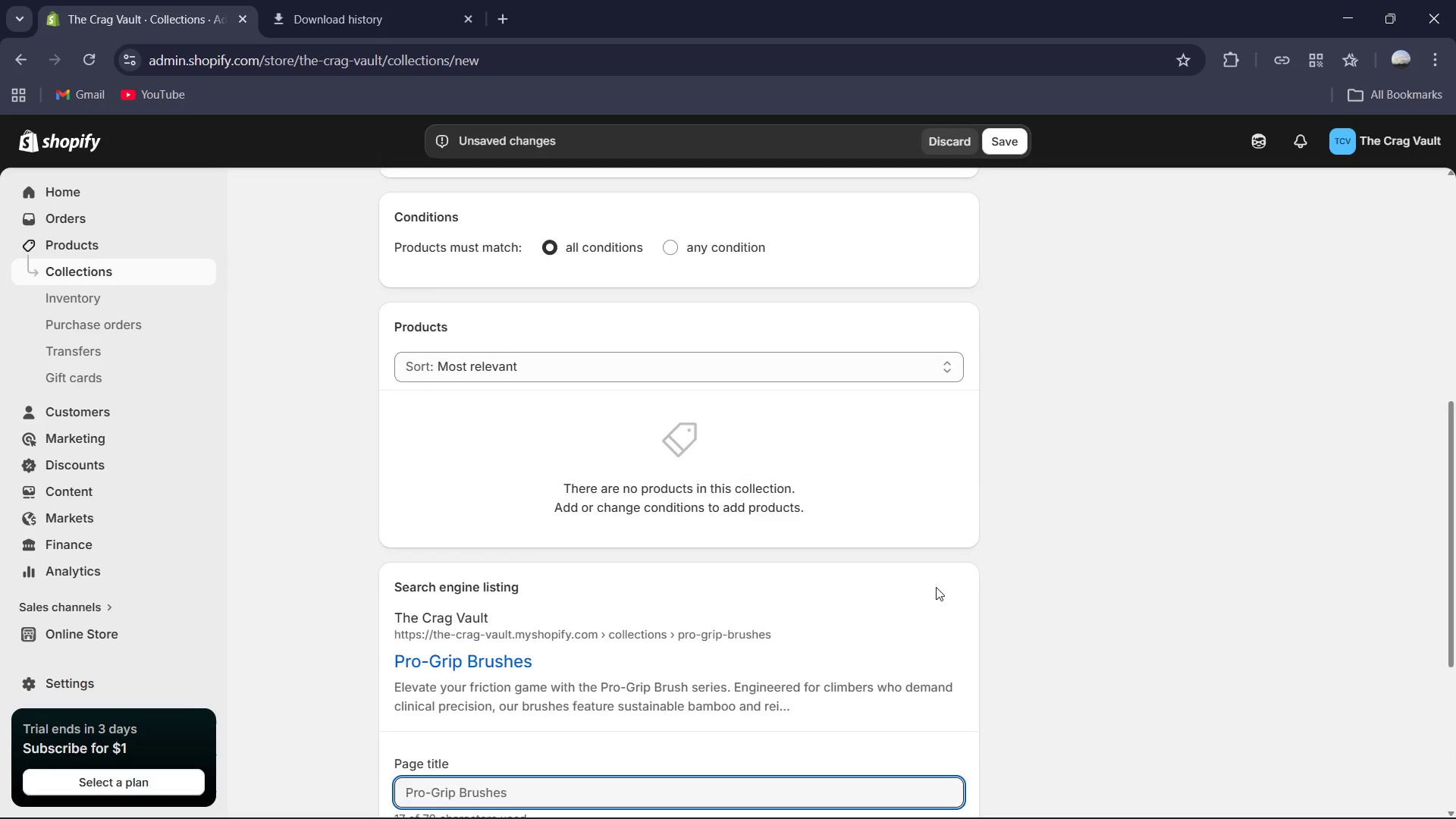 
scroll: coordinate [936, 587], scroll_direction: down, amount: 3.0
 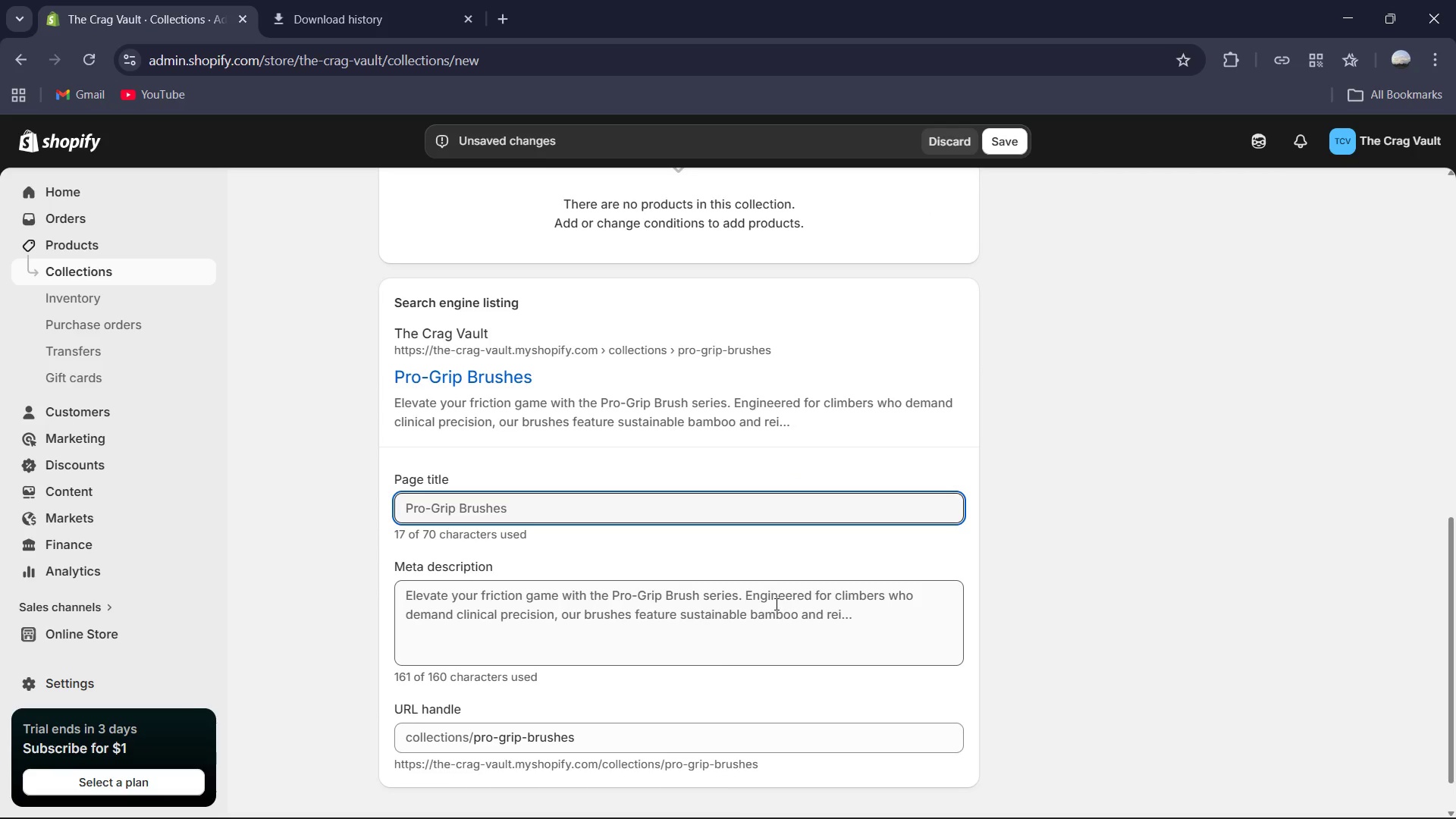 
left_click([775, 604])
 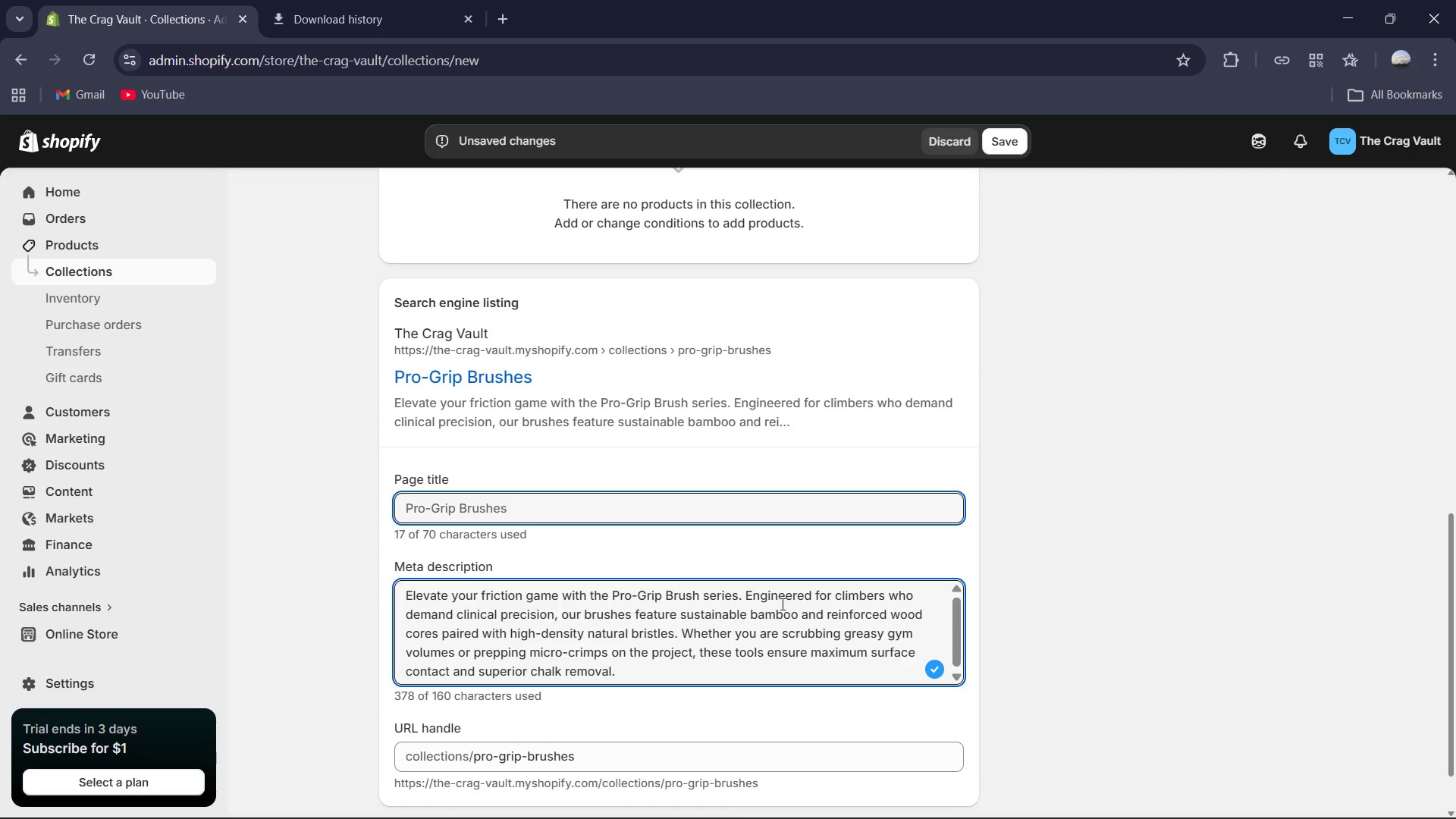 
key(Control+A)
 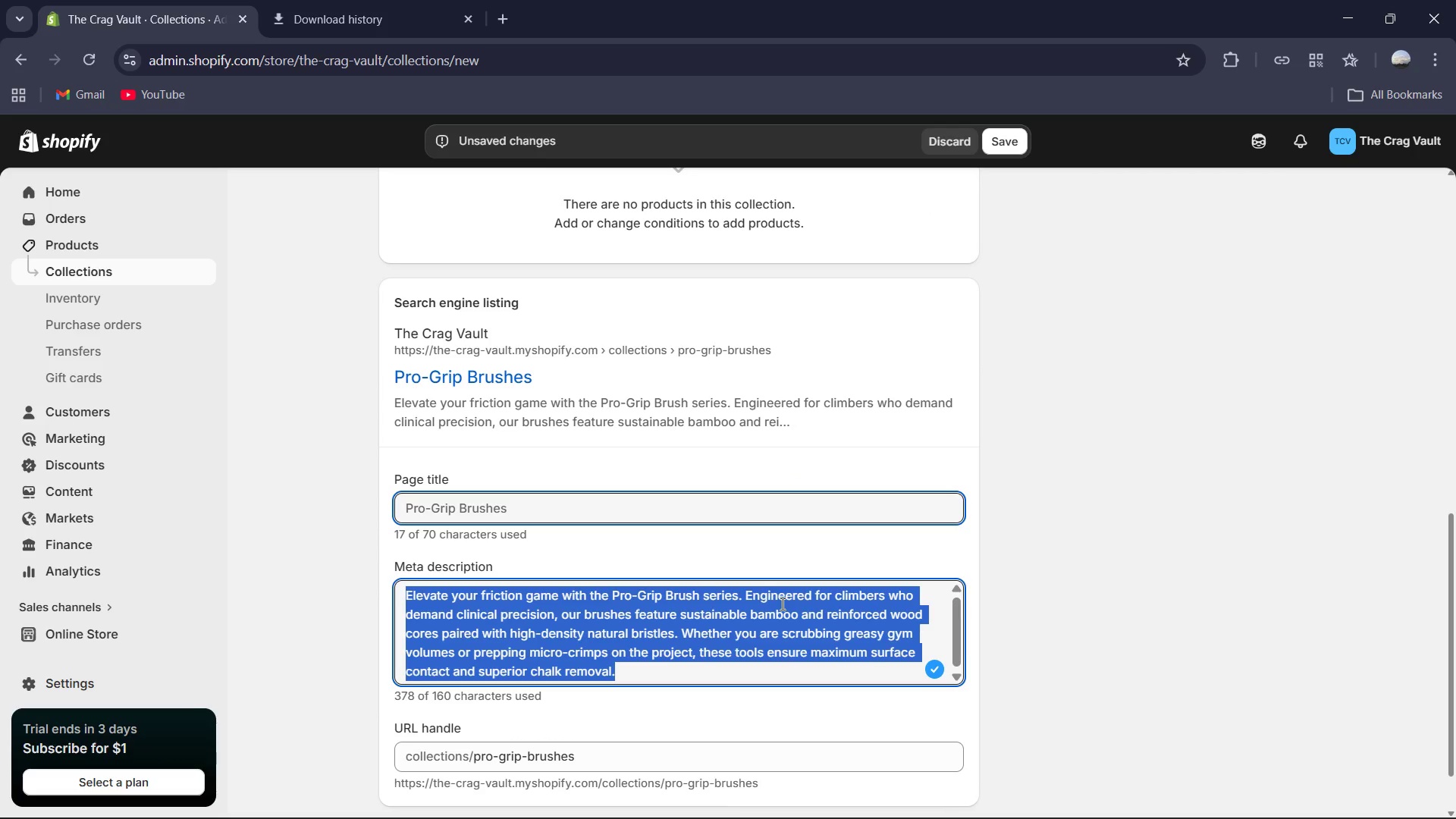 
type(Professional-grade climbing brushes for evert)
key(Backspace)
type(y tr)
key(Backspace)
type(errain. From sustainable bamboo detailers to wide-head volume masters, keep your projects friction-ready.)
 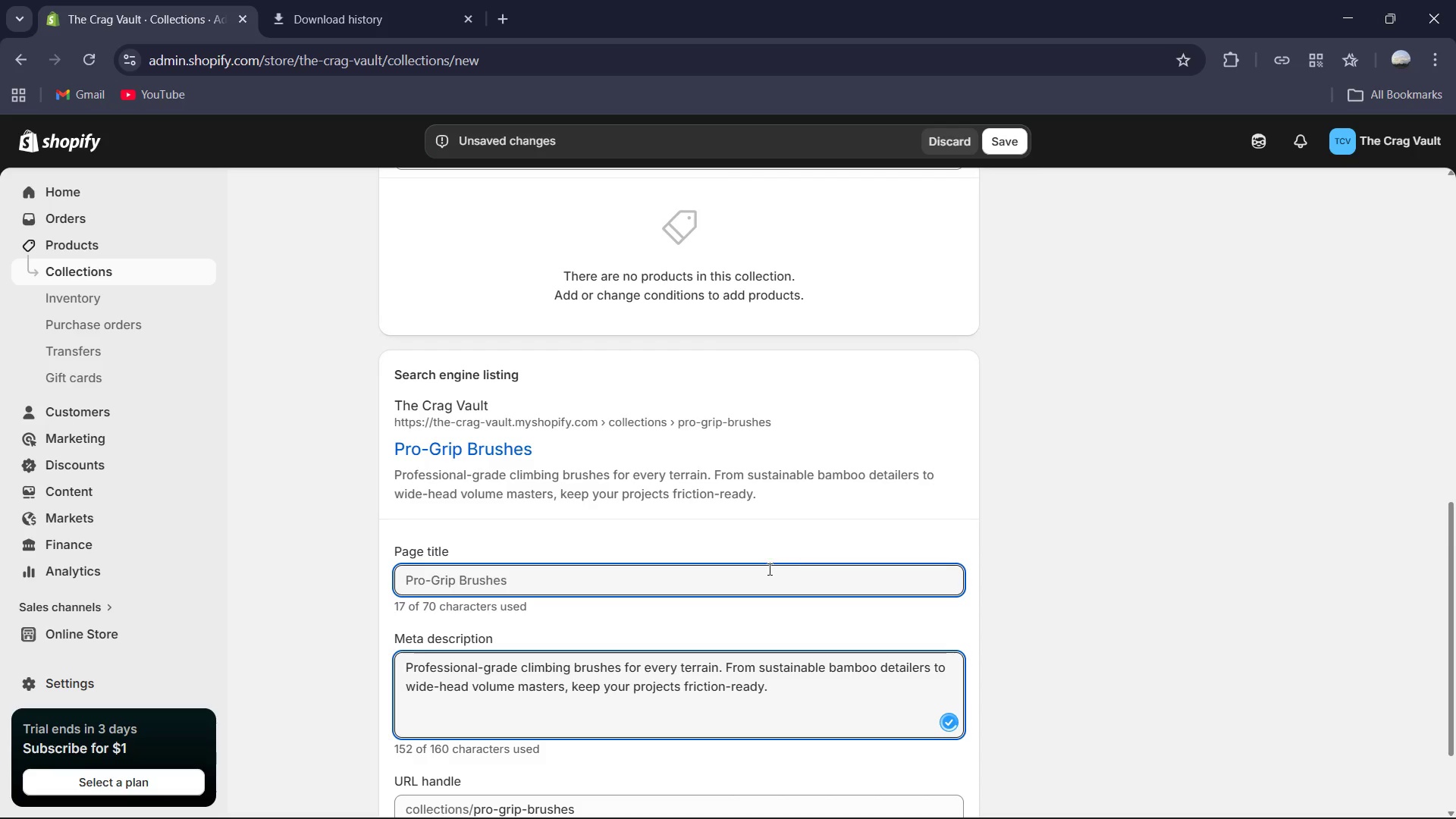 
scroll: coordinate [710, 580], scroll_direction: down, amount: 3.0
 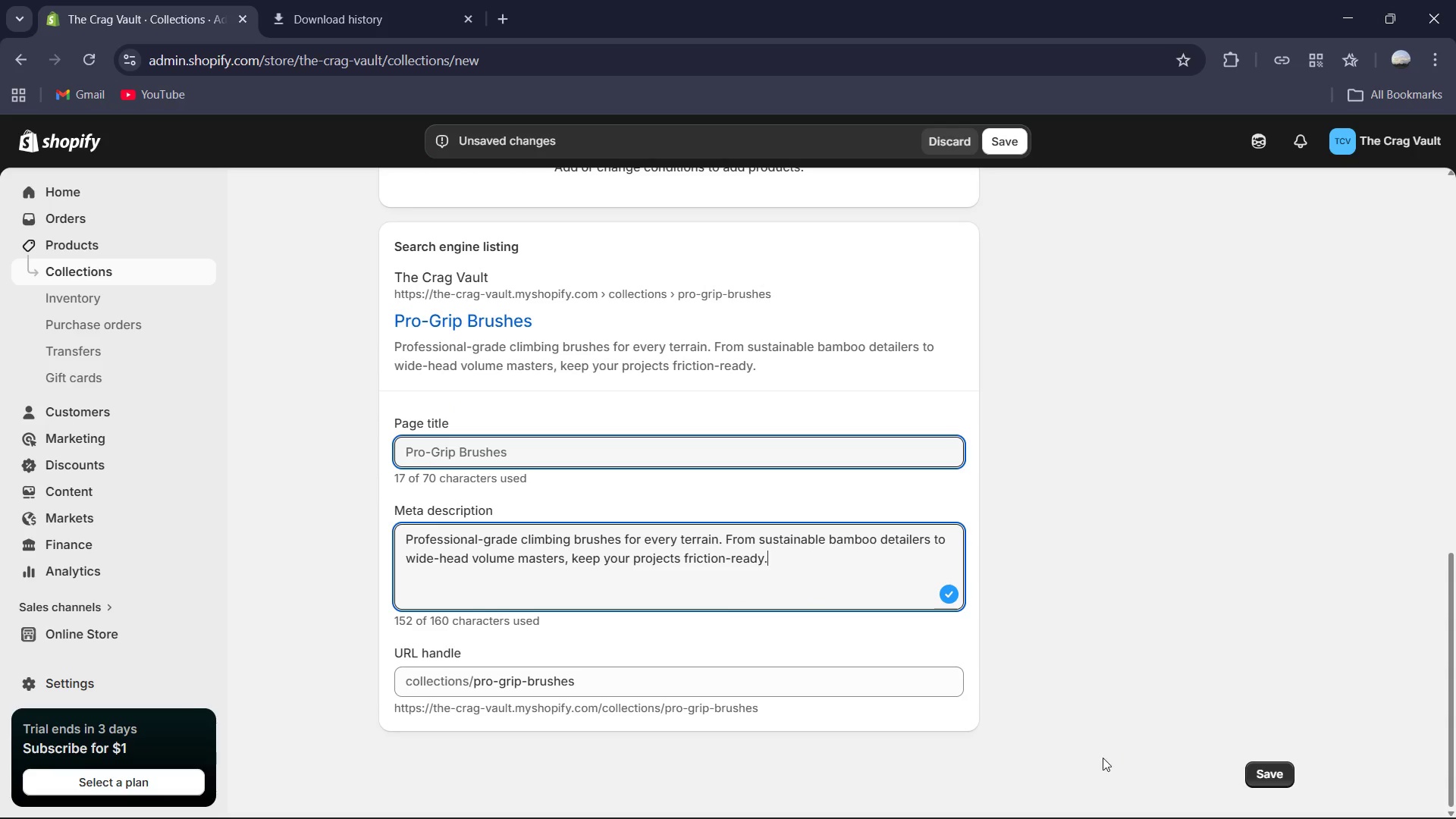 
scroll: coordinate [993, 661], scroll_direction: up, amount: 8.0
 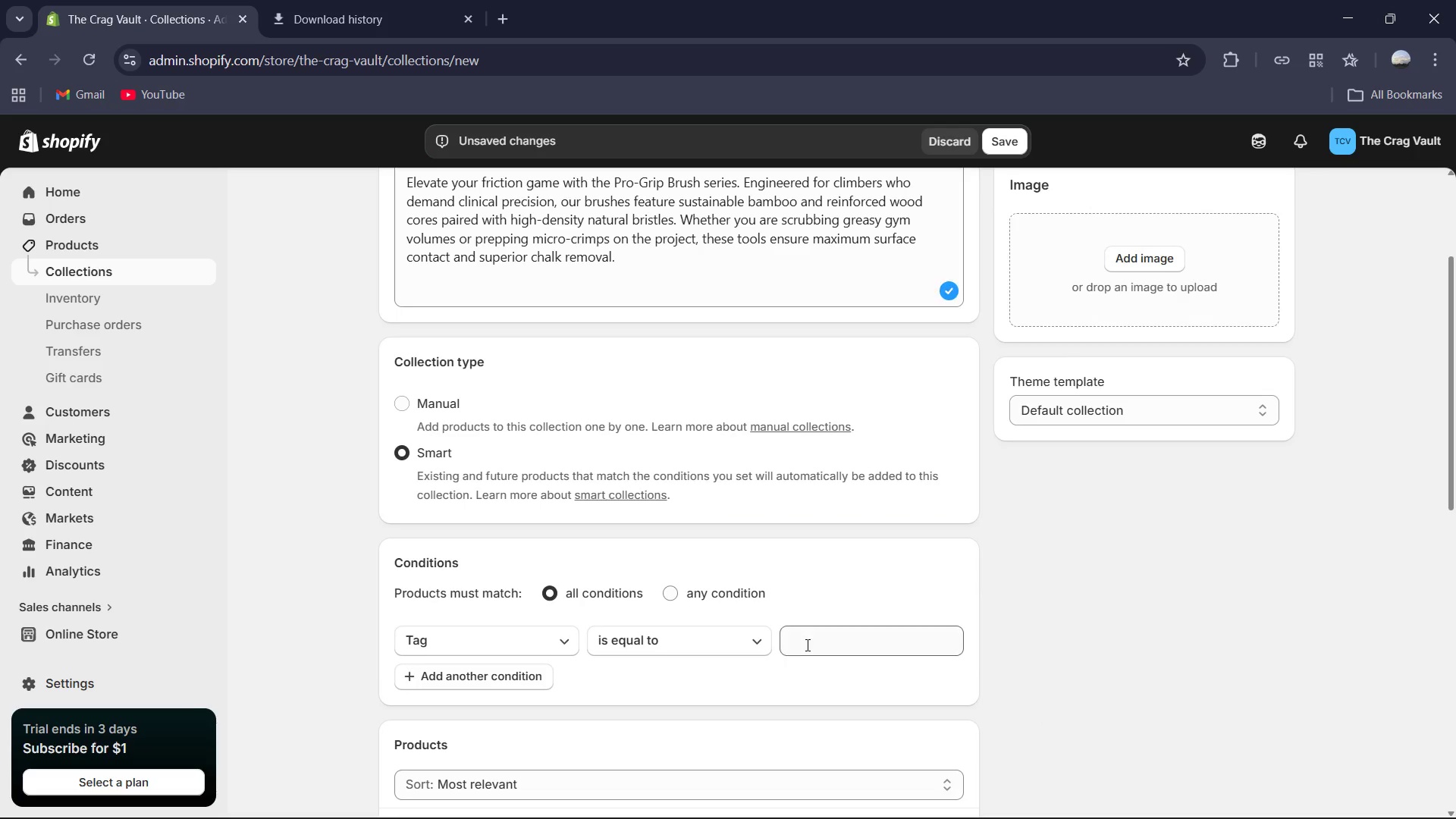 
left_click([806, 644])
 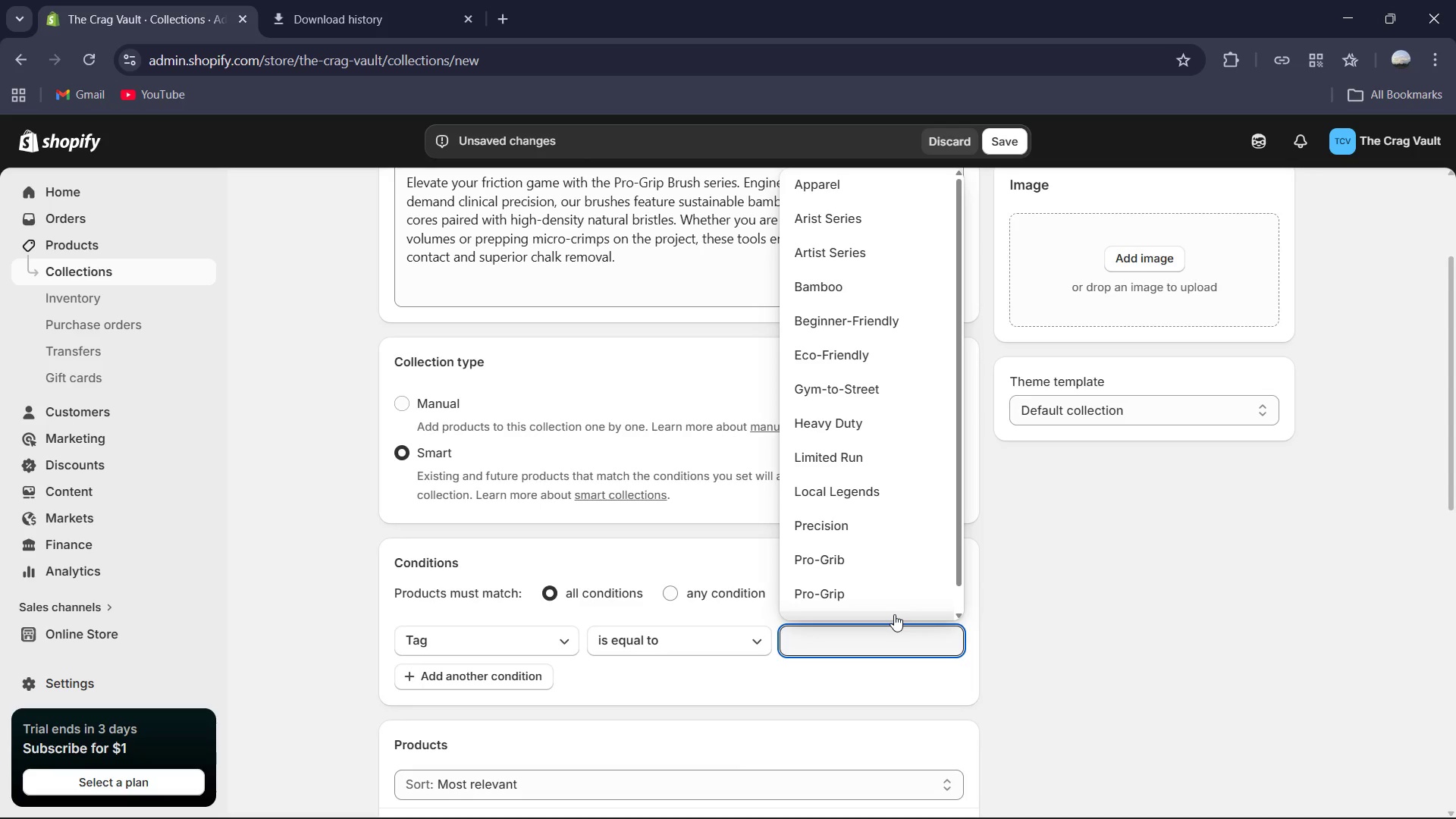 
type(Brush)
 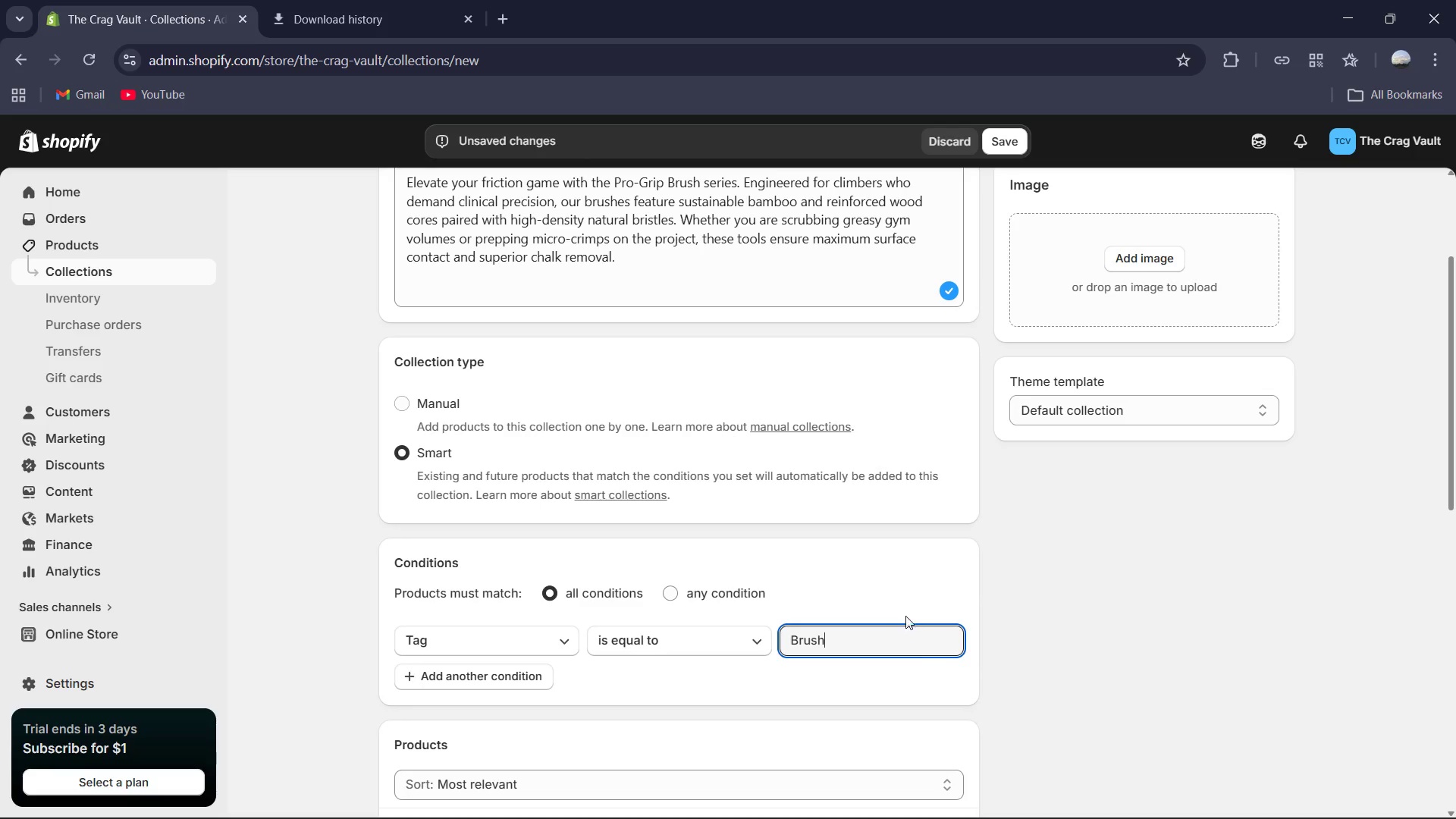 
scroll: coordinate [941, 659], scroll_direction: down, amount: 2.0
 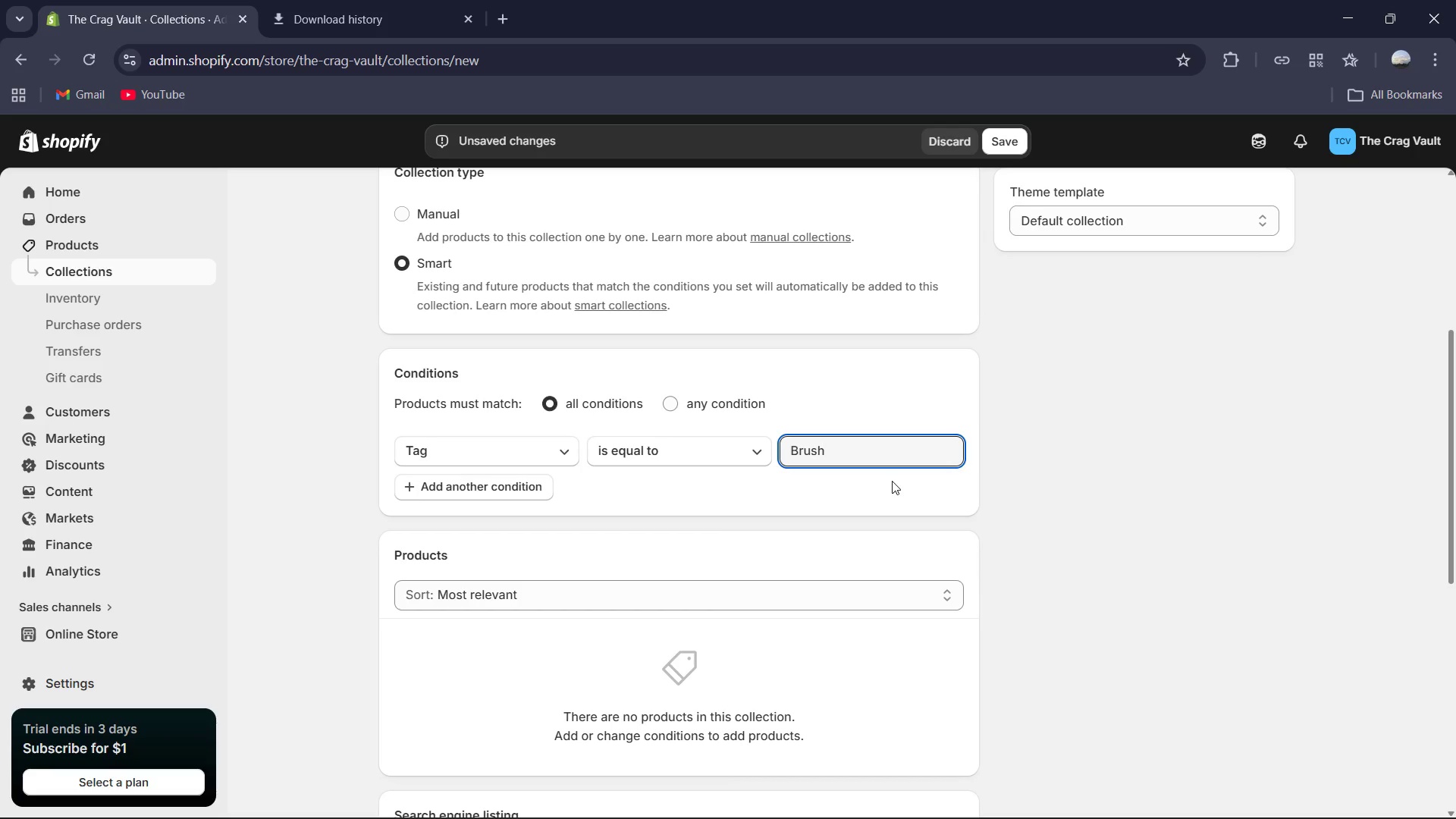 
key(Backspace)
 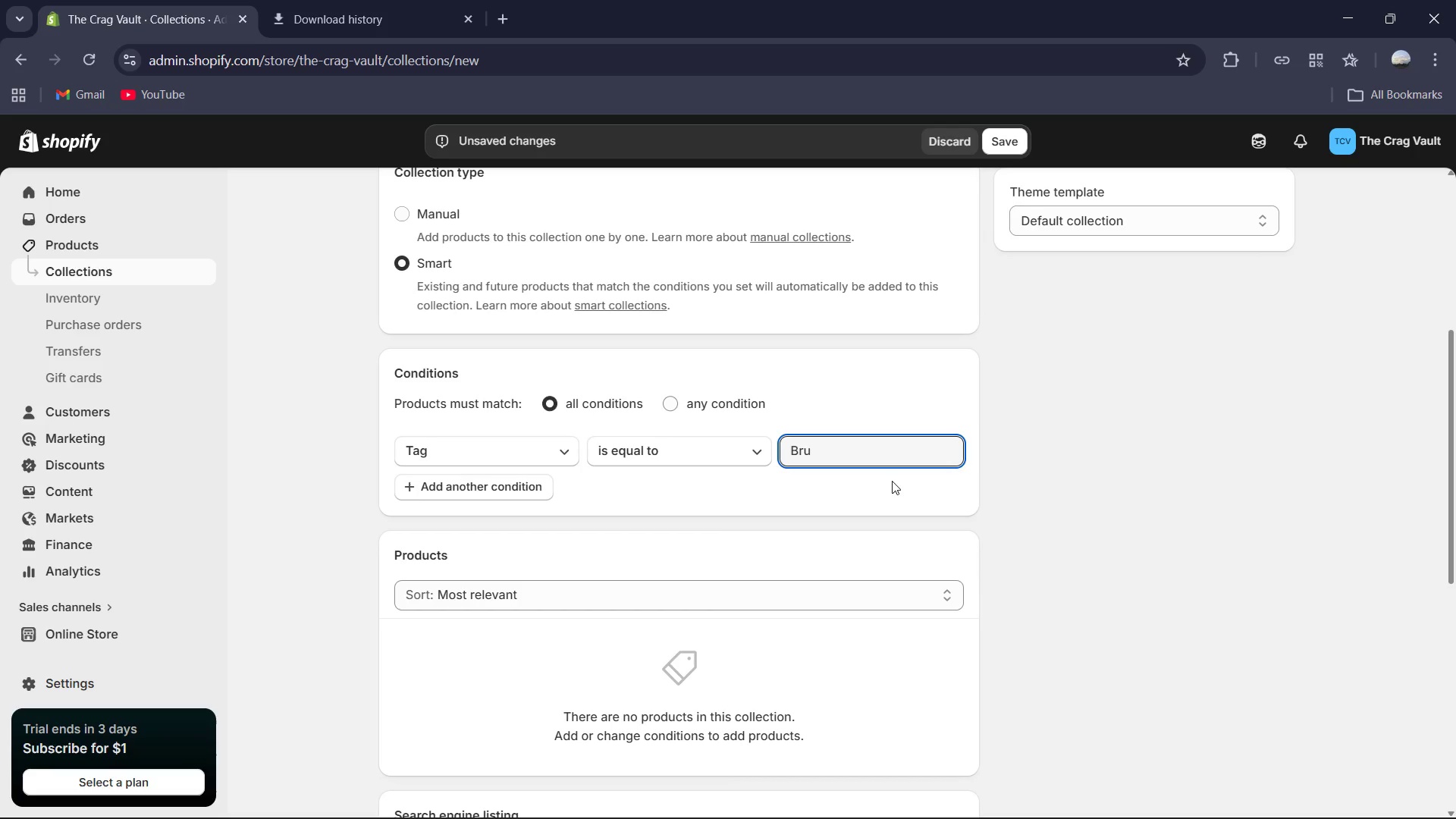 
key(Backspace)
 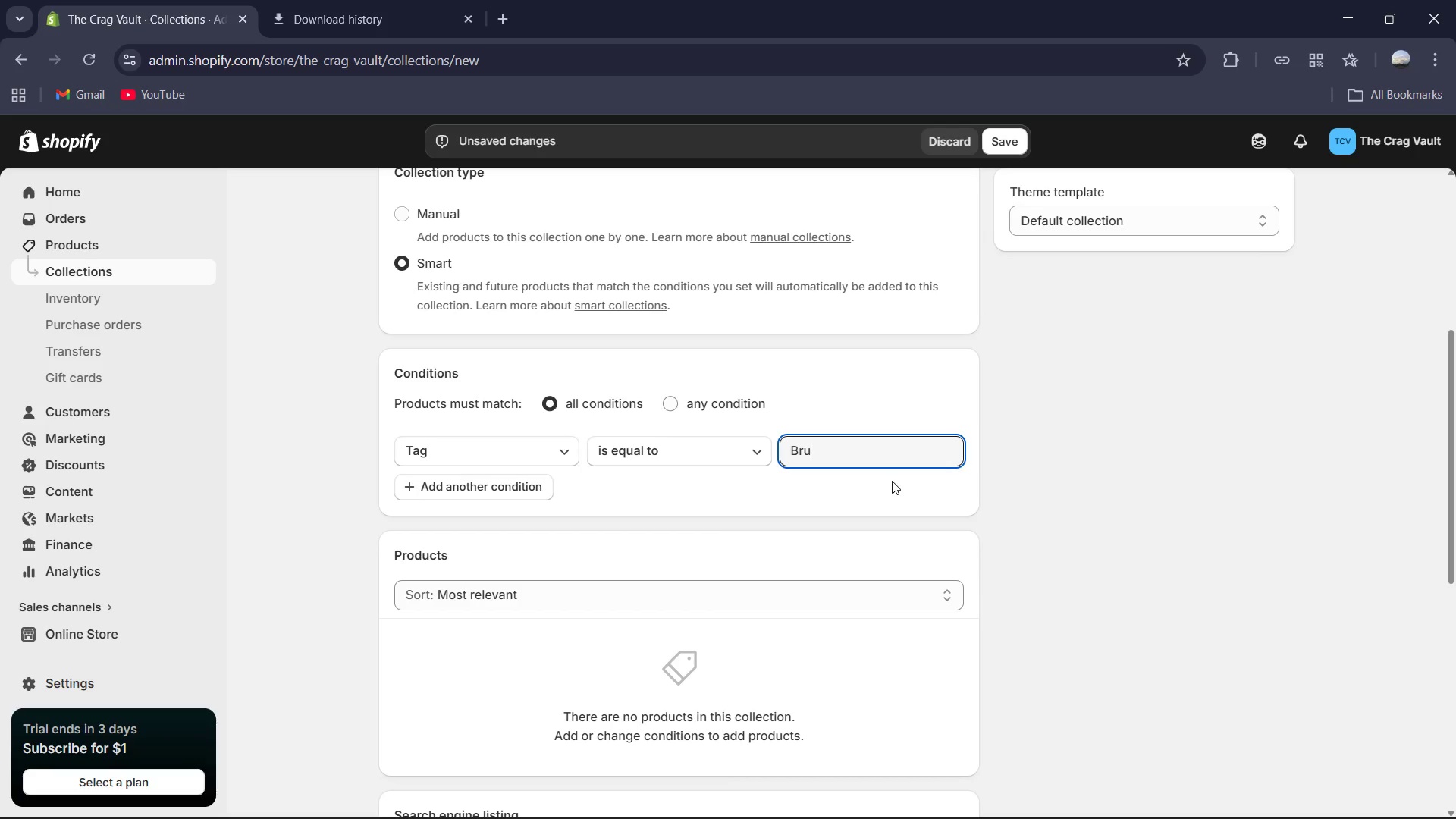 
key(Backspace)
 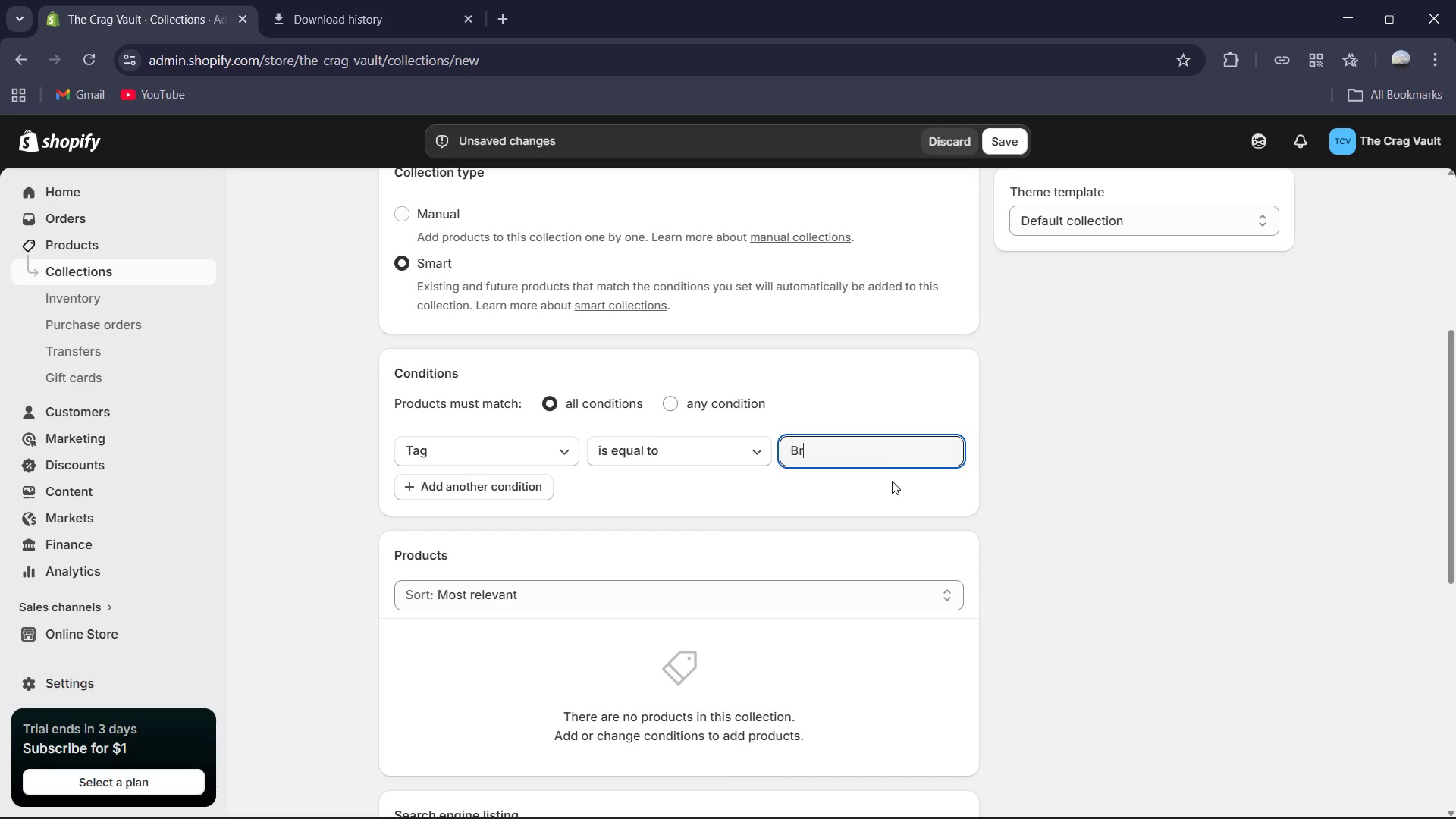 
key(Backspace)
 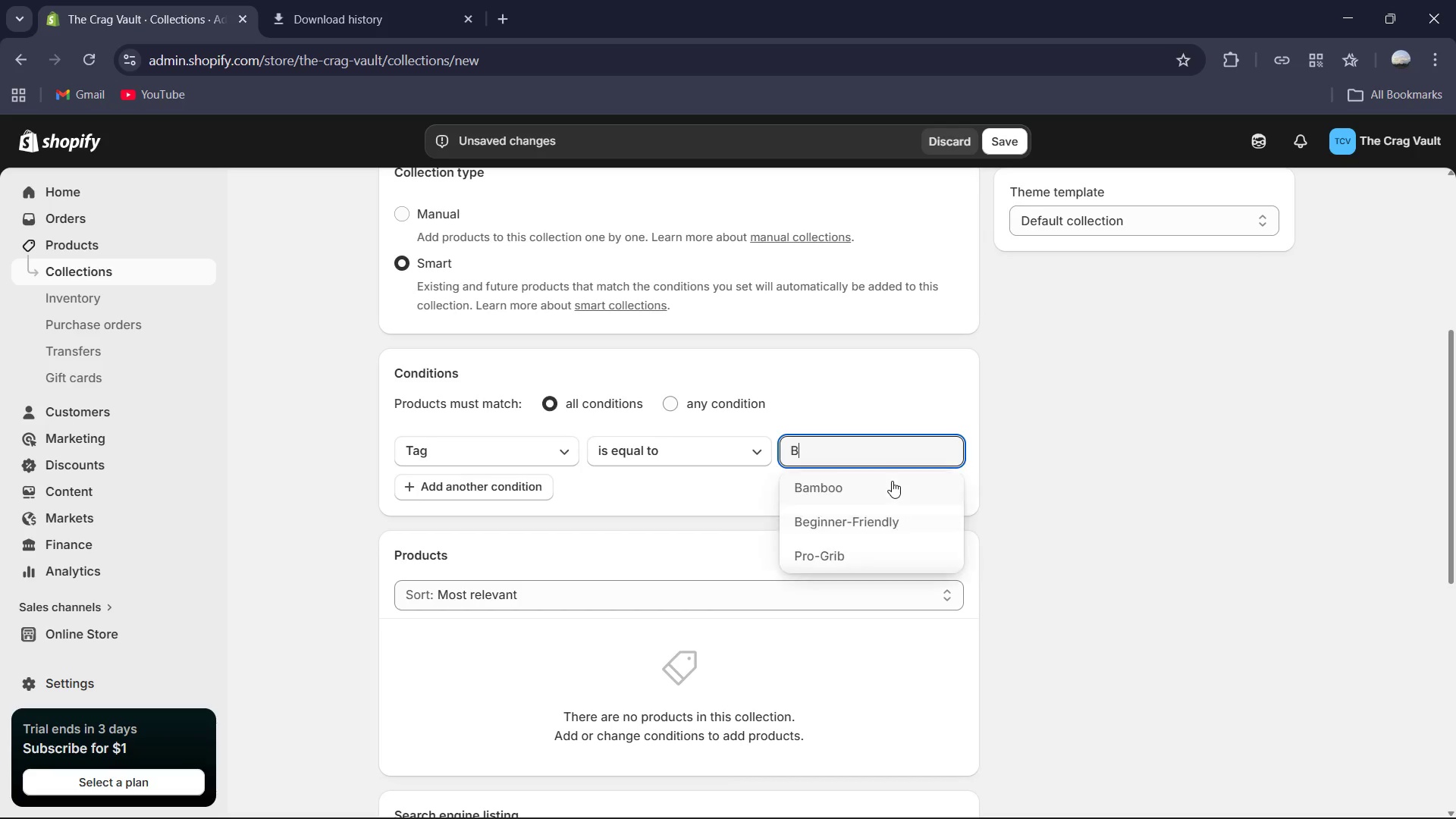 
key(Backspace)
 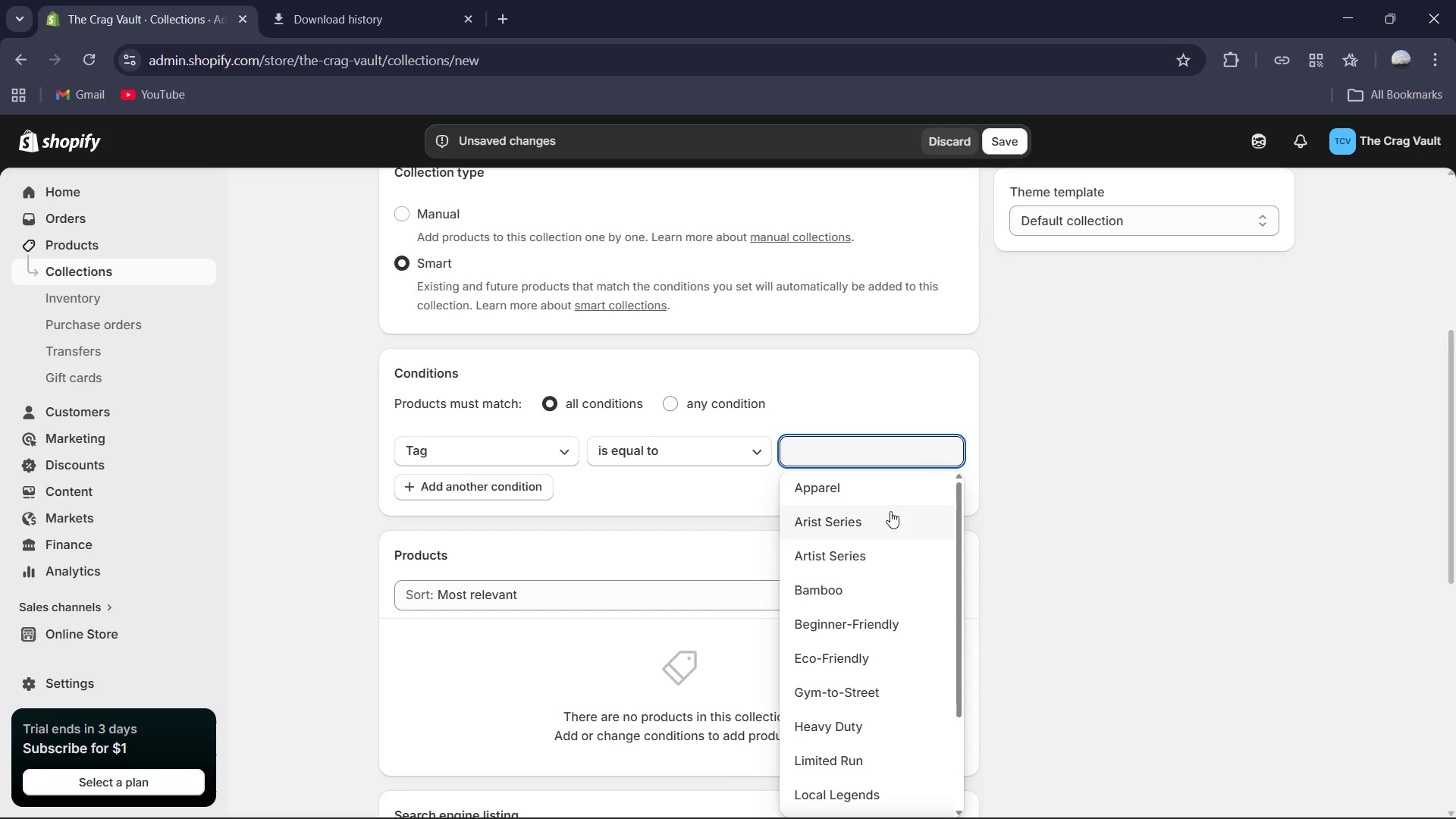 
scroll: coordinate [1181, 506], scroll_direction: down, amount: 4.0
 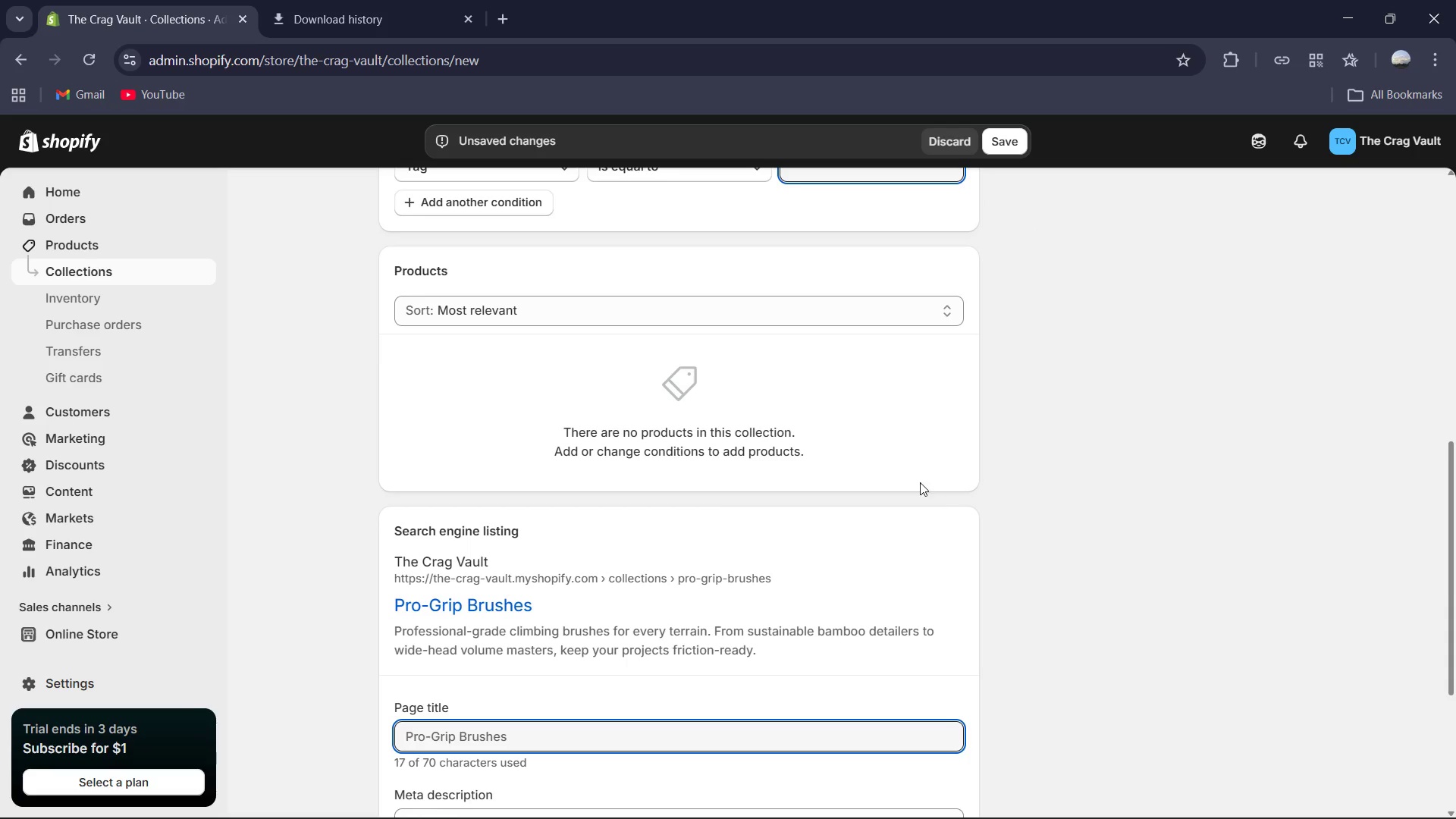 
scroll: coordinate [915, 375], scroll_direction: up, amount: 2.0
 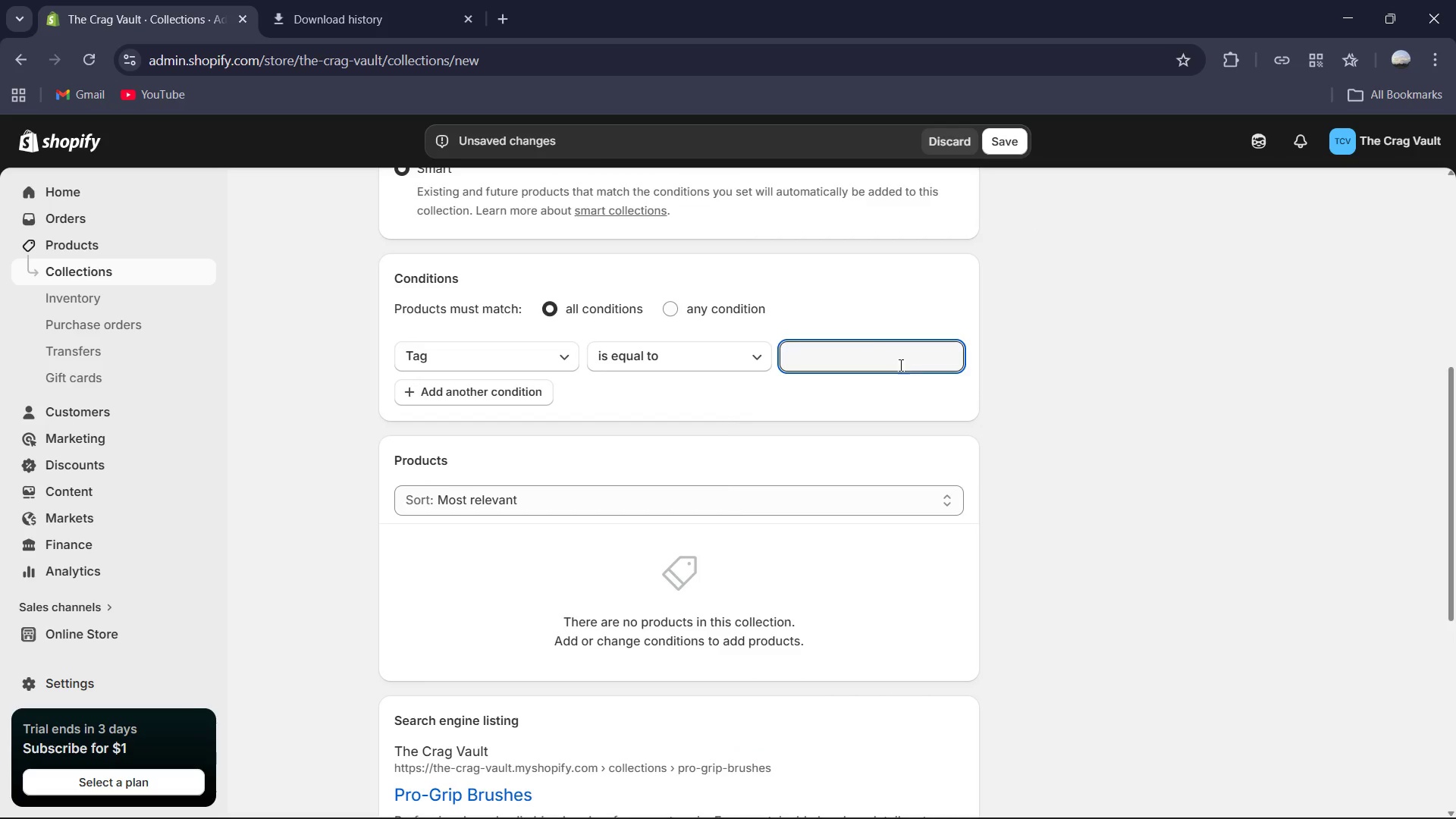 
left_click([866, 347])
 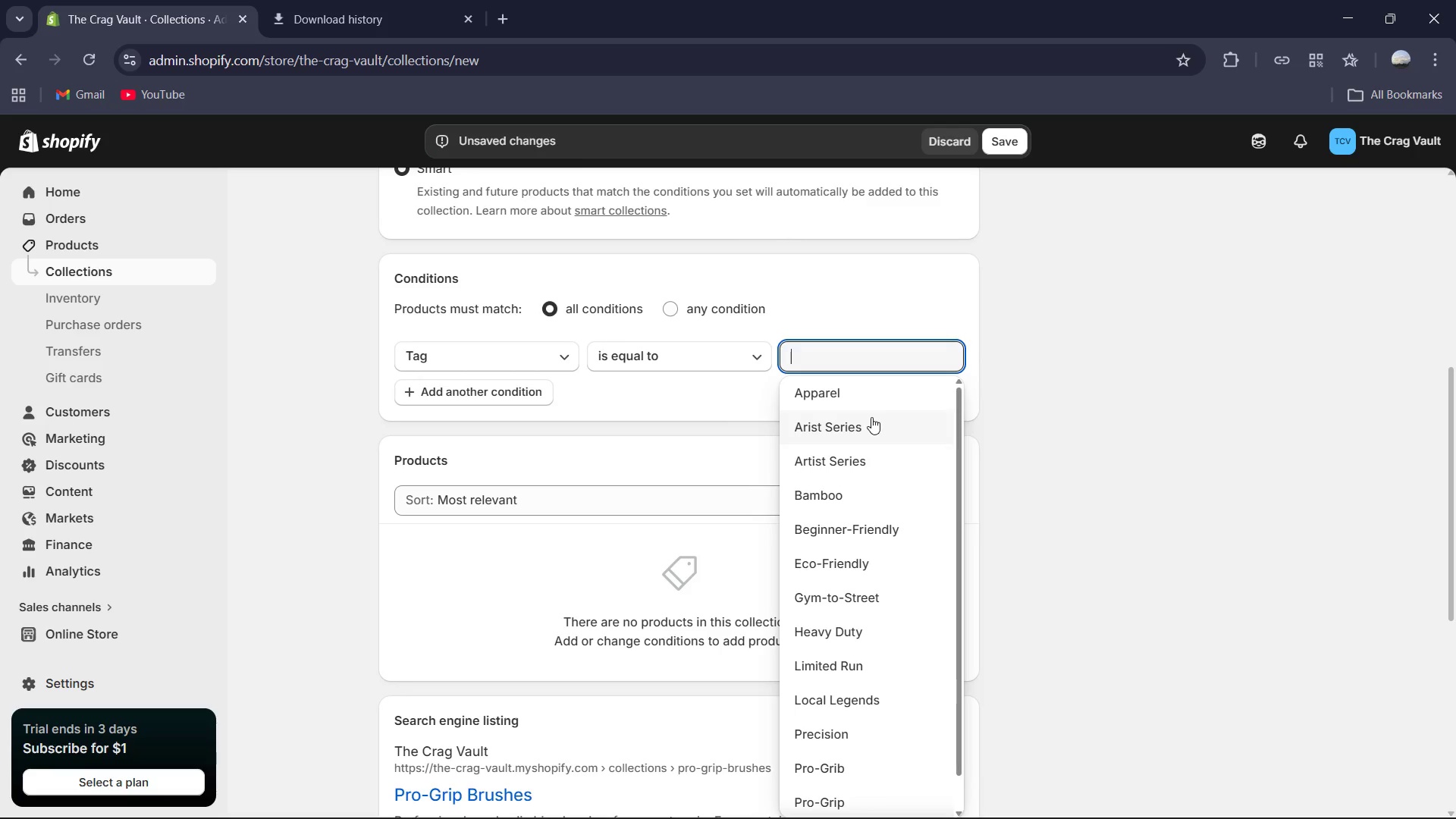 
scroll: coordinate [871, 417], scroll_direction: none, amount: 0.0
 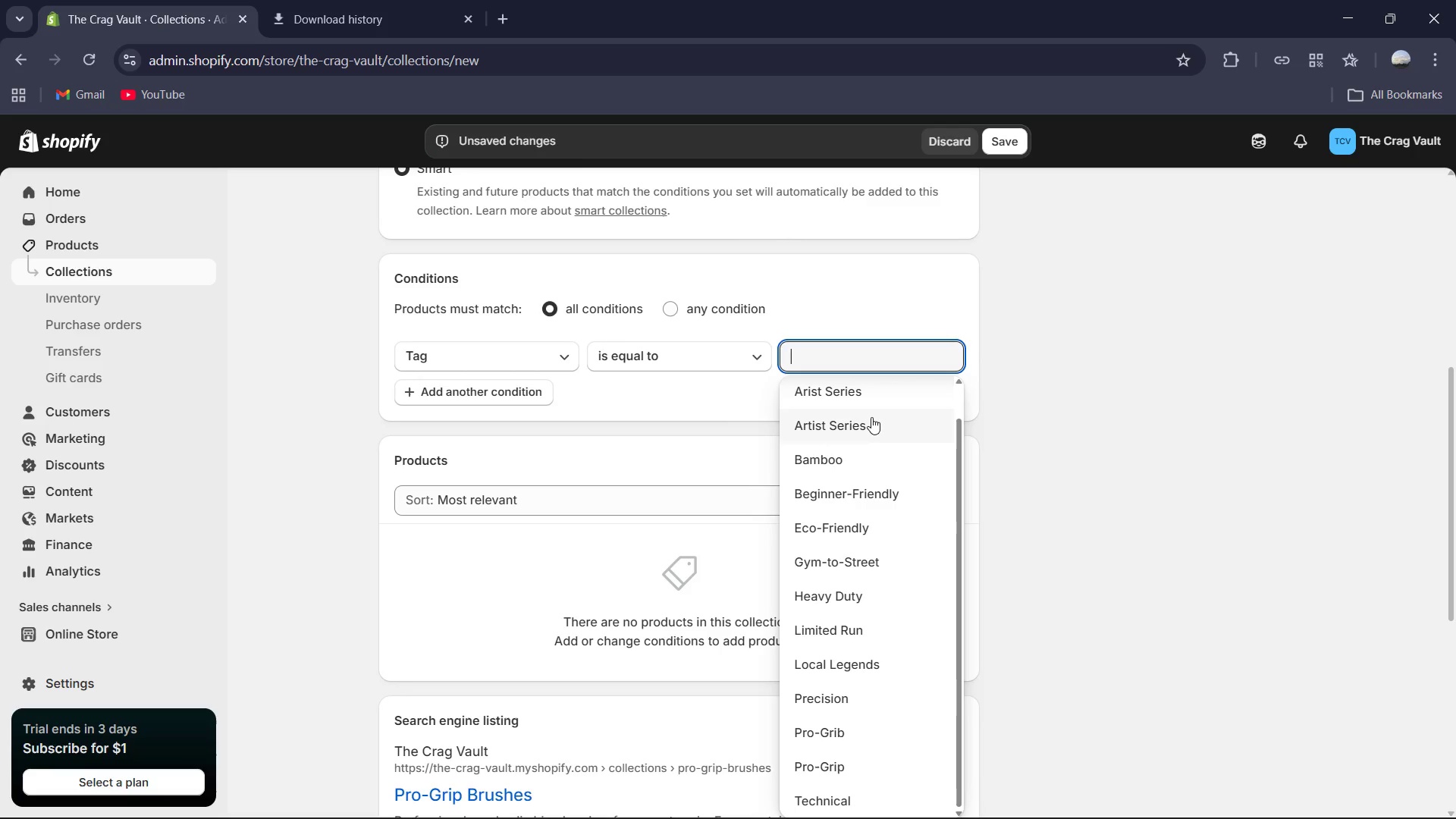 
scroll: coordinate [905, 536], scroll_direction: down, amount: 3.0
 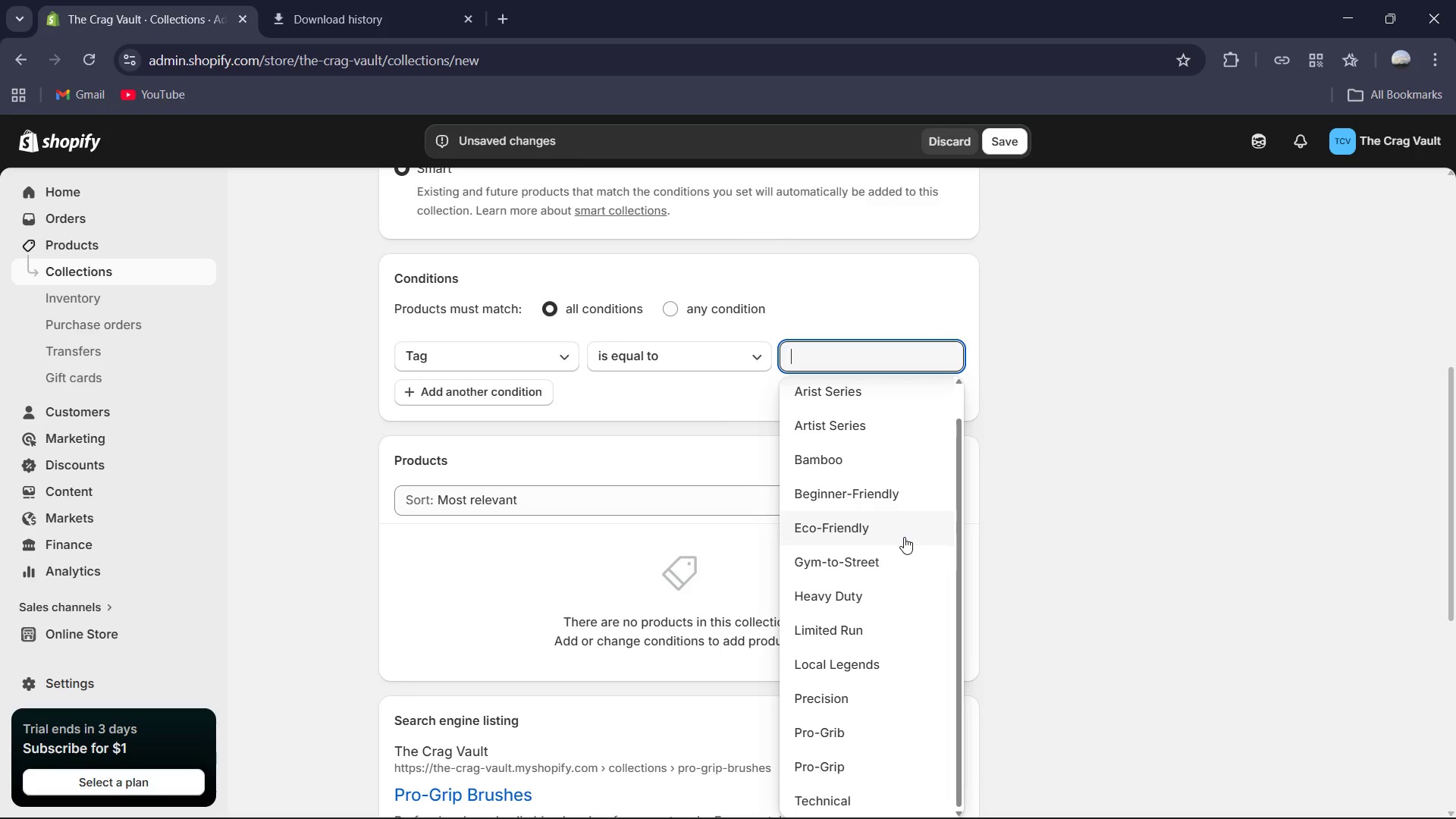 
scroll: coordinate [904, 537], scroll_direction: up, amount: 1.0
 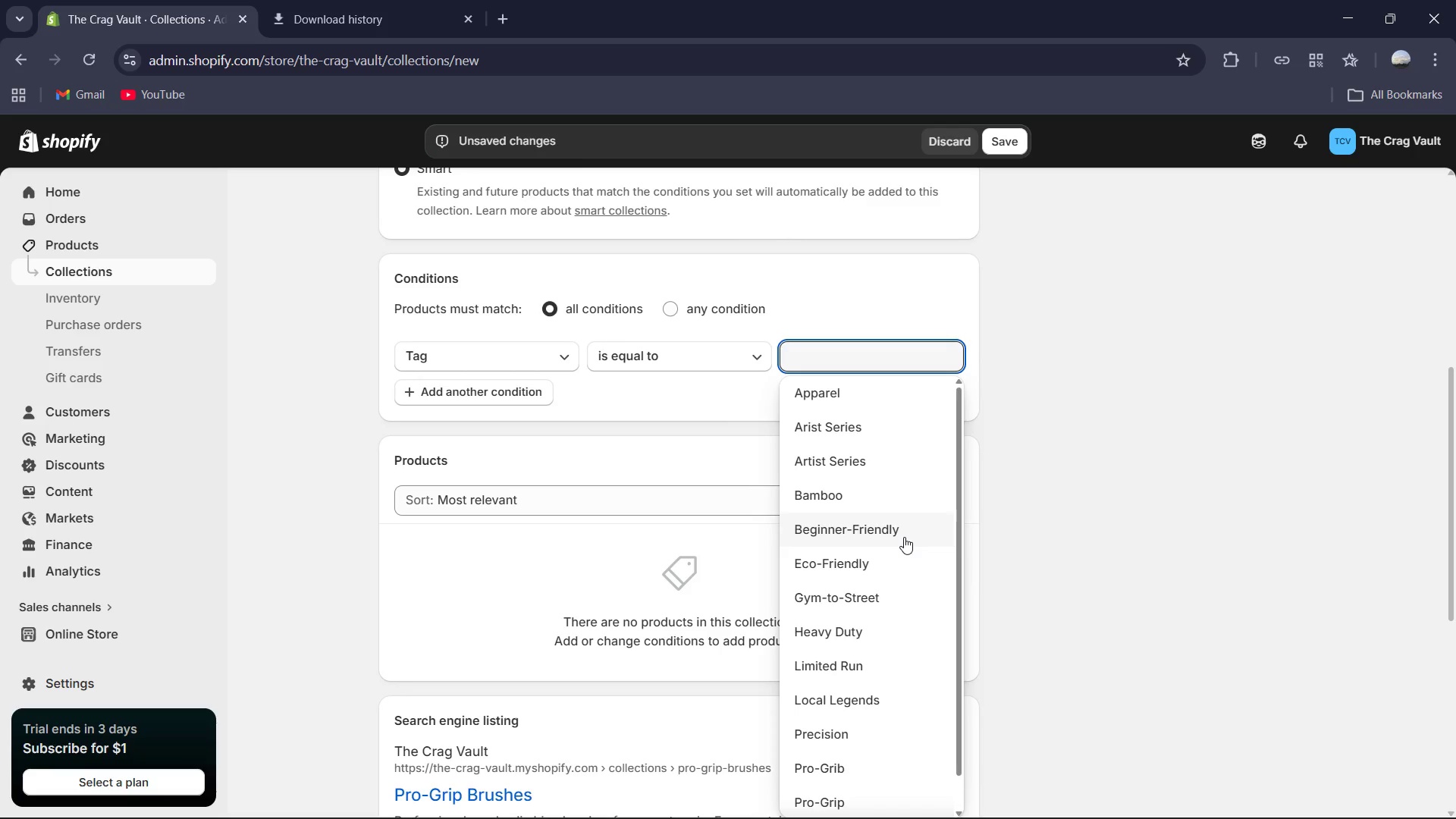 
scroll: coordinate [904, 537], scroll_direction: down, amount: 1.0
 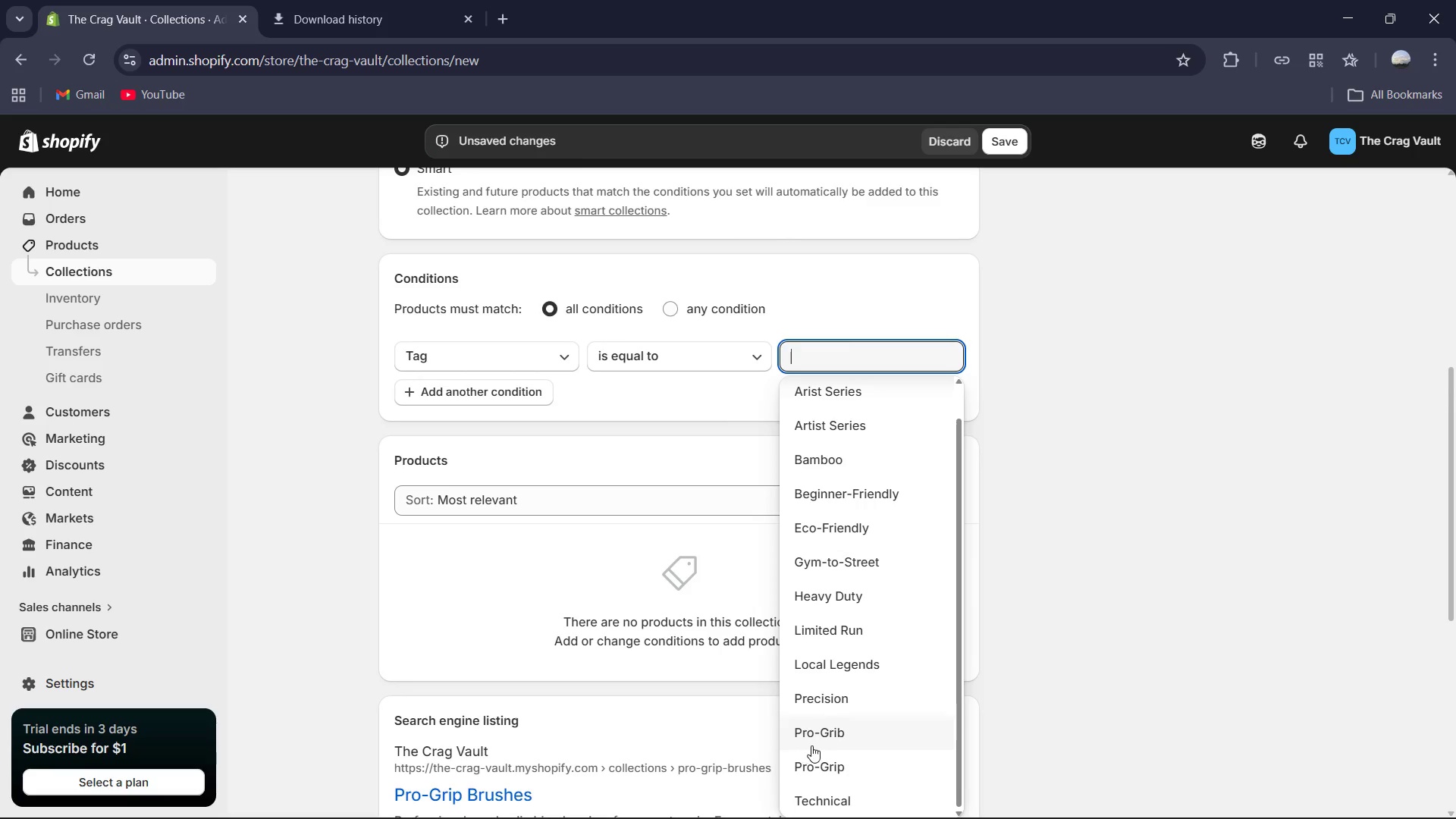 
left_click([825, 740])
 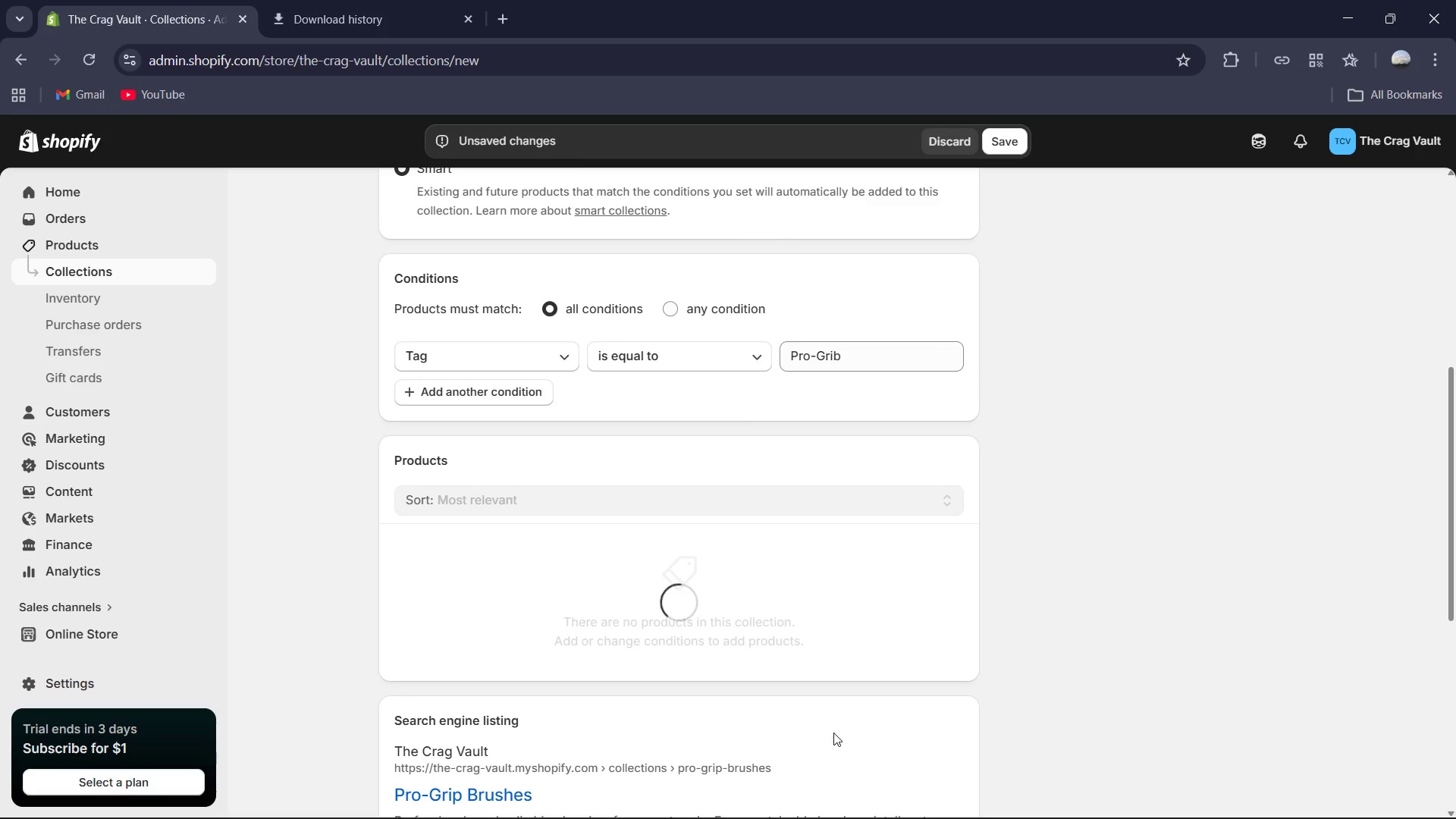 
scroll: coordinate [828, 671], scroll_direction: down, amount: 1.0
 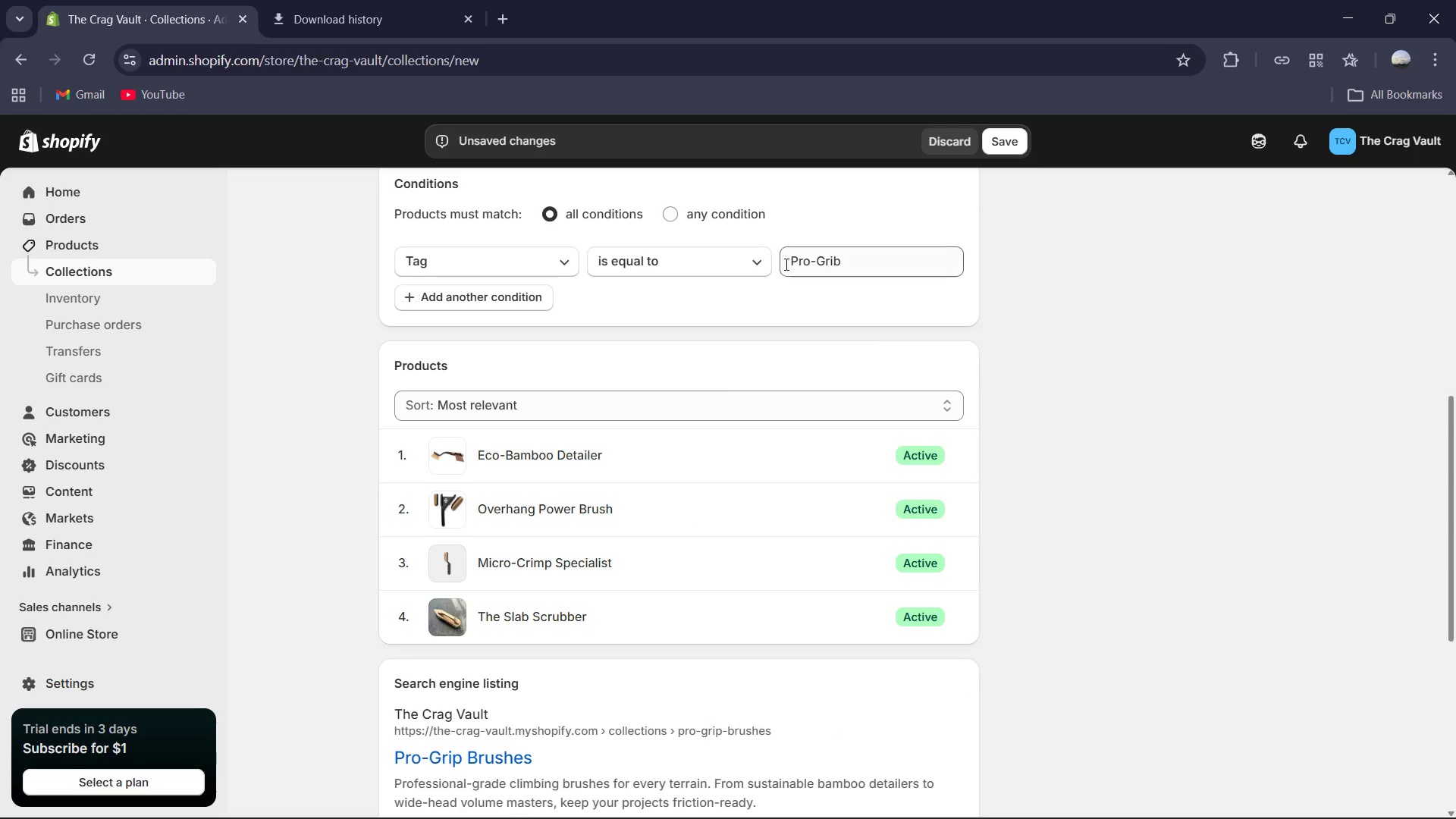 
wait(5.05)
 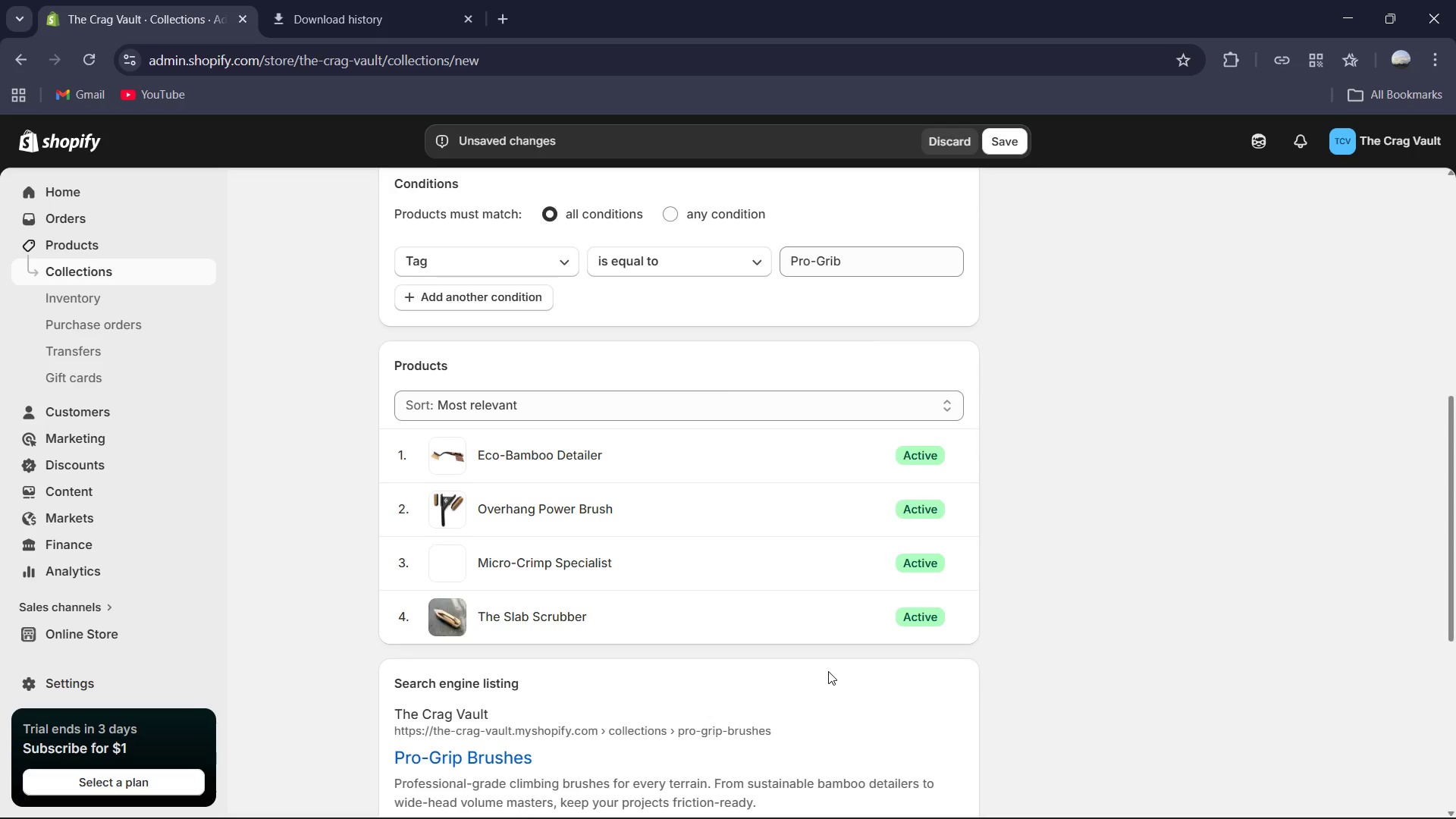 
left_click([605, 210])
 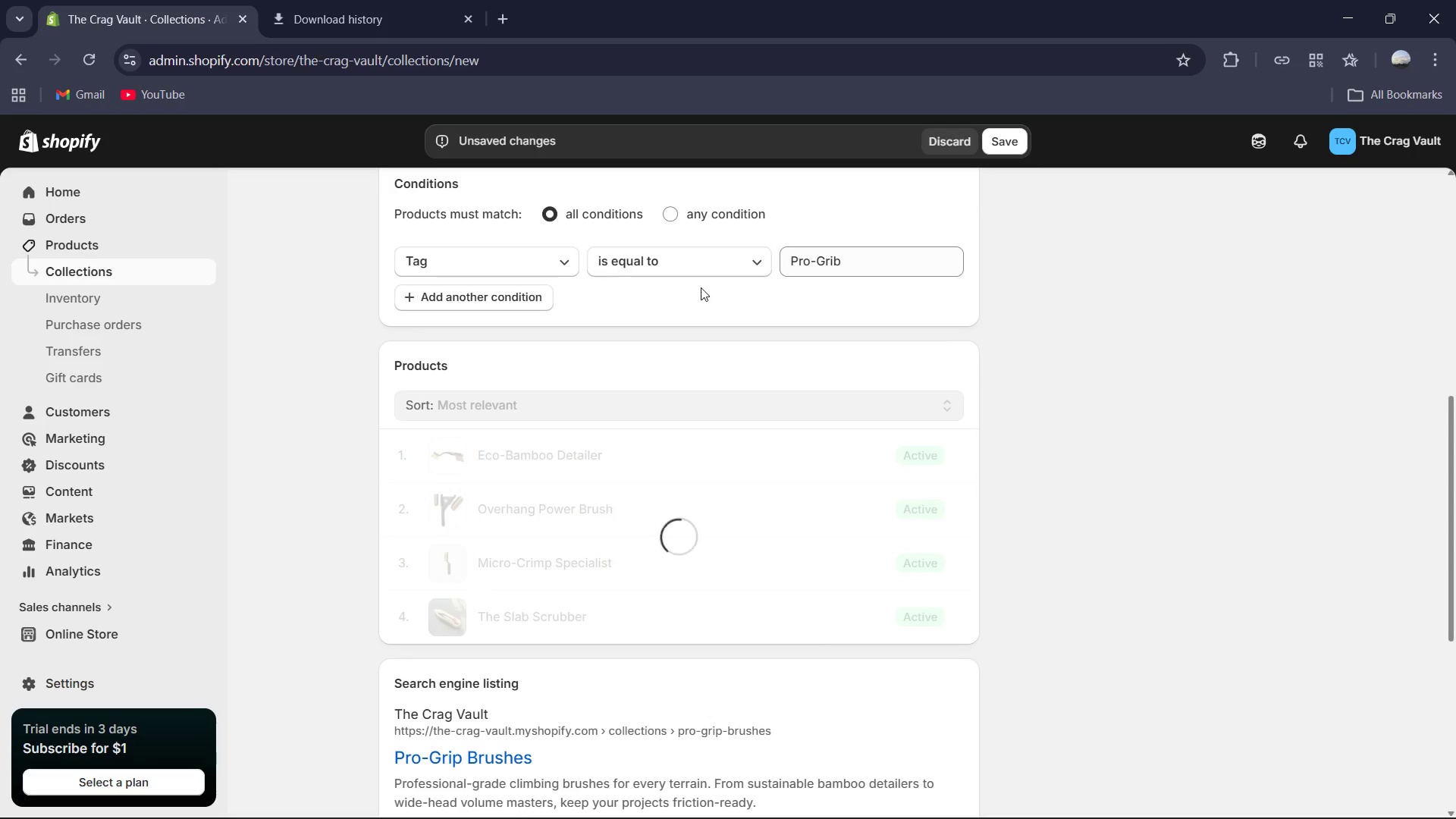 
left_click([501, 300])
 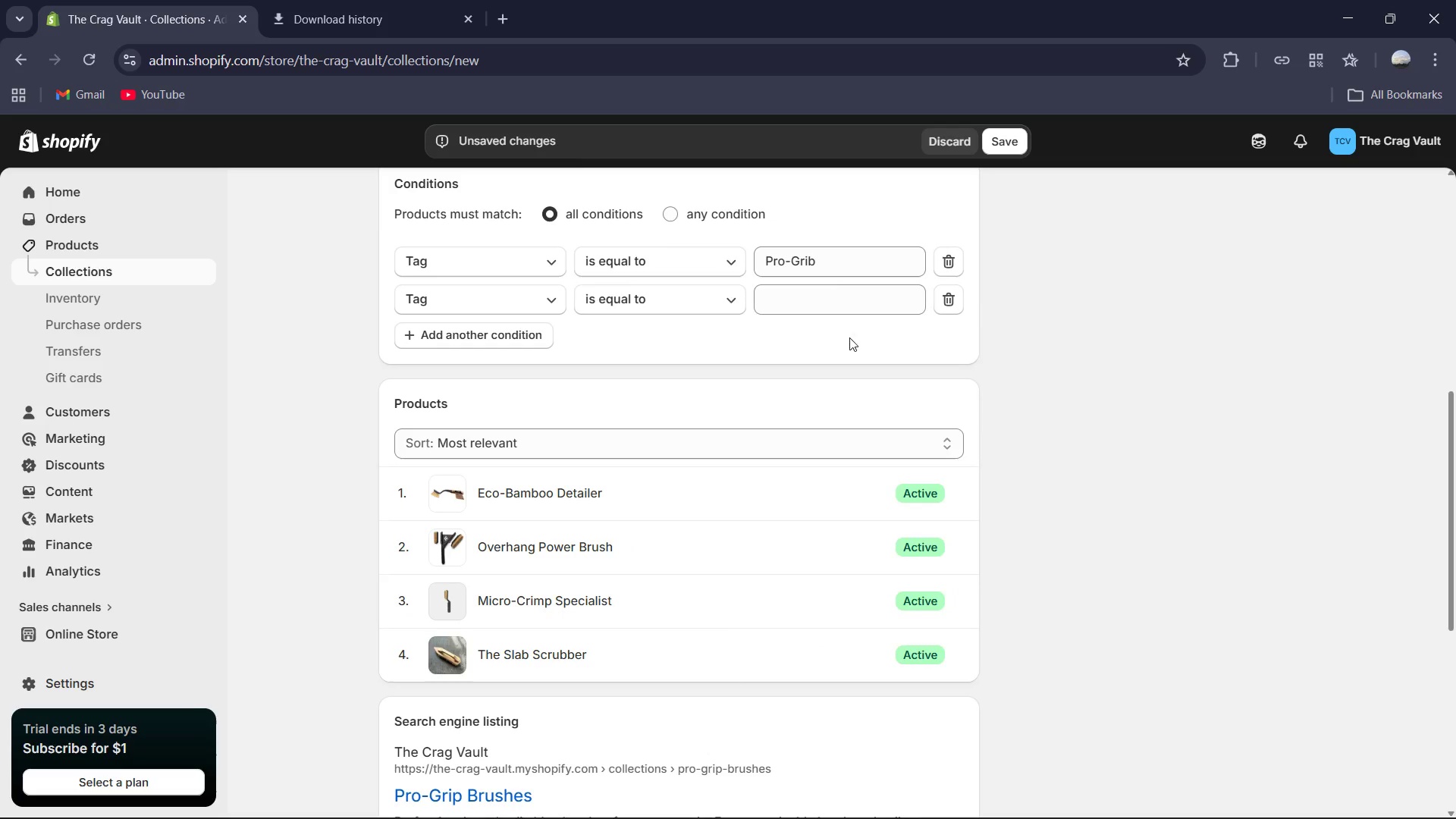 
left_click([824, 272])
 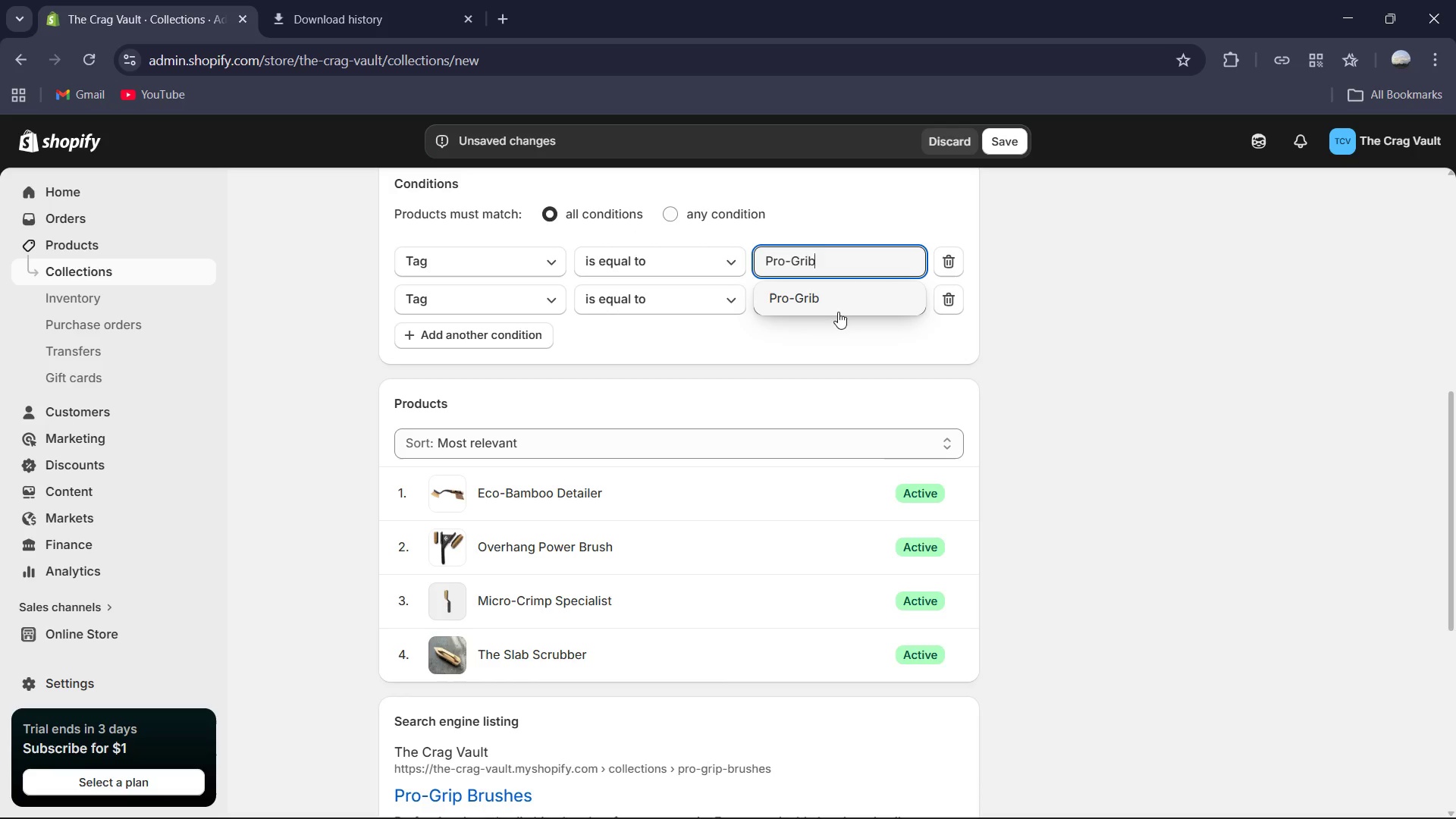 
left_click([834, 327])
 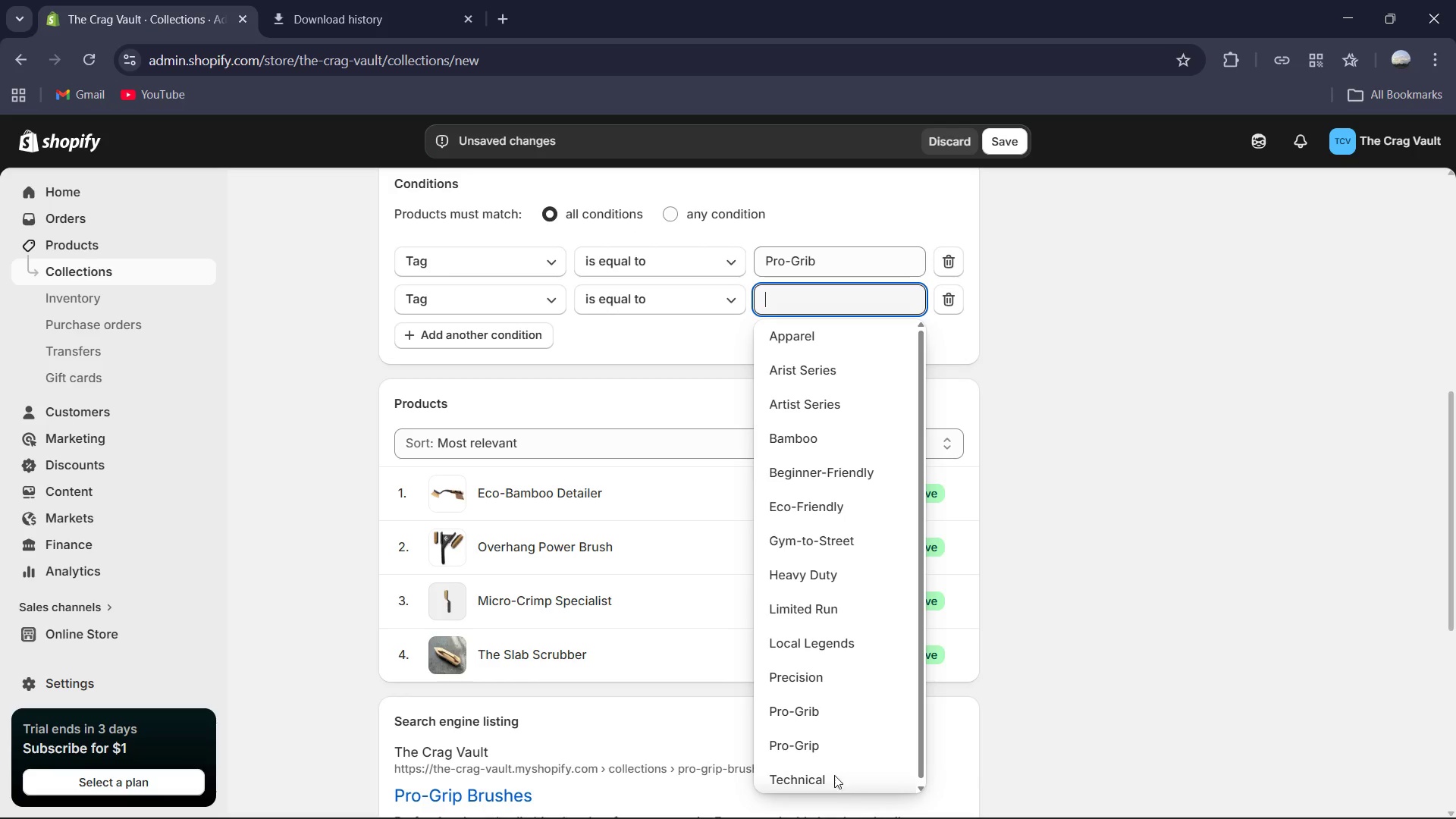 
left_click([823, 753])
 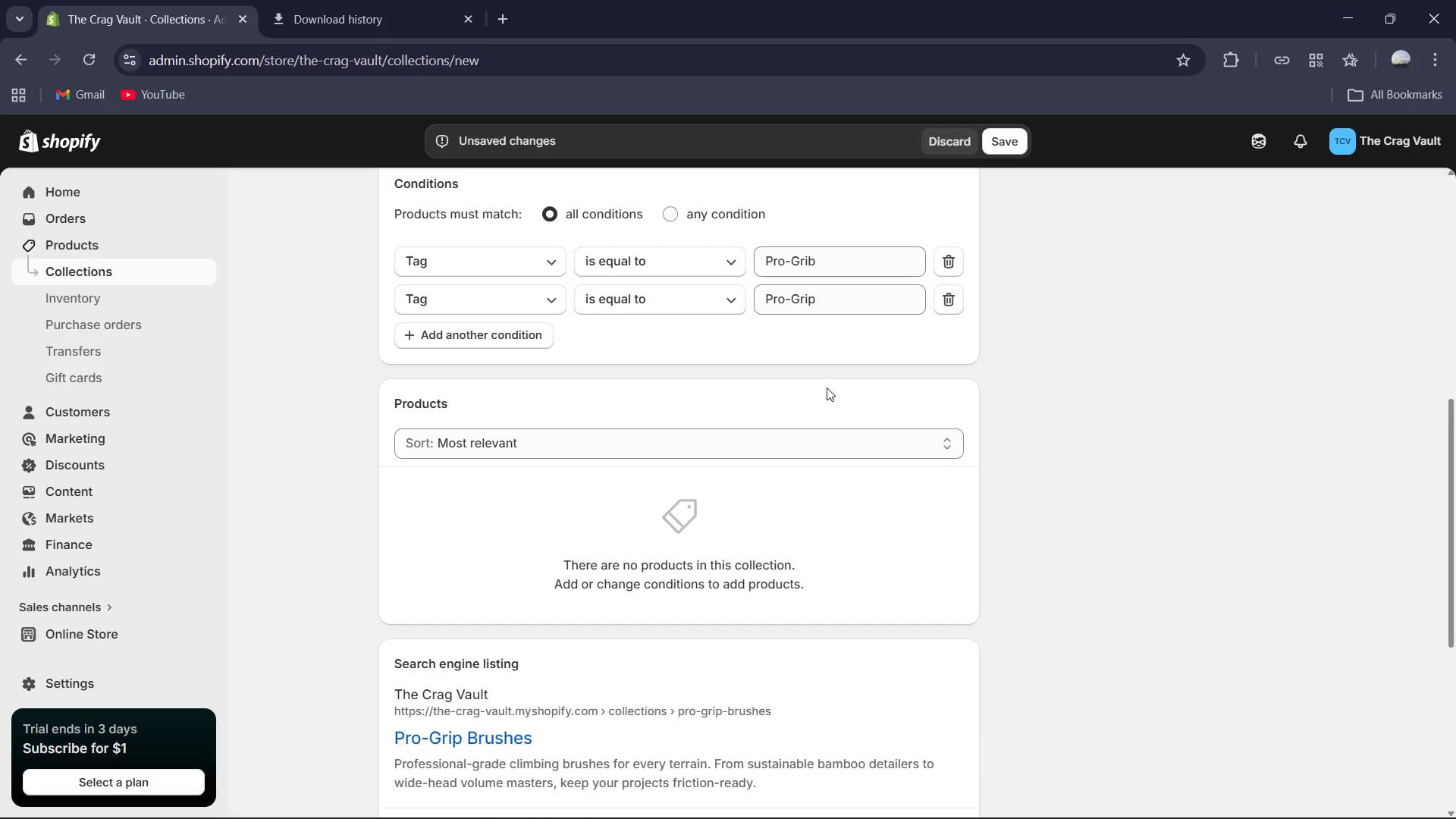 
left_click([843, 271])
 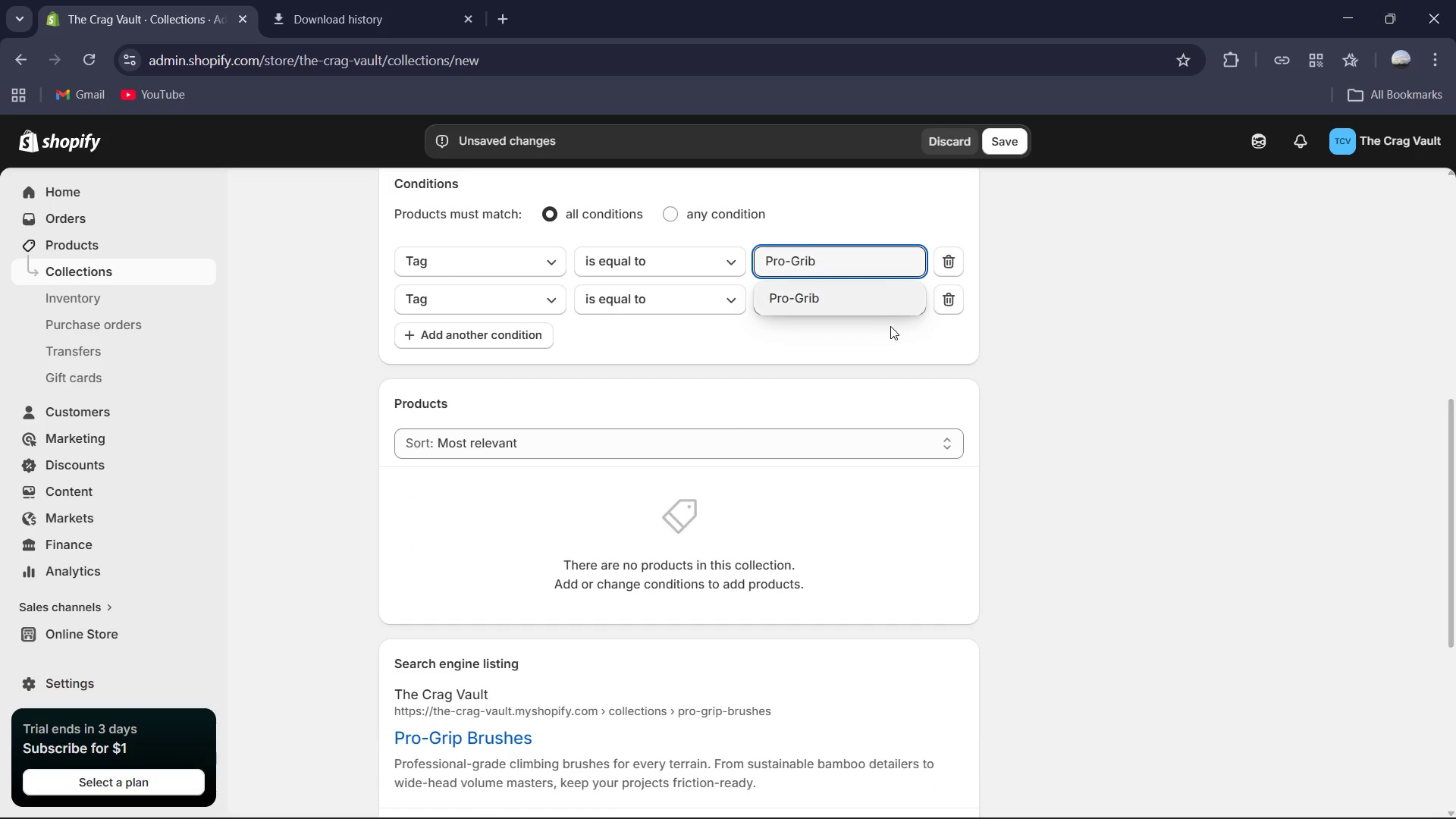 
left_click([884, 334])
 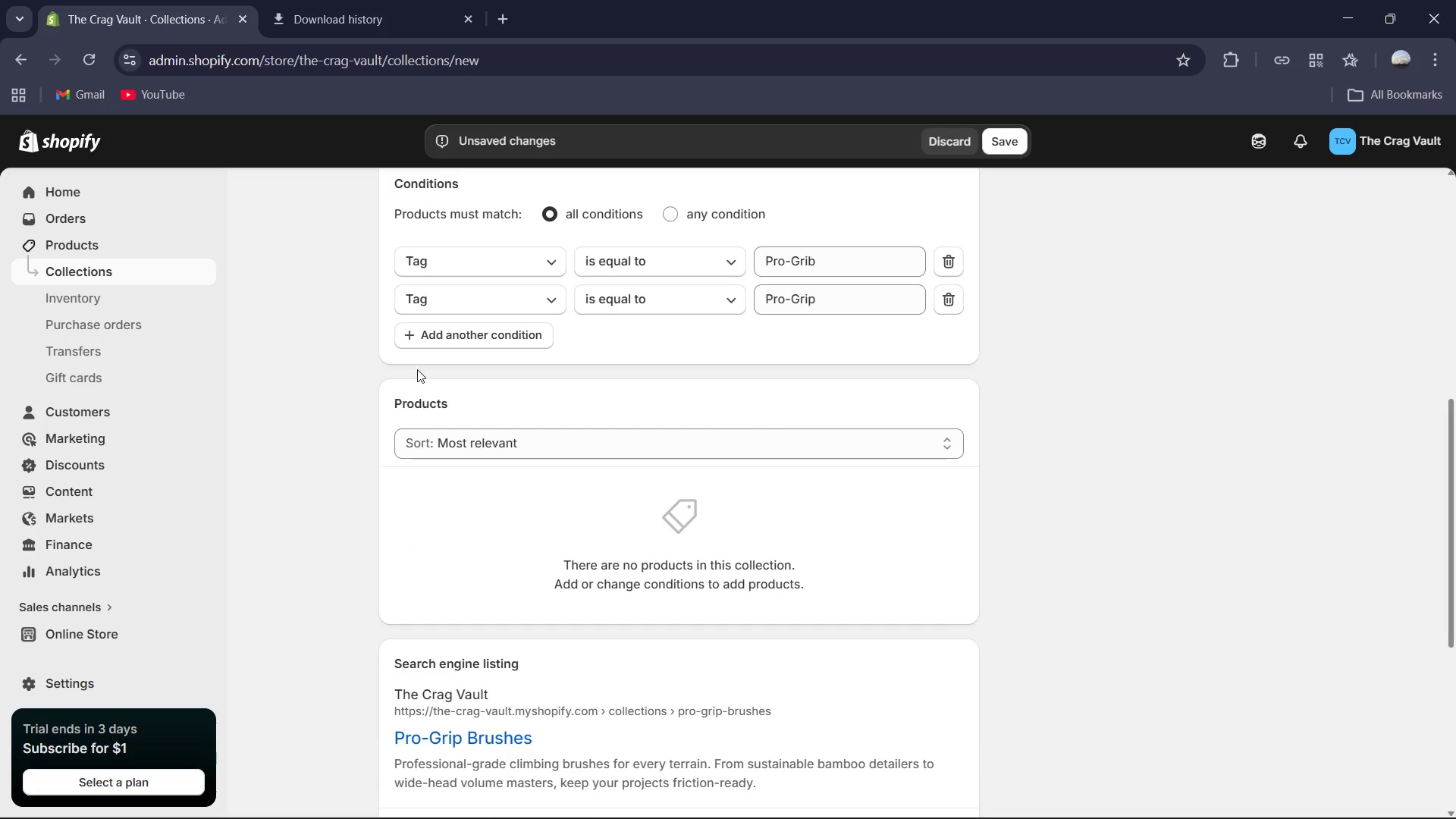 
left_click([449, 350])
 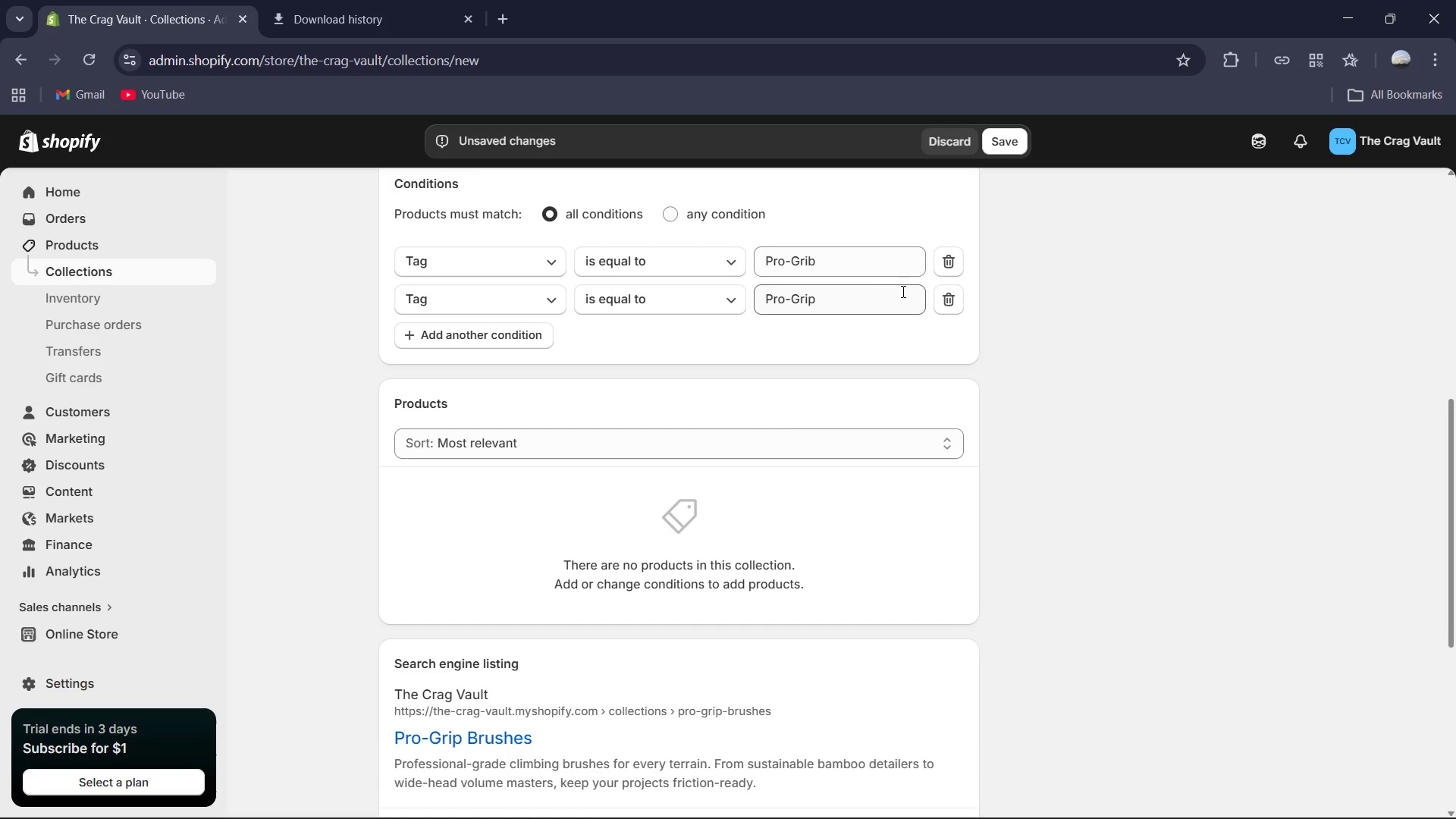 
left_click([863, 295])
 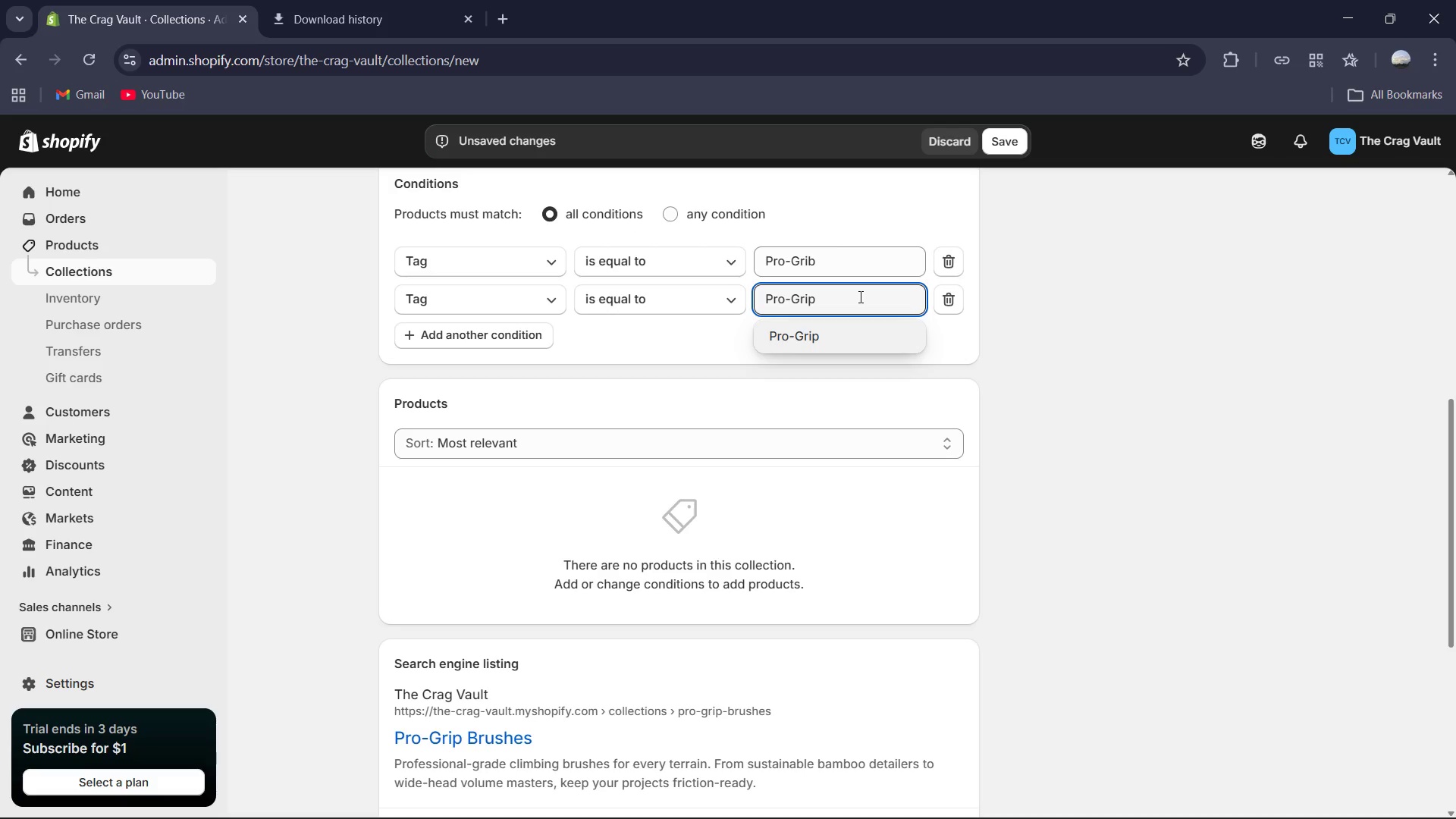 
key(Backspace)
 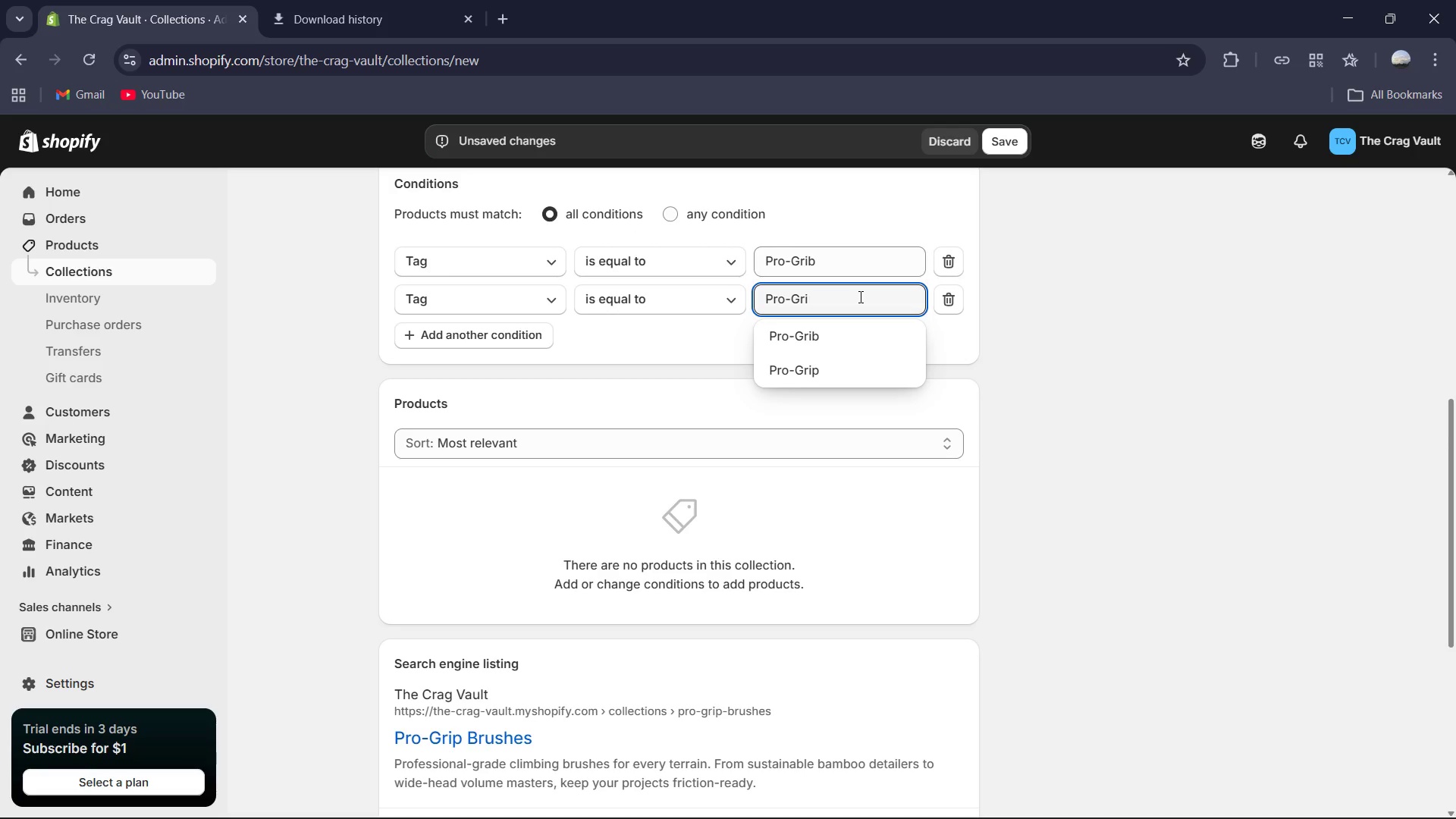 
key(Backspace)
 